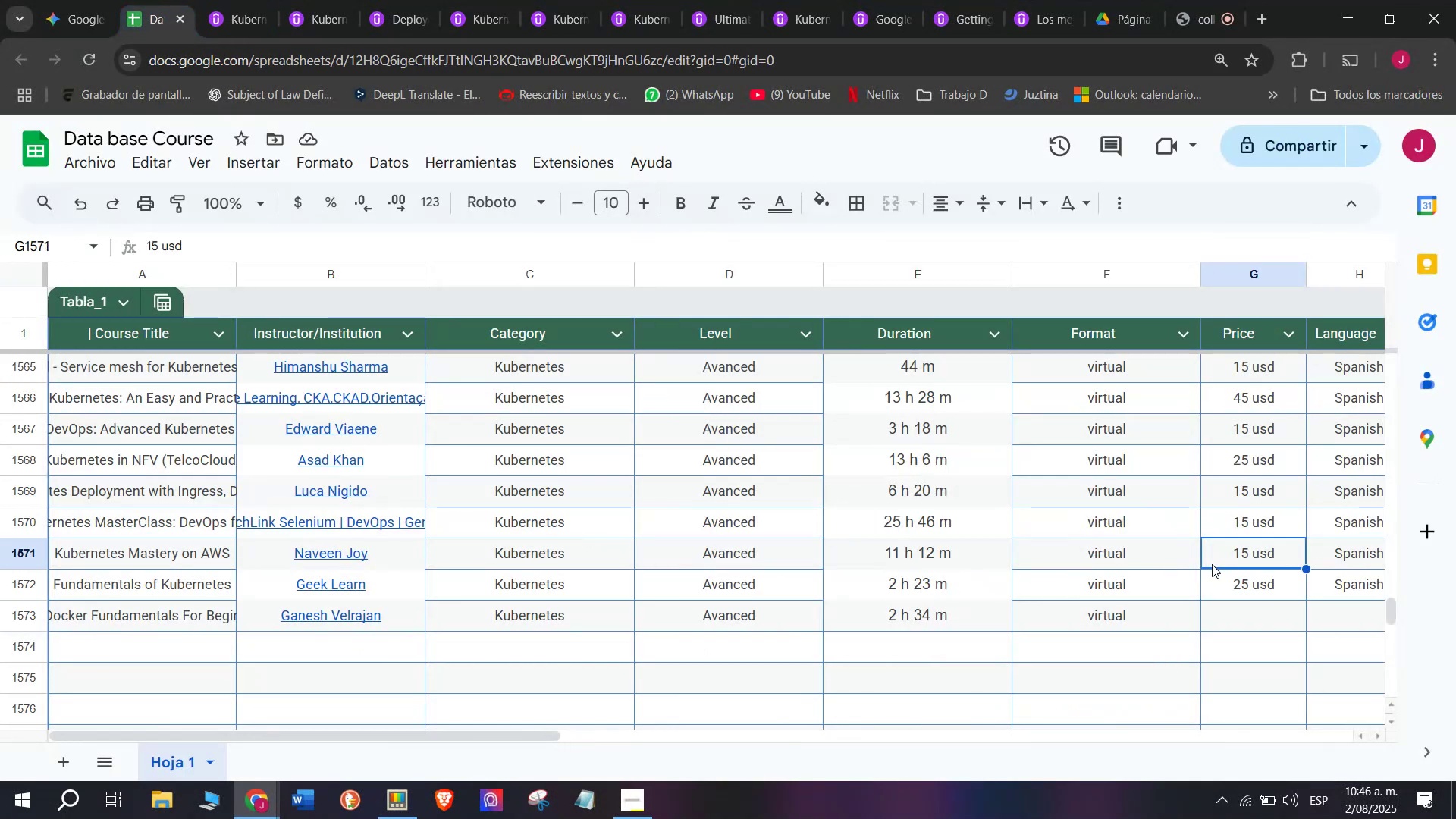 
key(Break)
 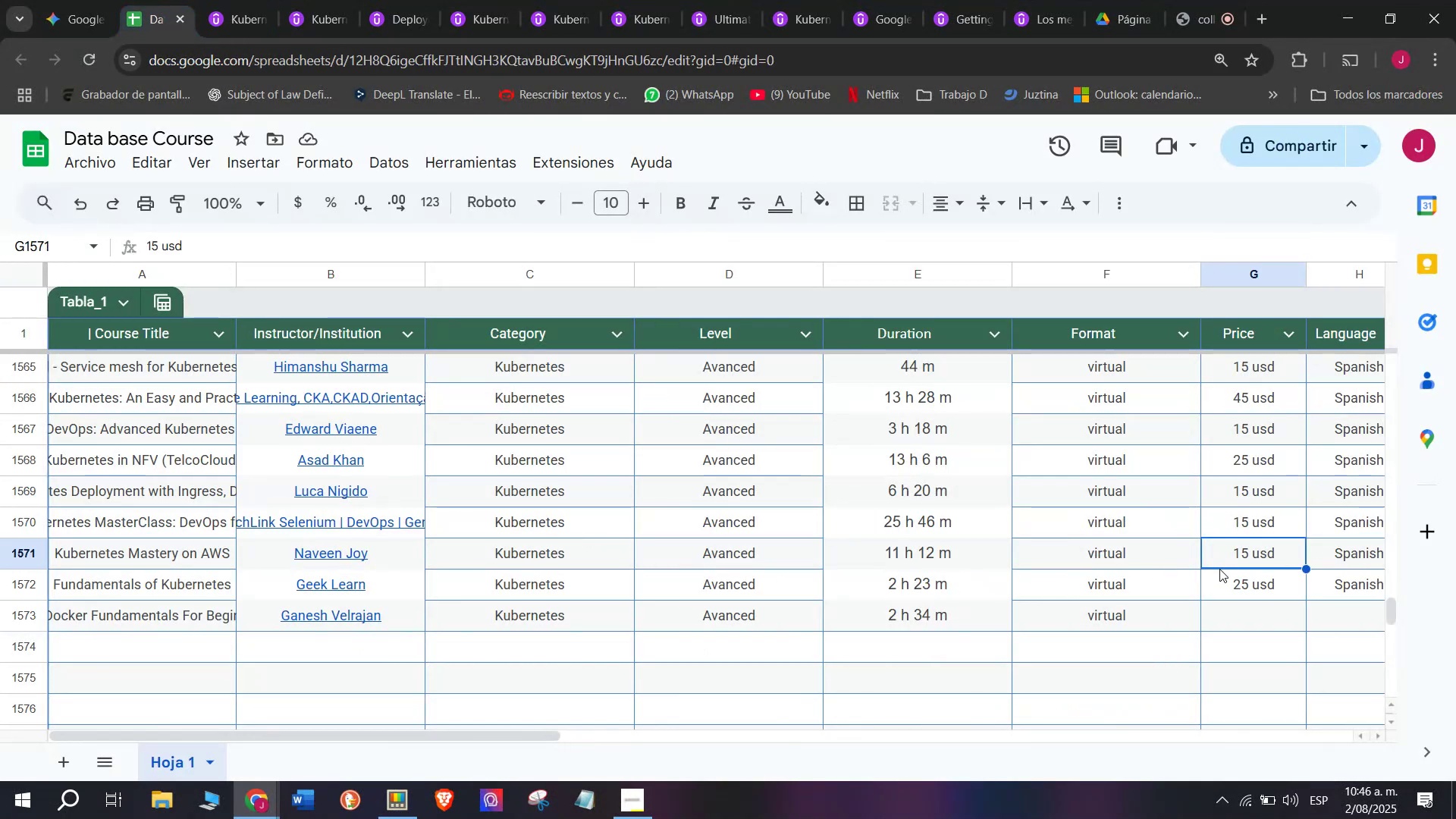 
key(Control+ControlLeft)
 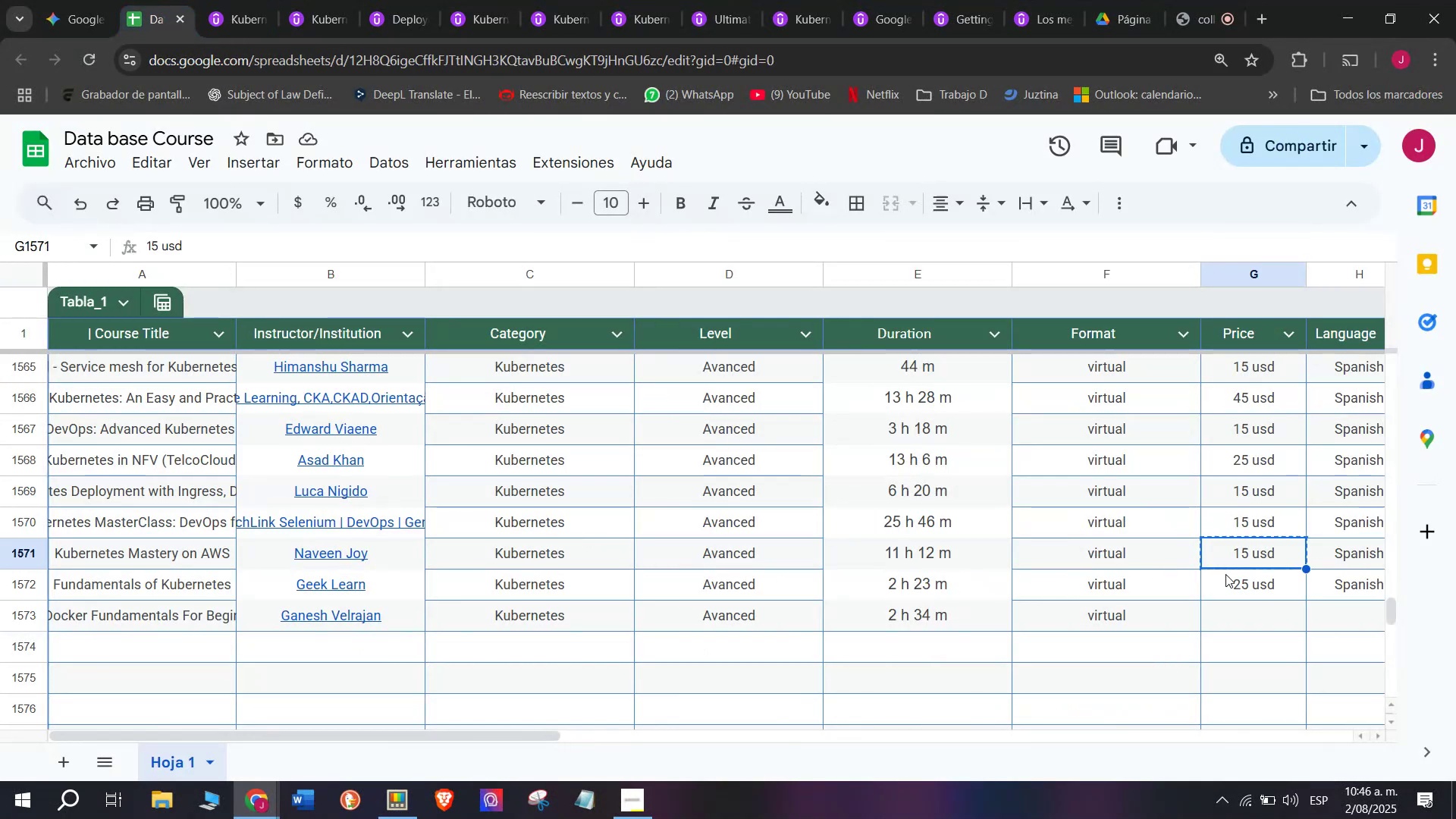 
key(Control+C)
 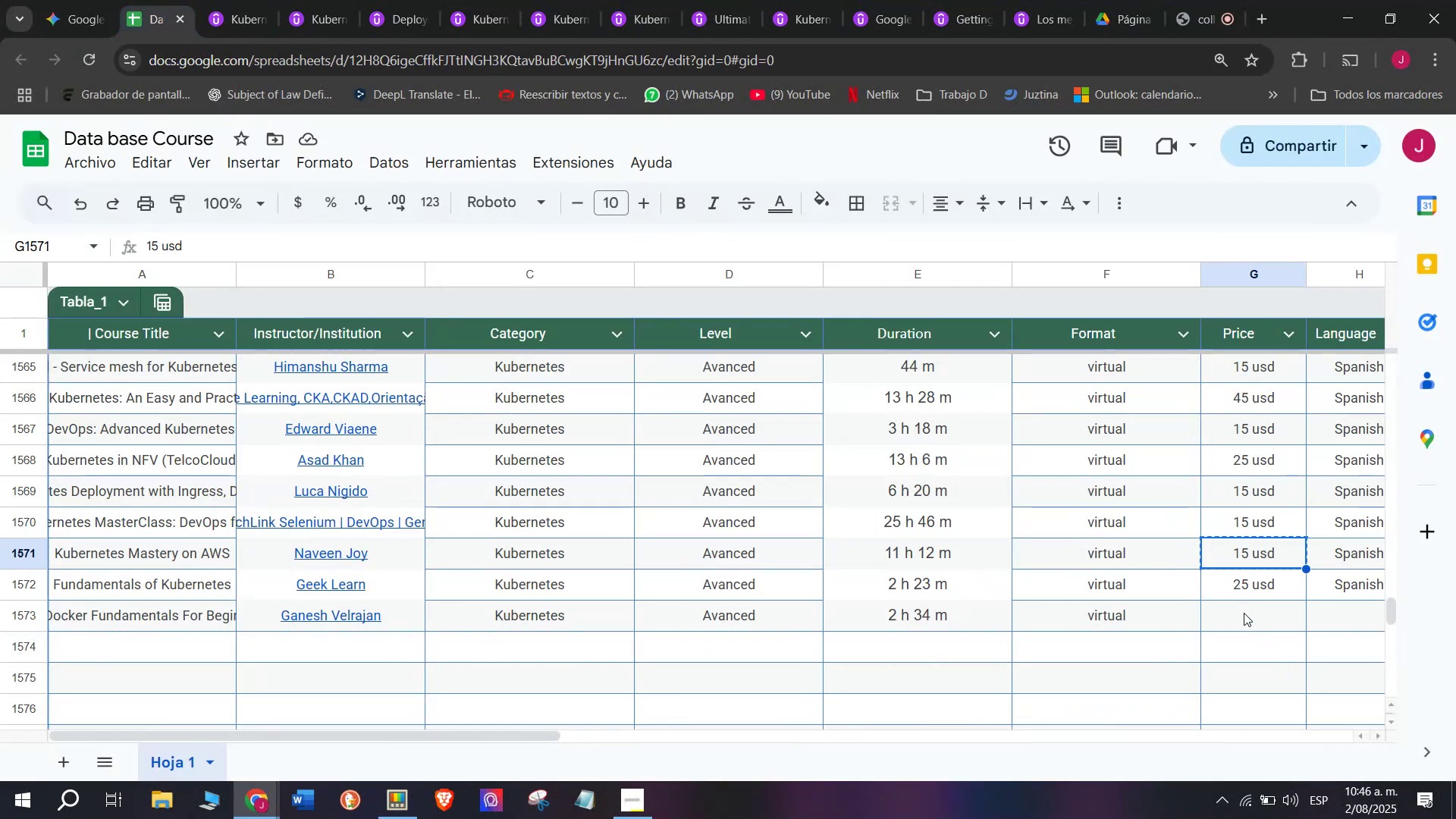 
left_click([1248, 621])
 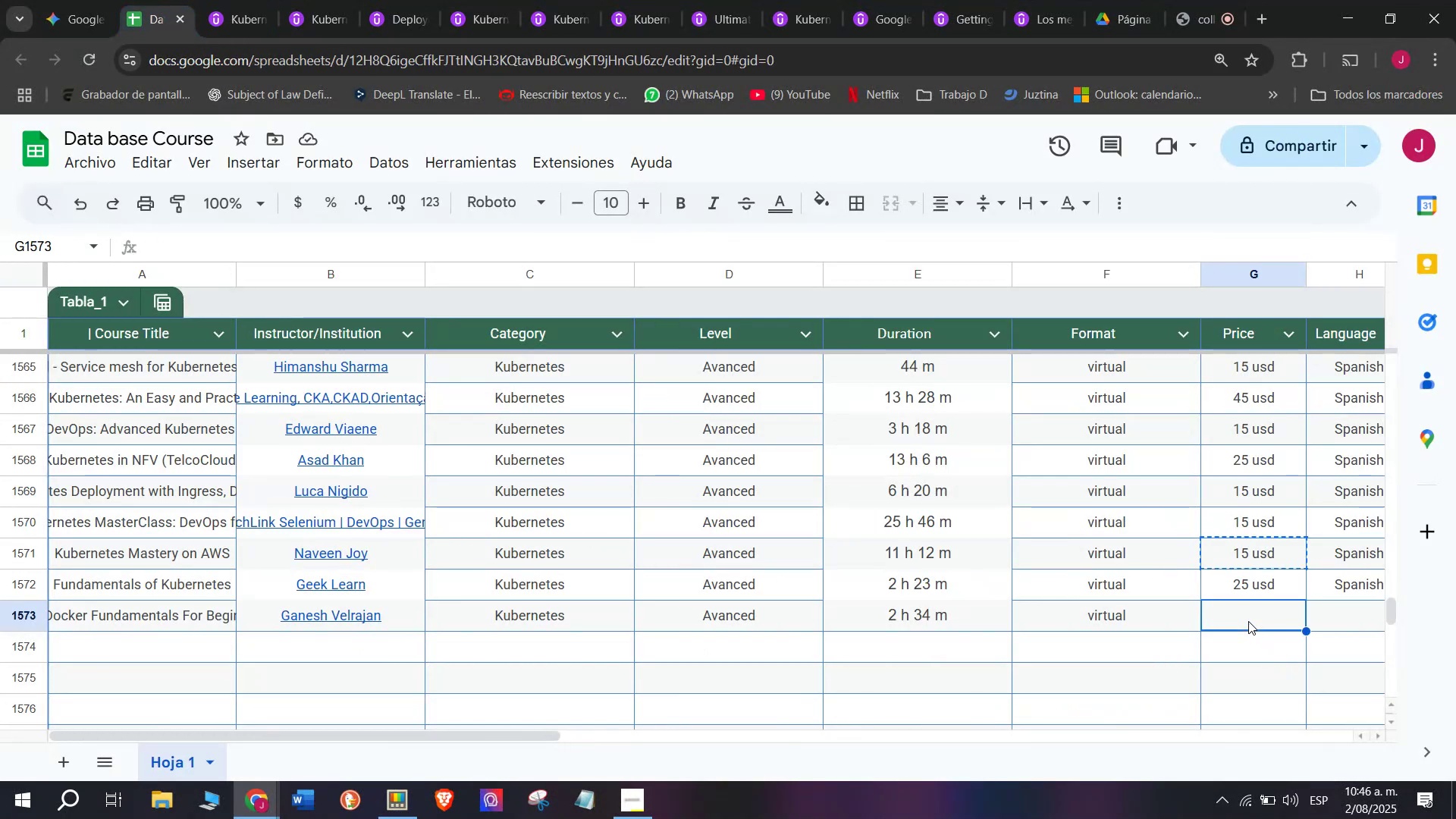 
key(Z)
 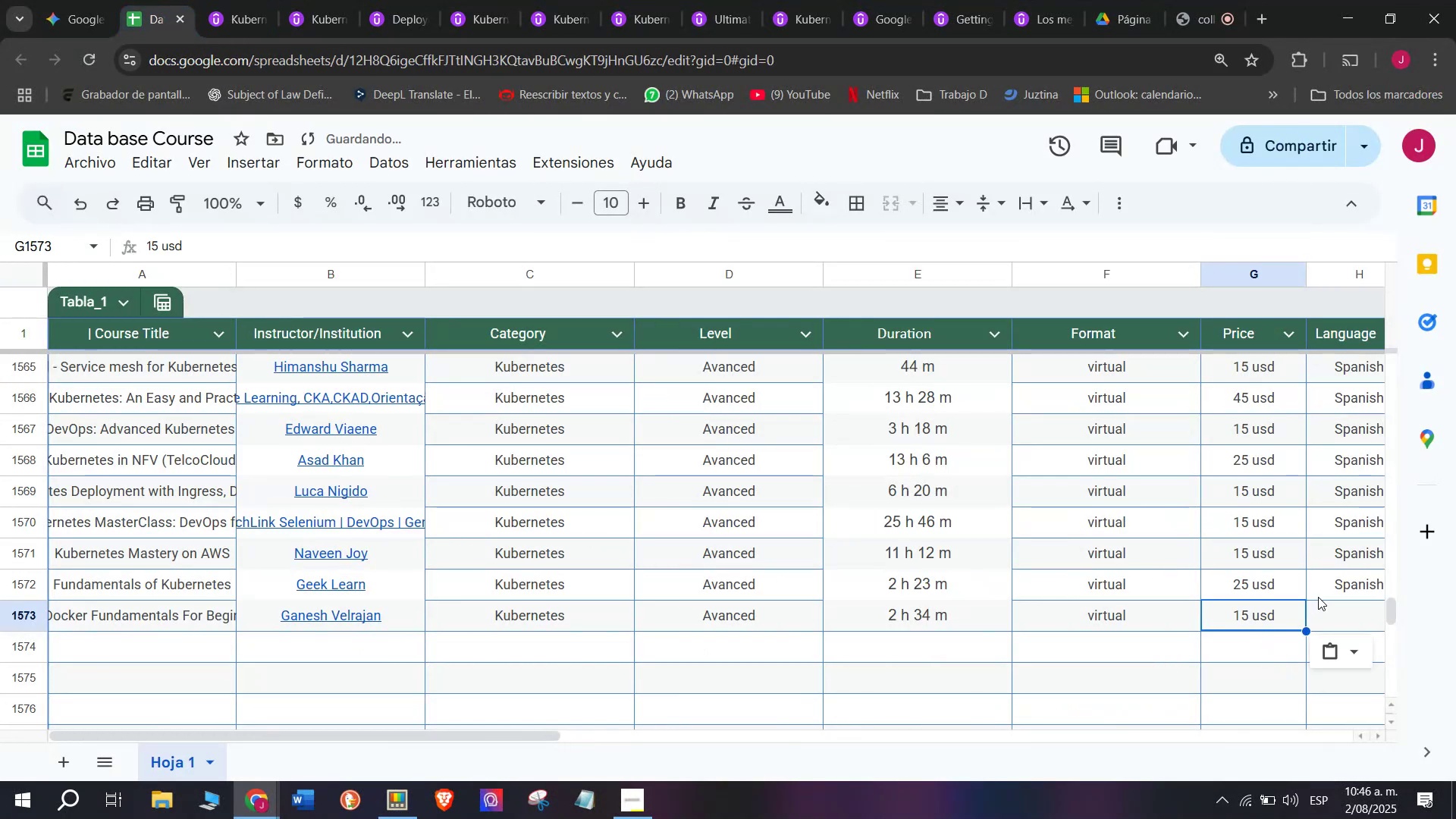 
key(Control+ControlLeft)
 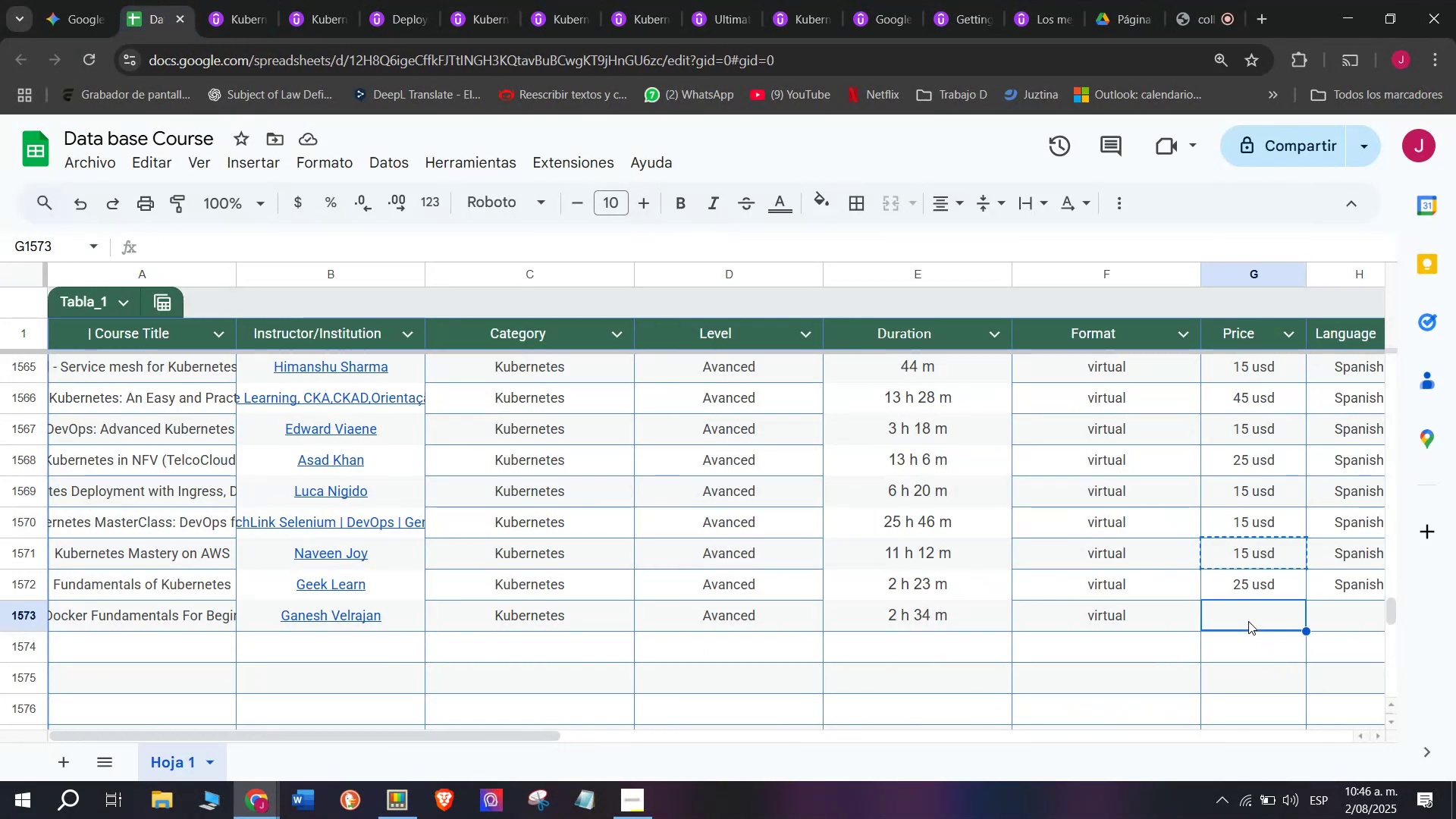 
key(Control+V)
 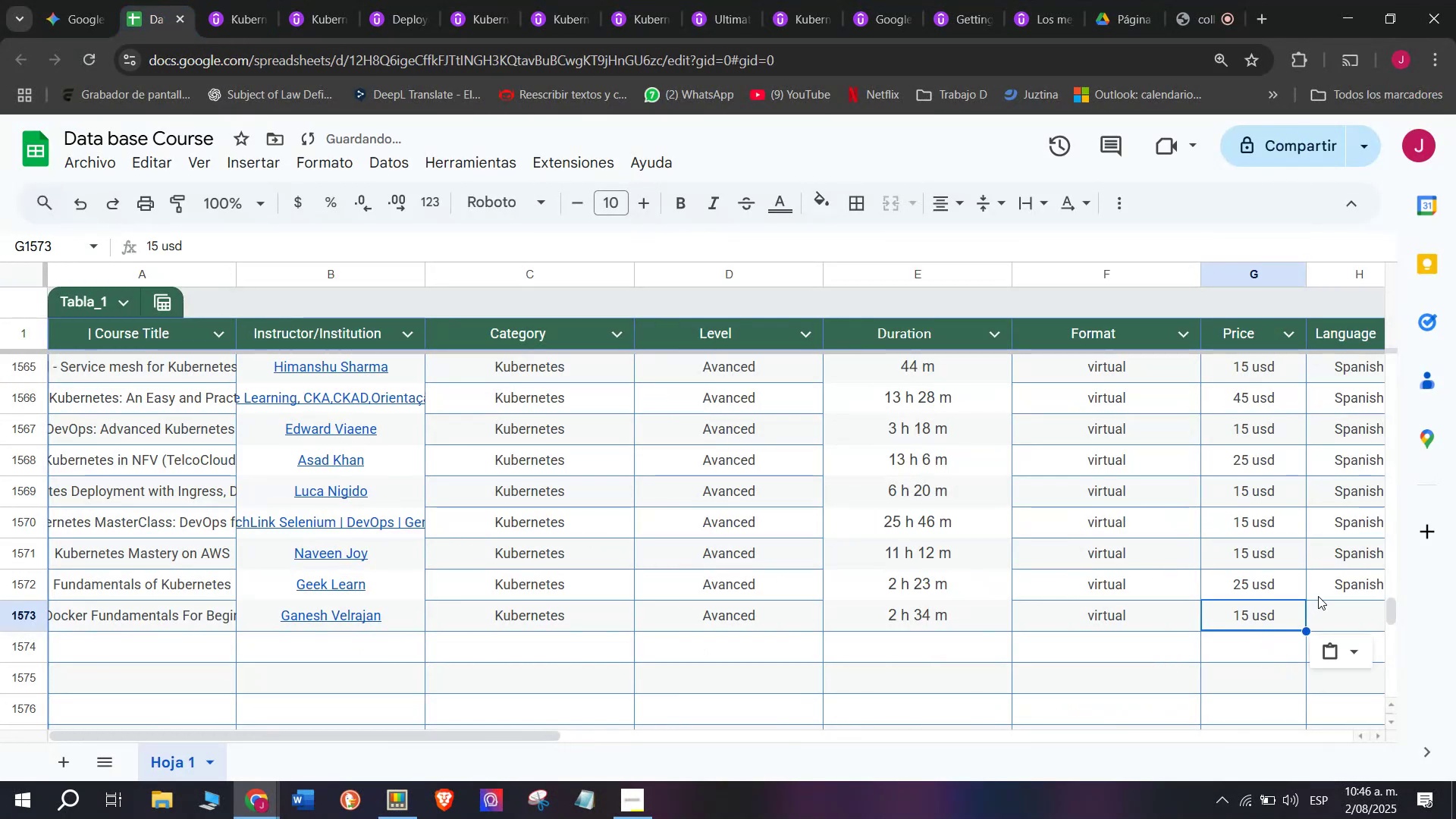 
key(Control+ControlLeft)
 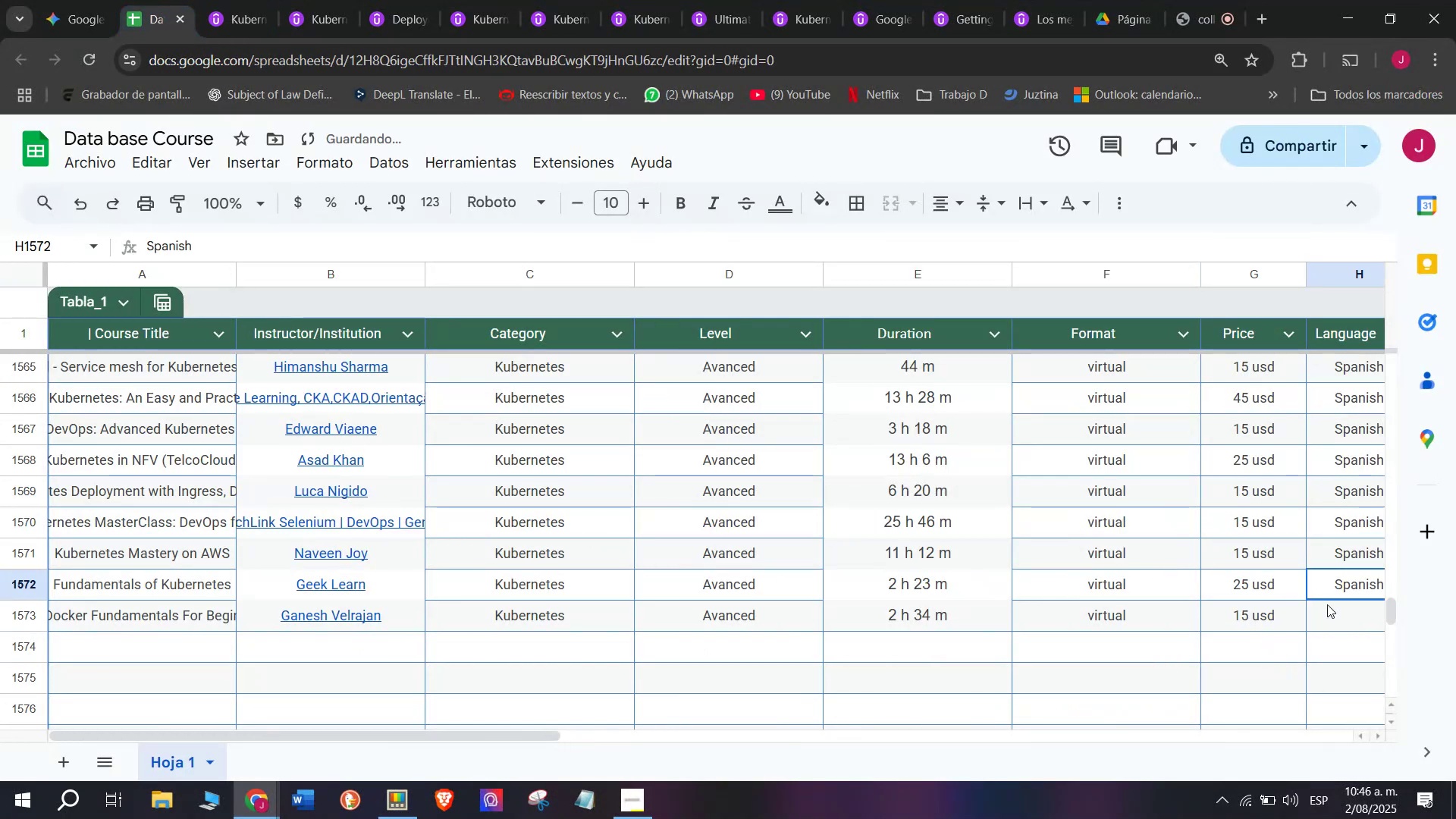 
key(Break)
 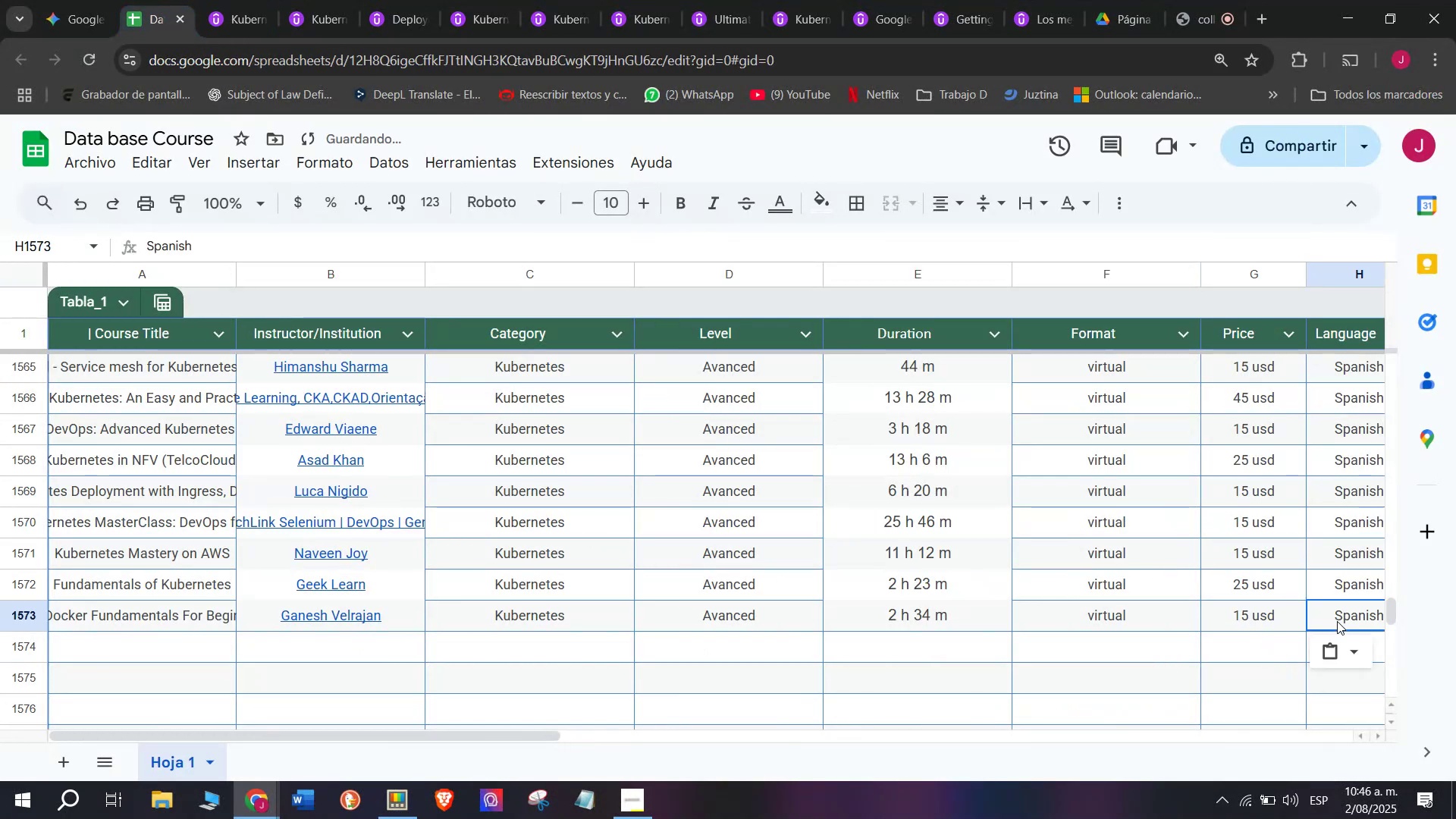 
key(Control+C)
 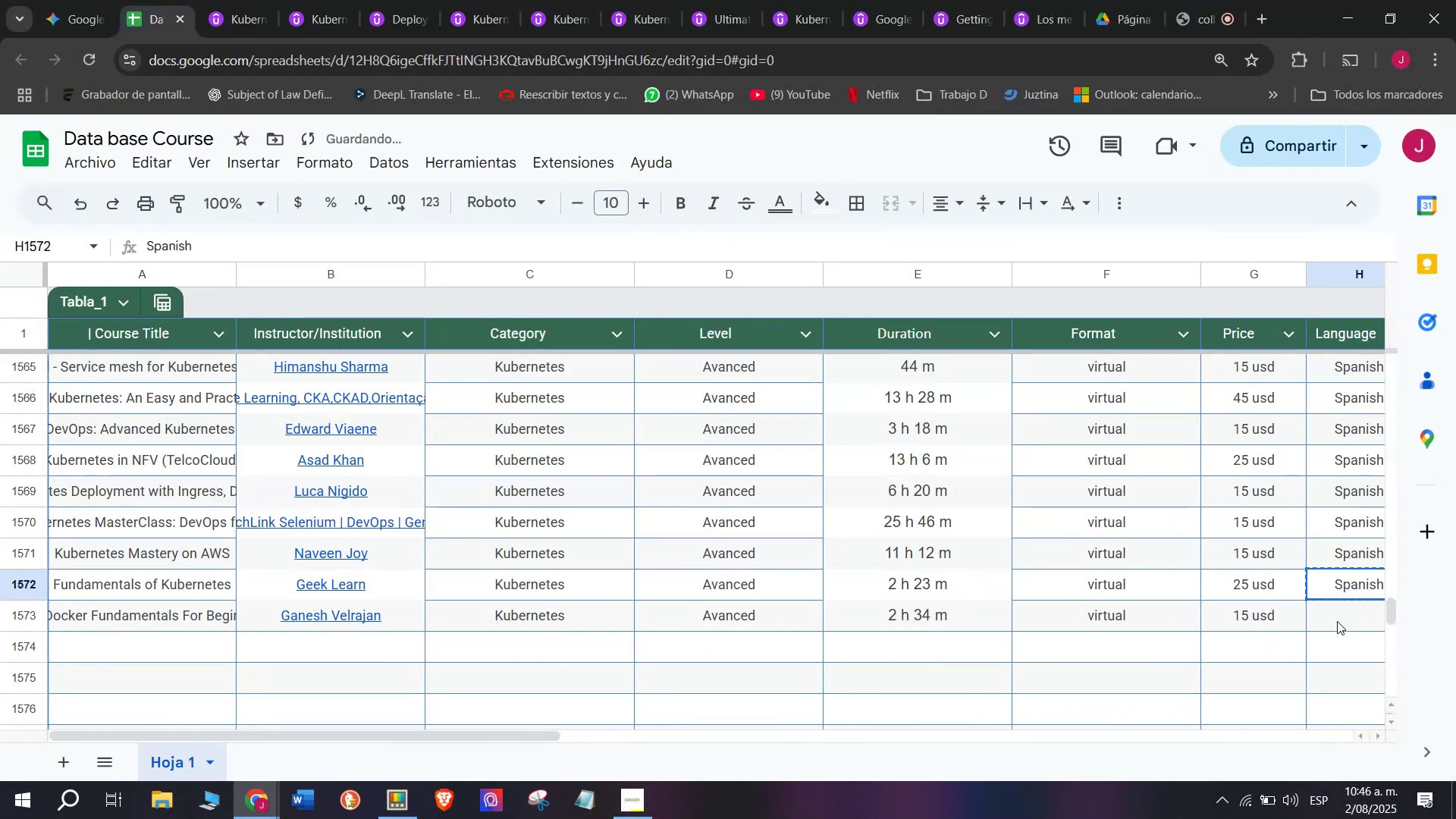 
double_click([1337, 621])
 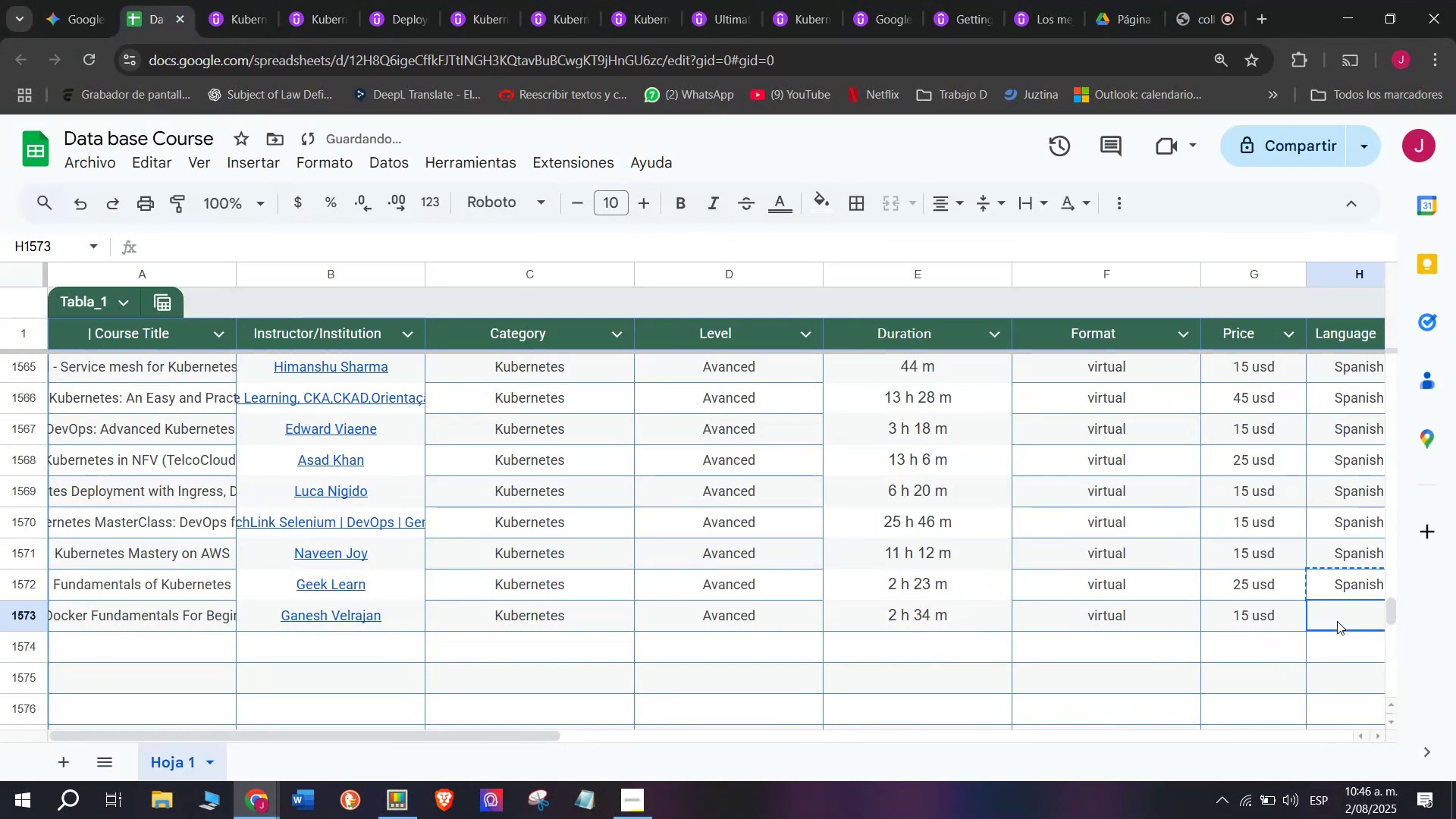 
key(Z)
 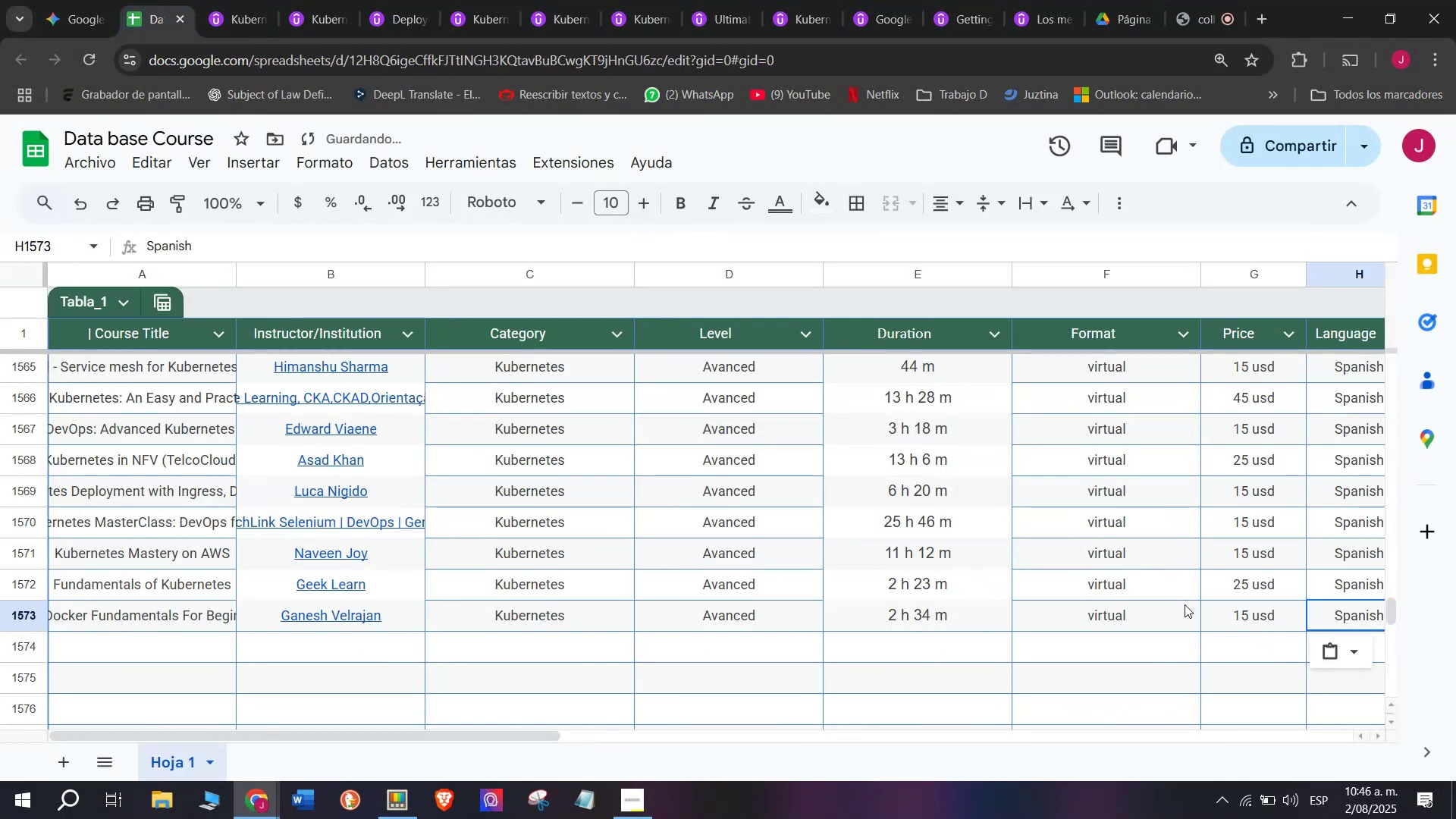 
key(Control+ControlLeft)
 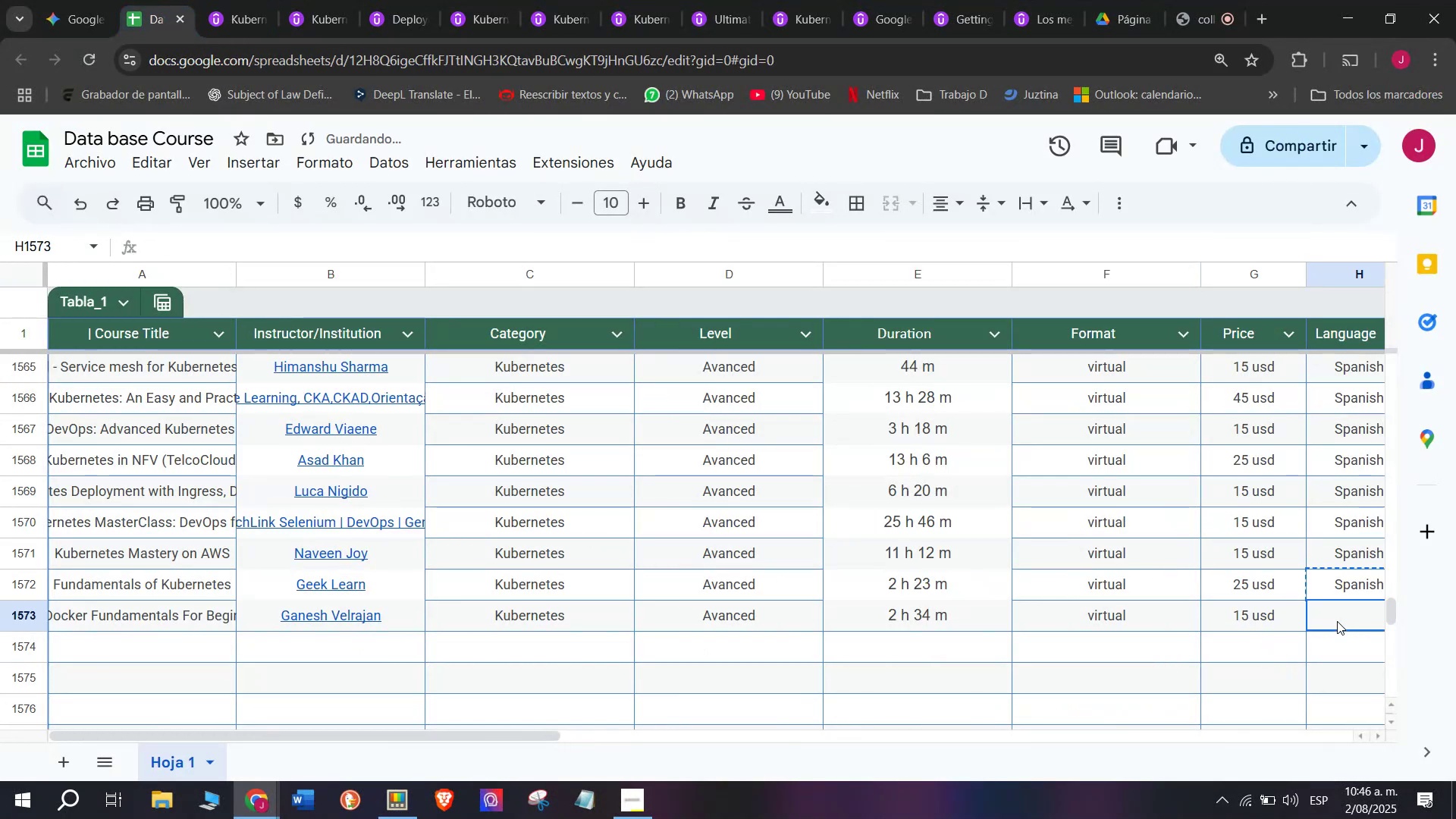 
key(Control+V)
 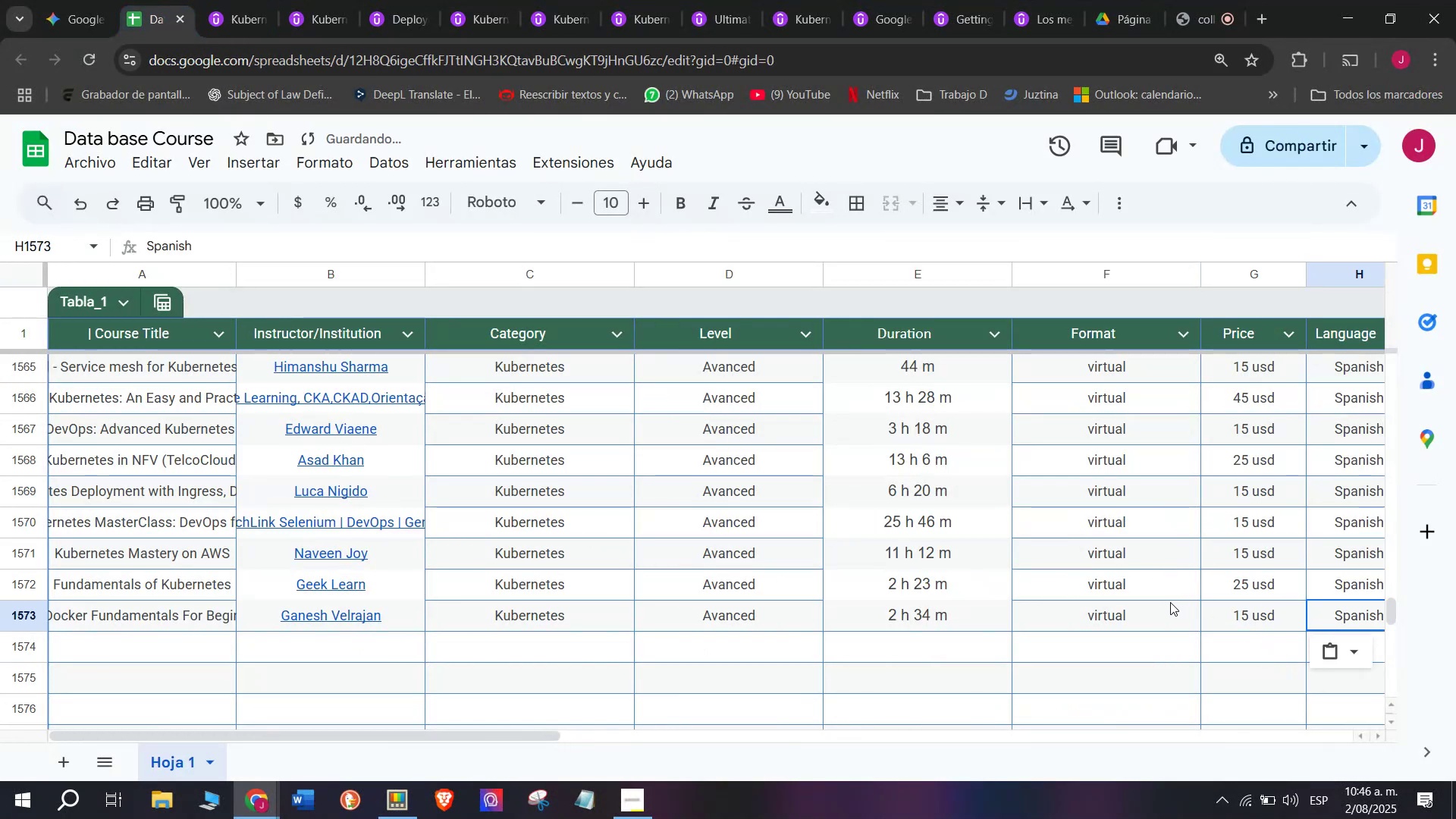 
scroll: coordinate [378, 564], scroll_direction: down, amount: 3.0
 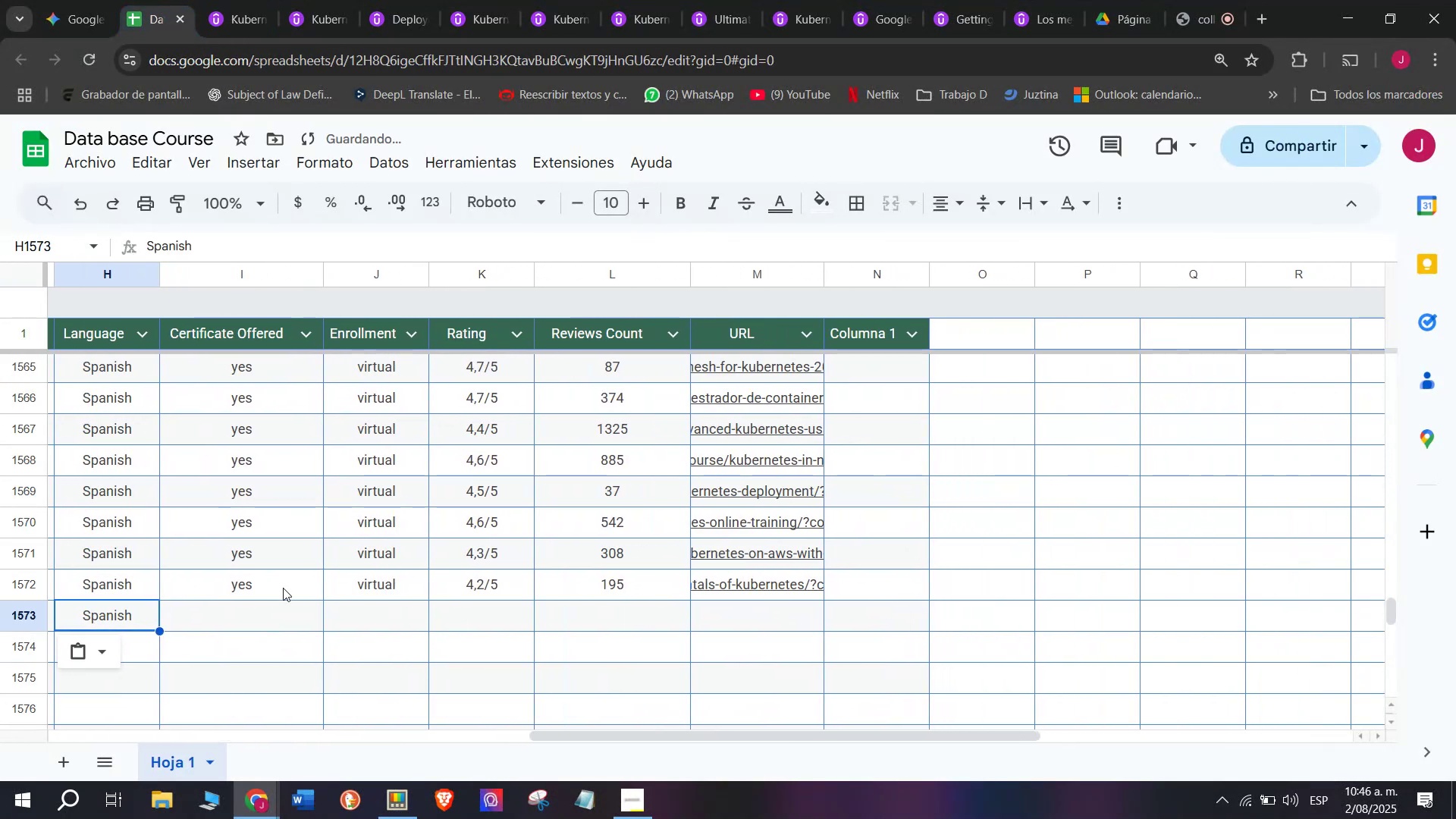 
left_click([281, 588])
 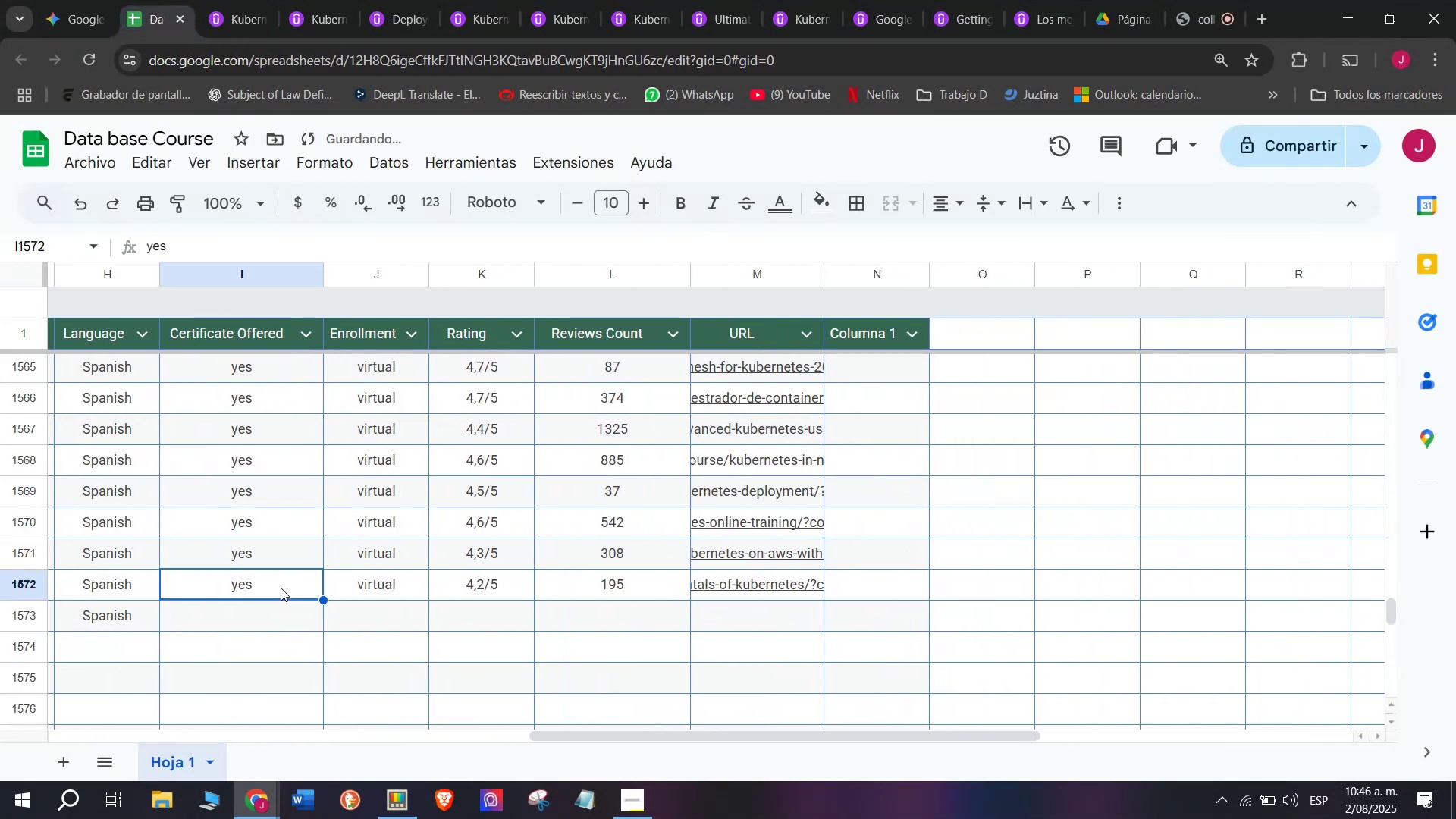 
key(Control+ControlLeft)
 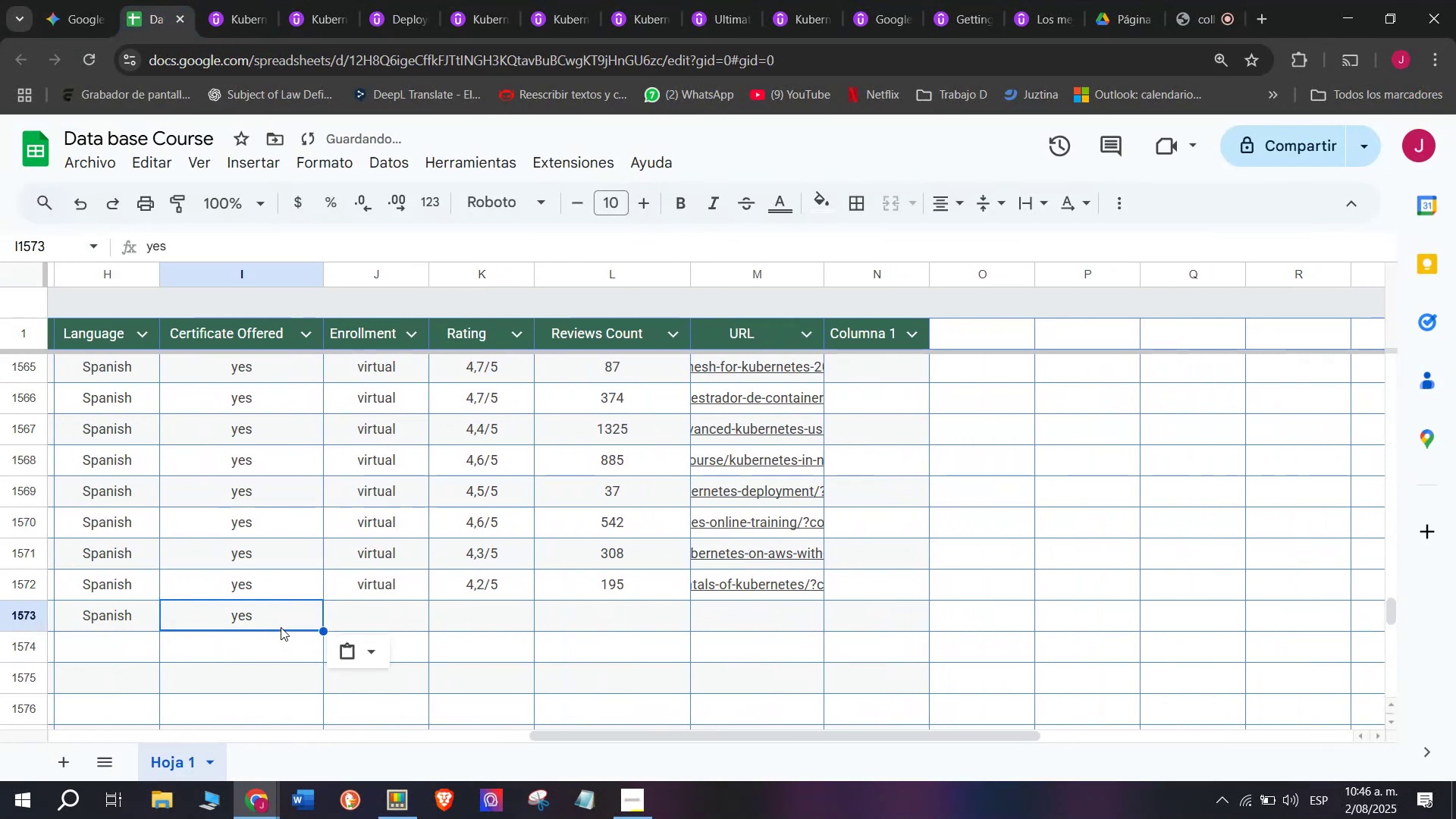 
key(Break)
 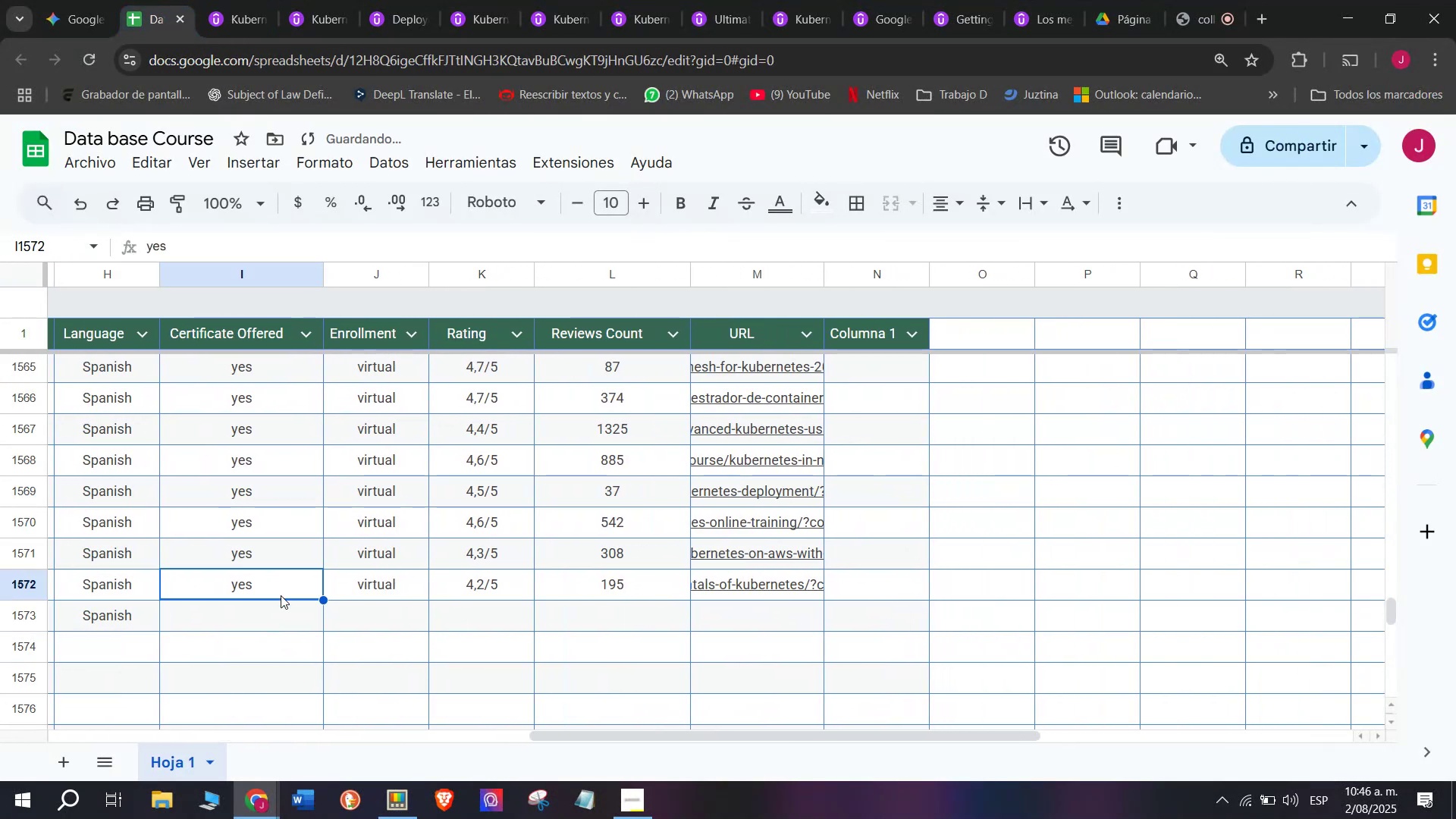 
key(Control+C)
 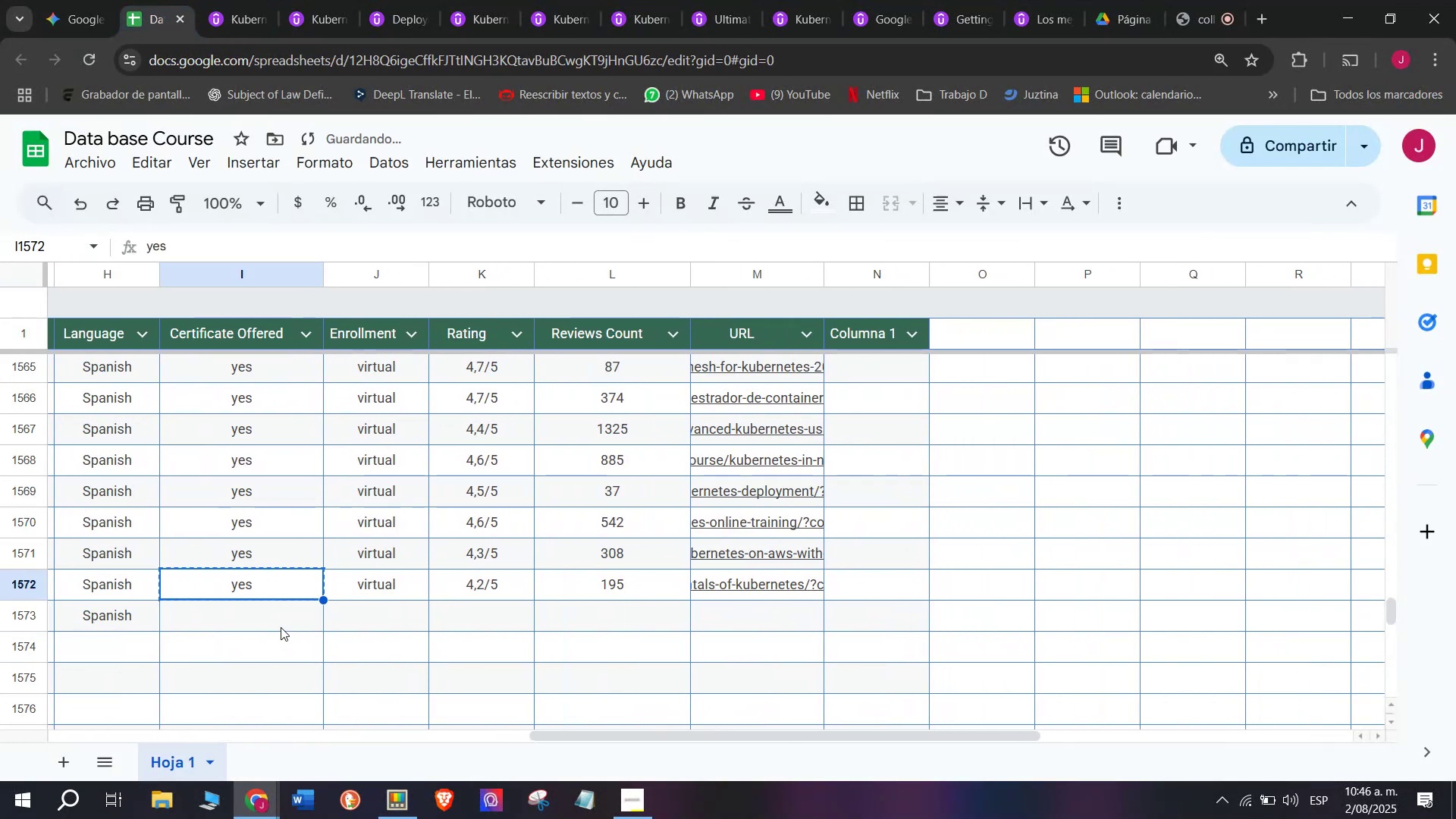 
double_click([281, 627])
 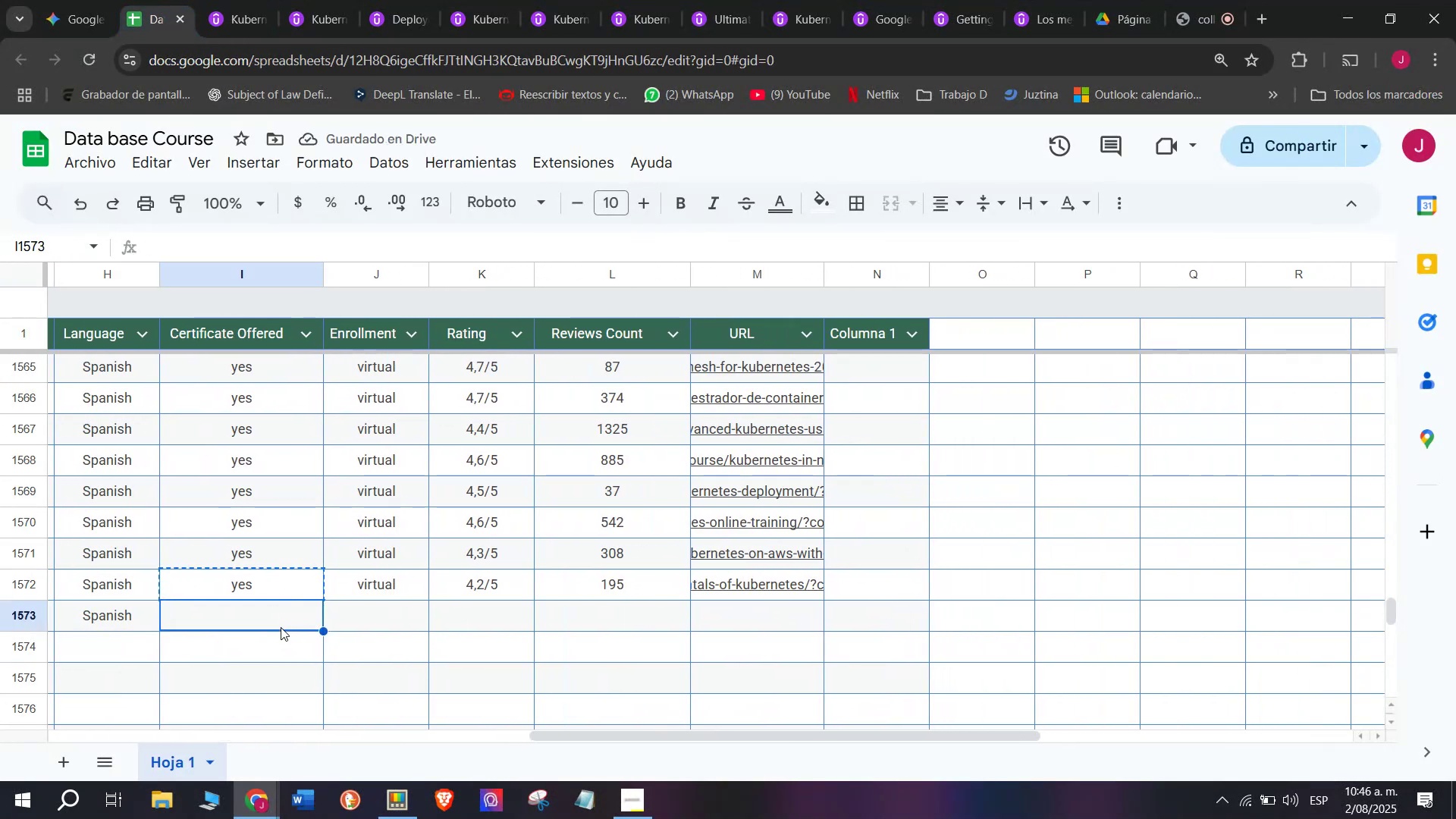 
key(Control+ControlLeft)
 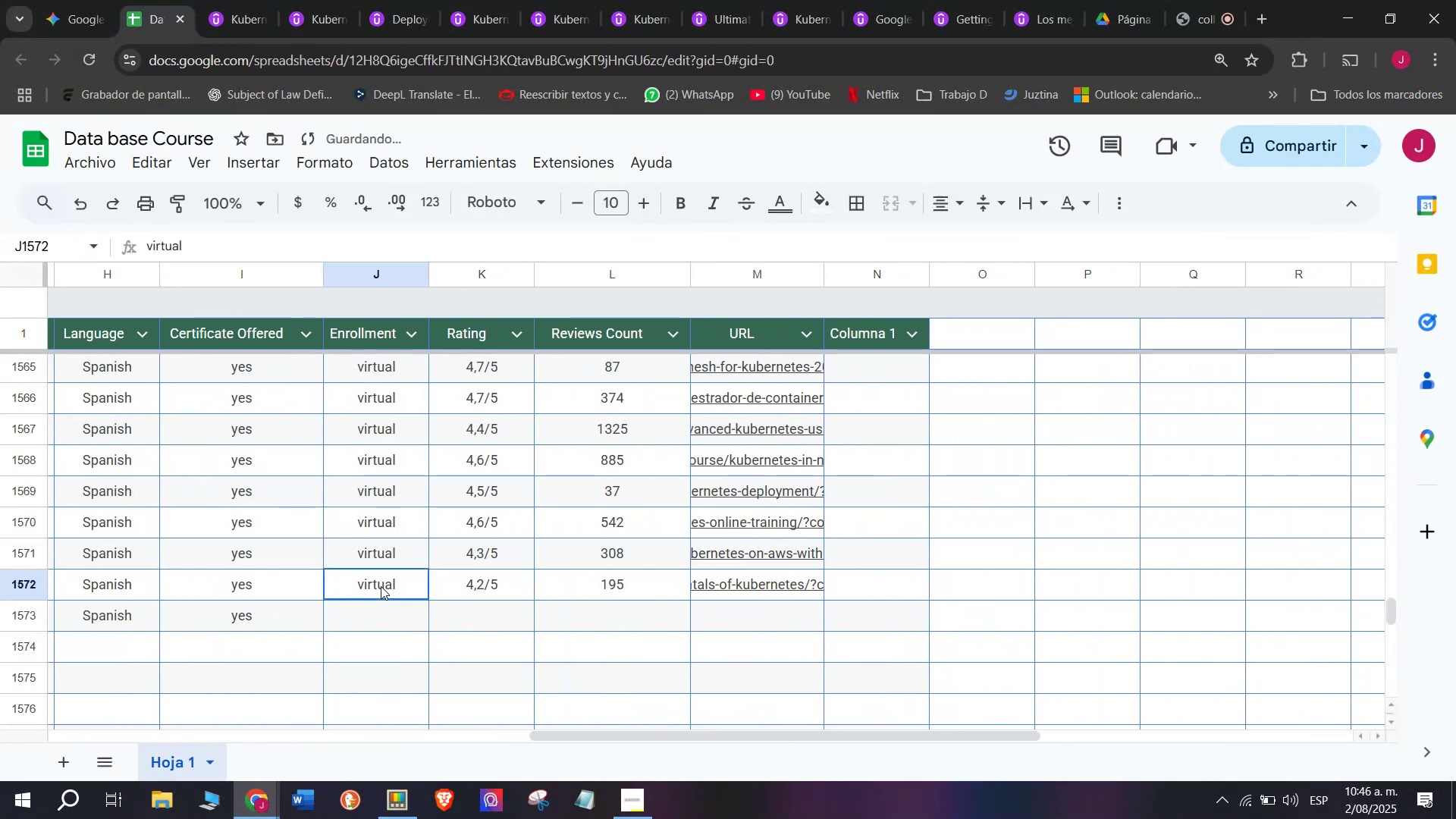 
key(Z)
 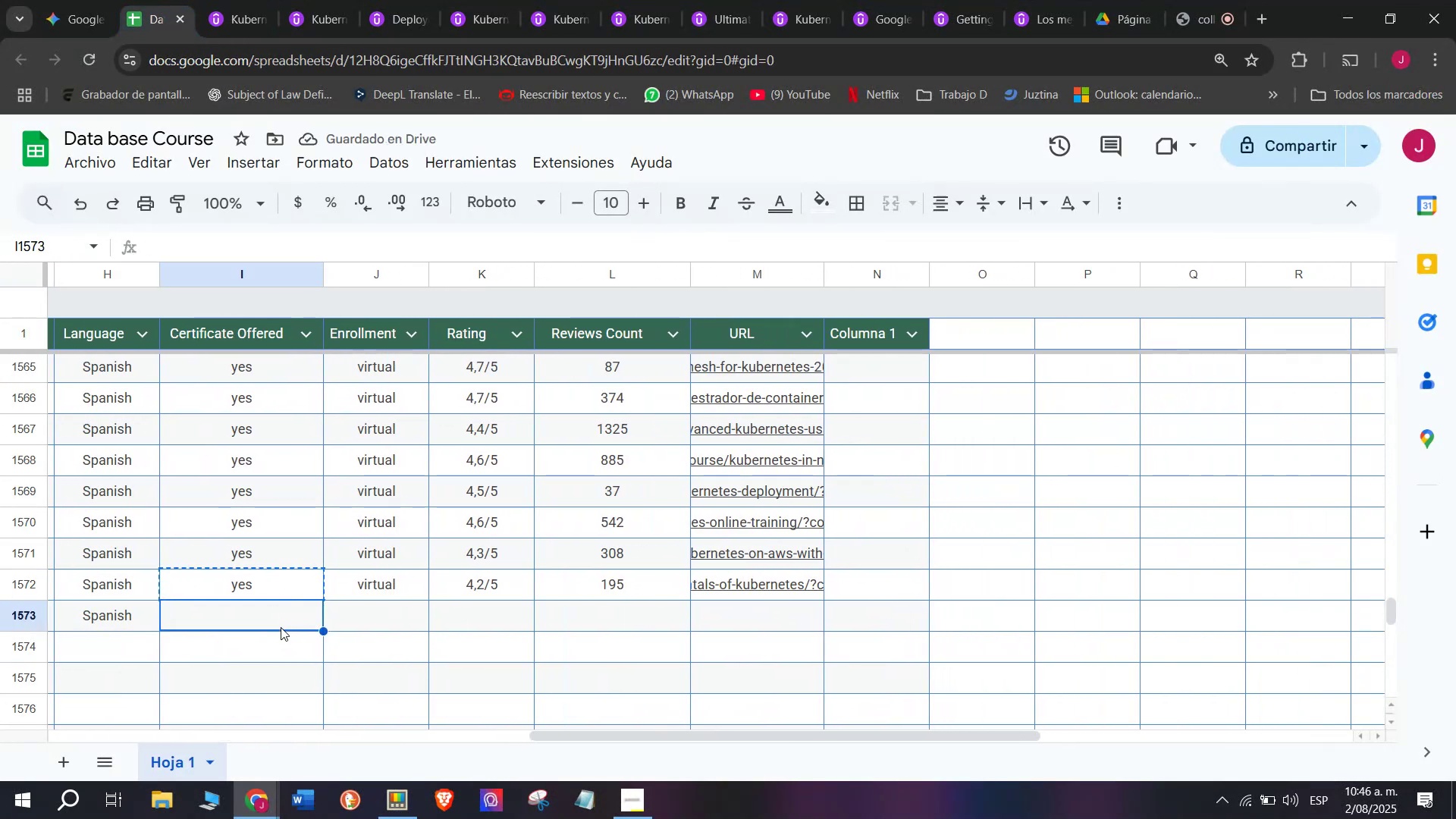 
key(Control+V)
 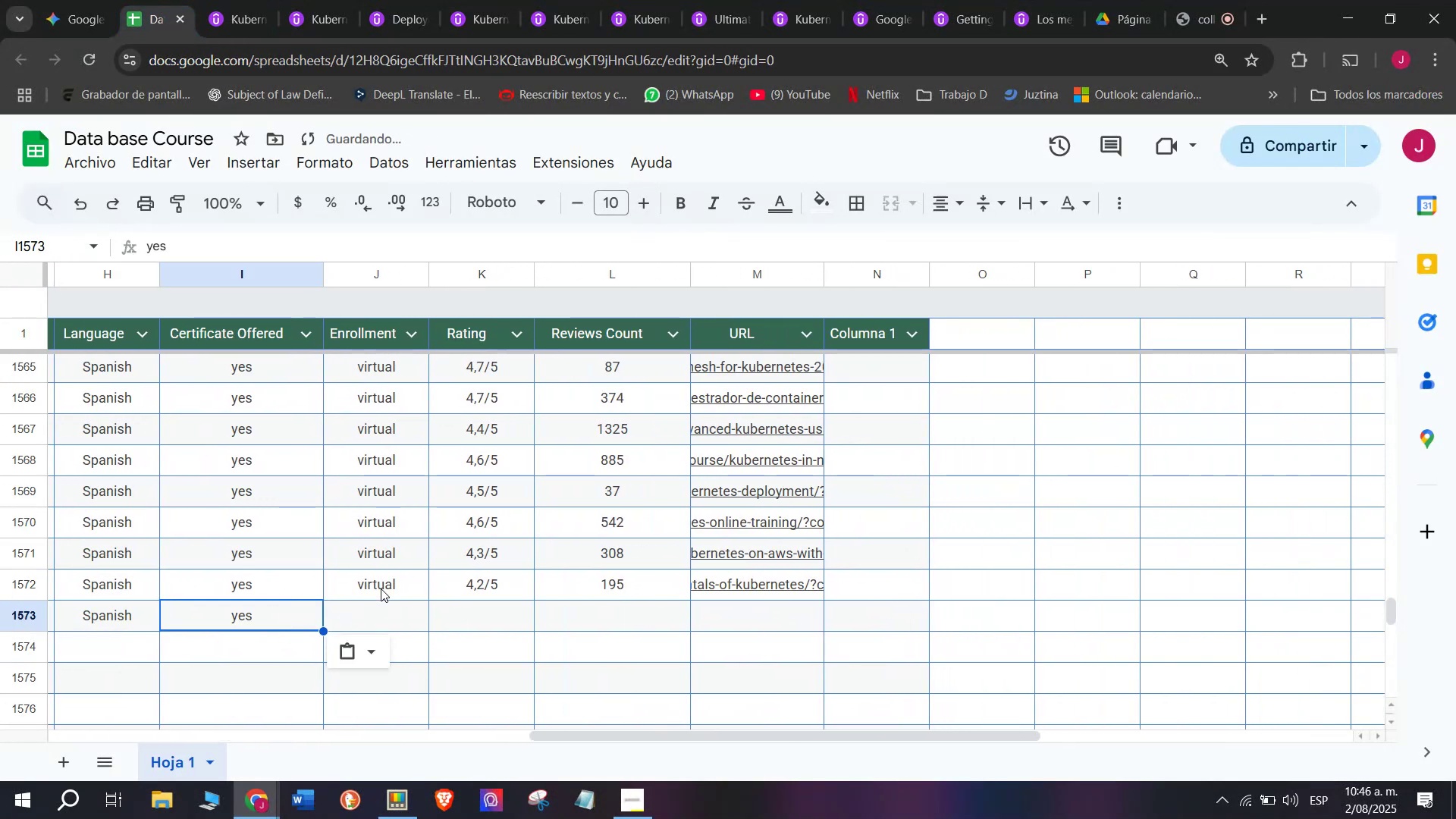 
key(Break)
 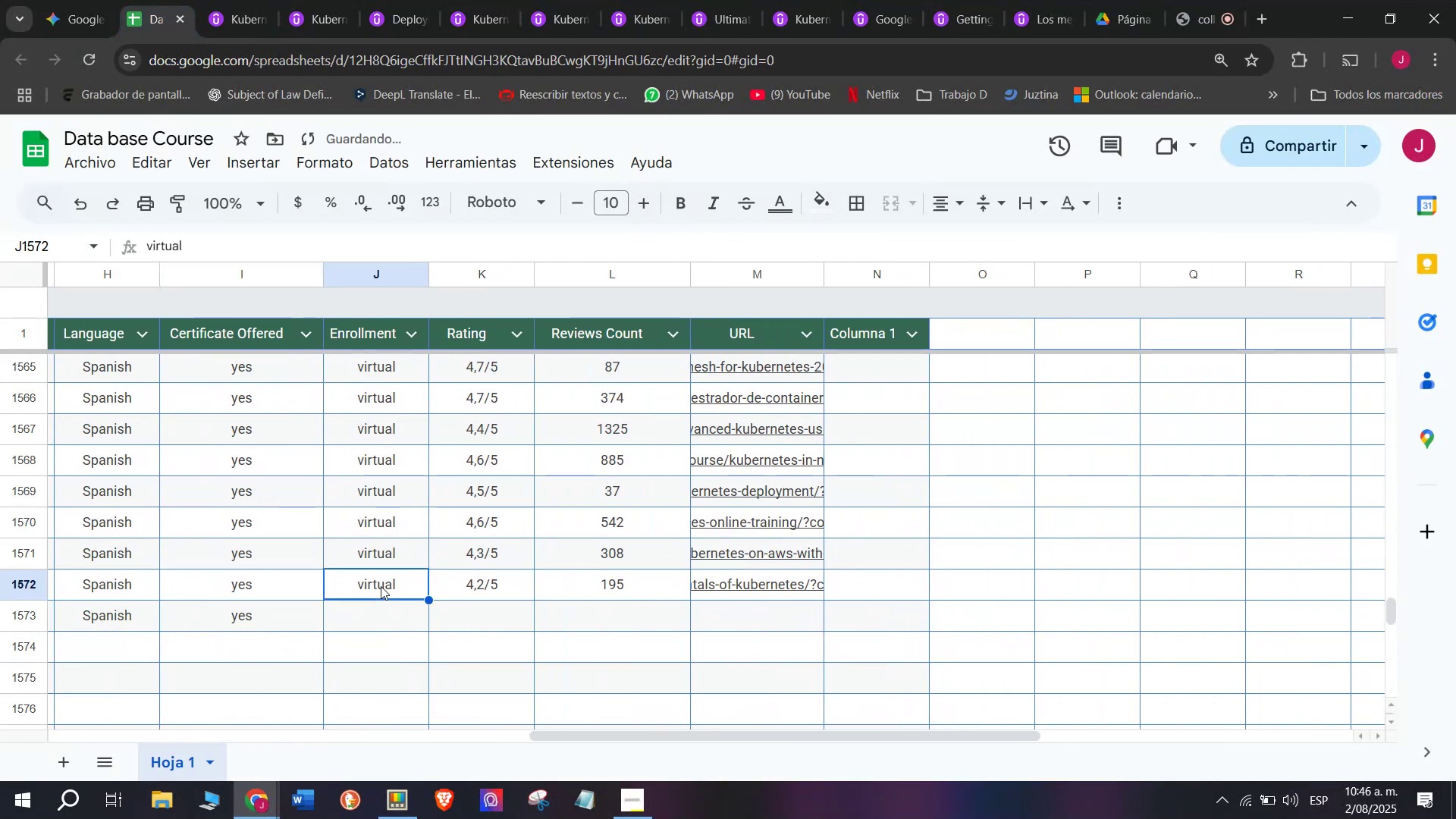 
key(Control+ControlLeft)
 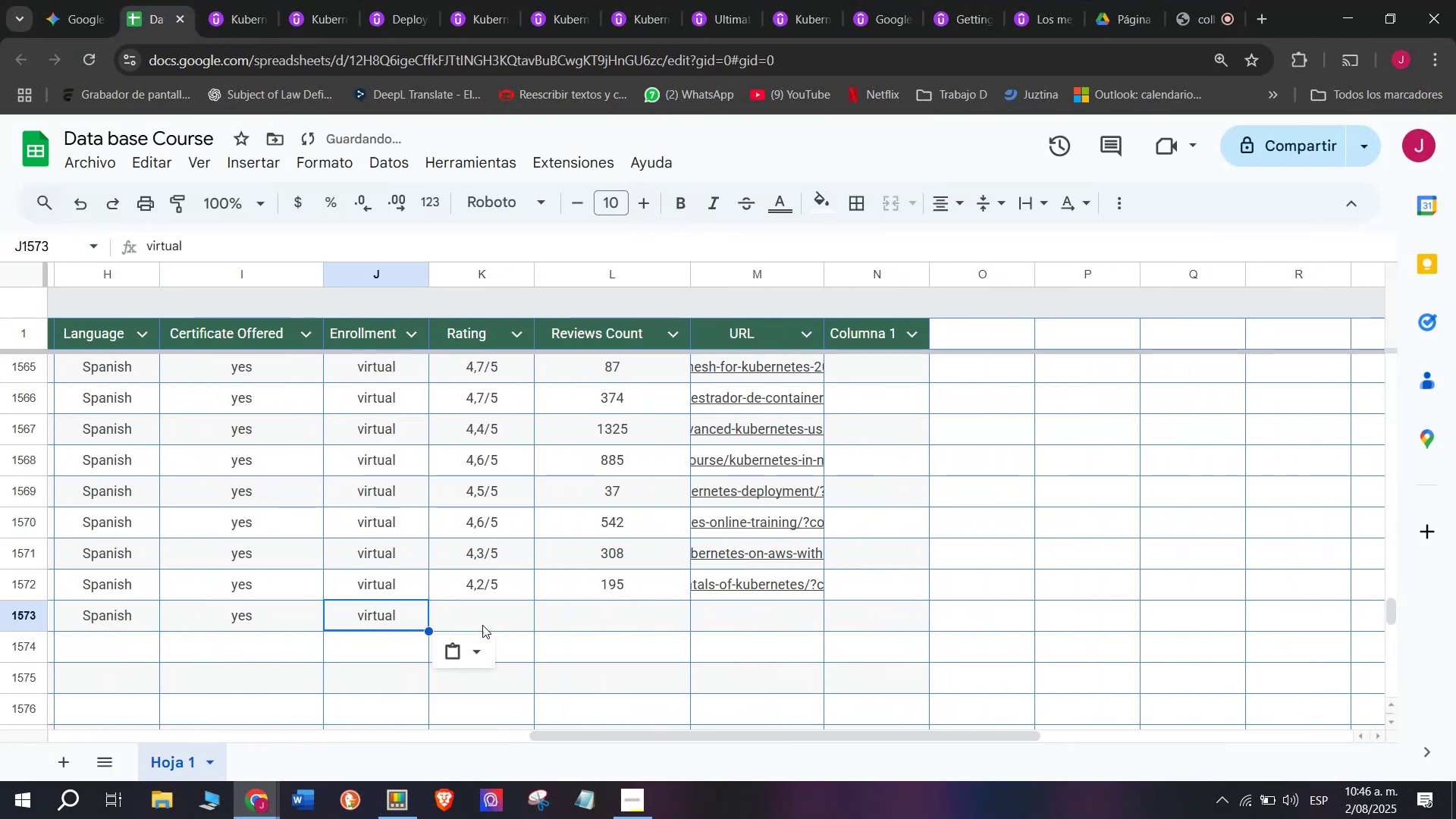 
key(Control+C)
 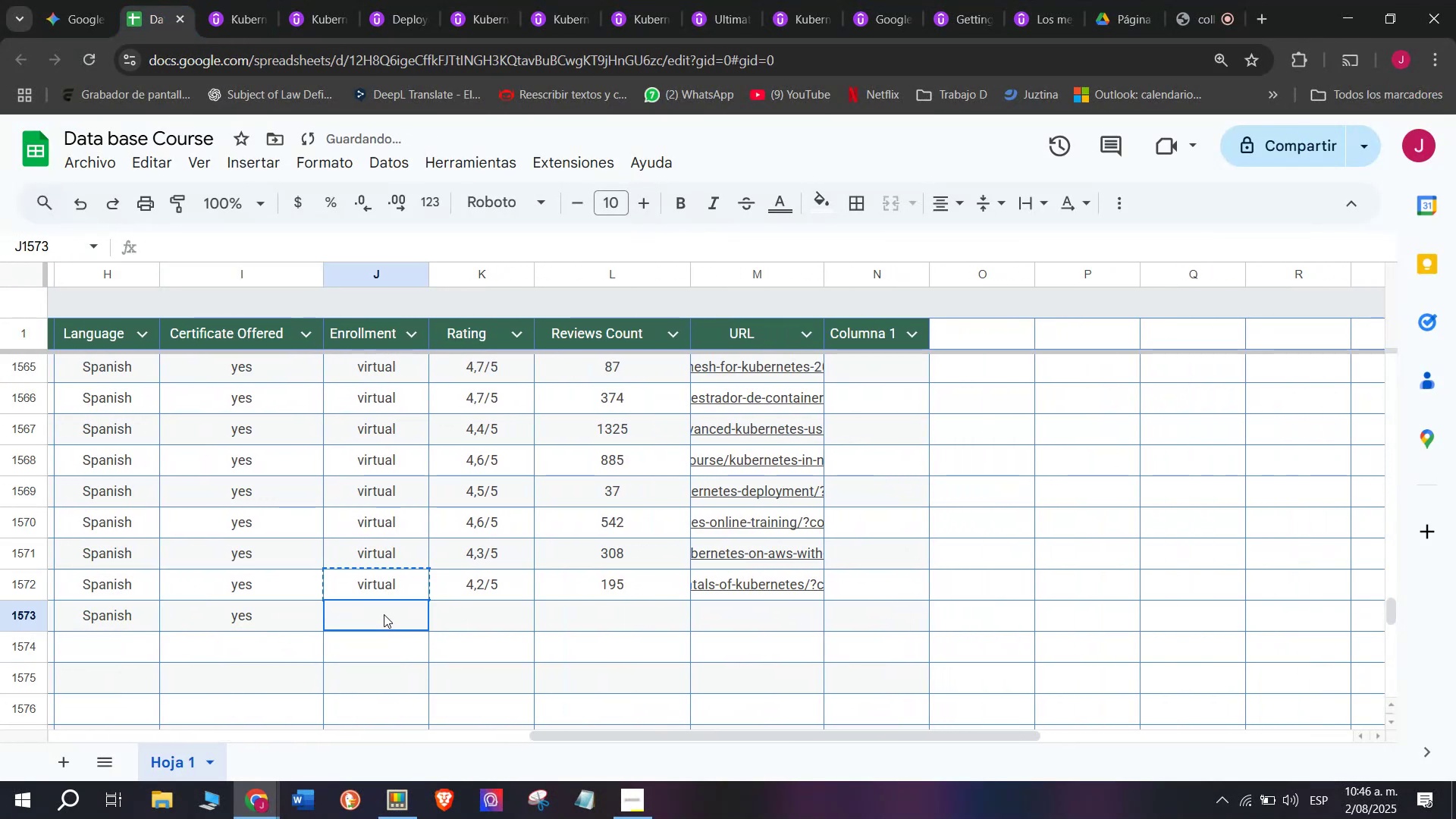 
key(Z)
 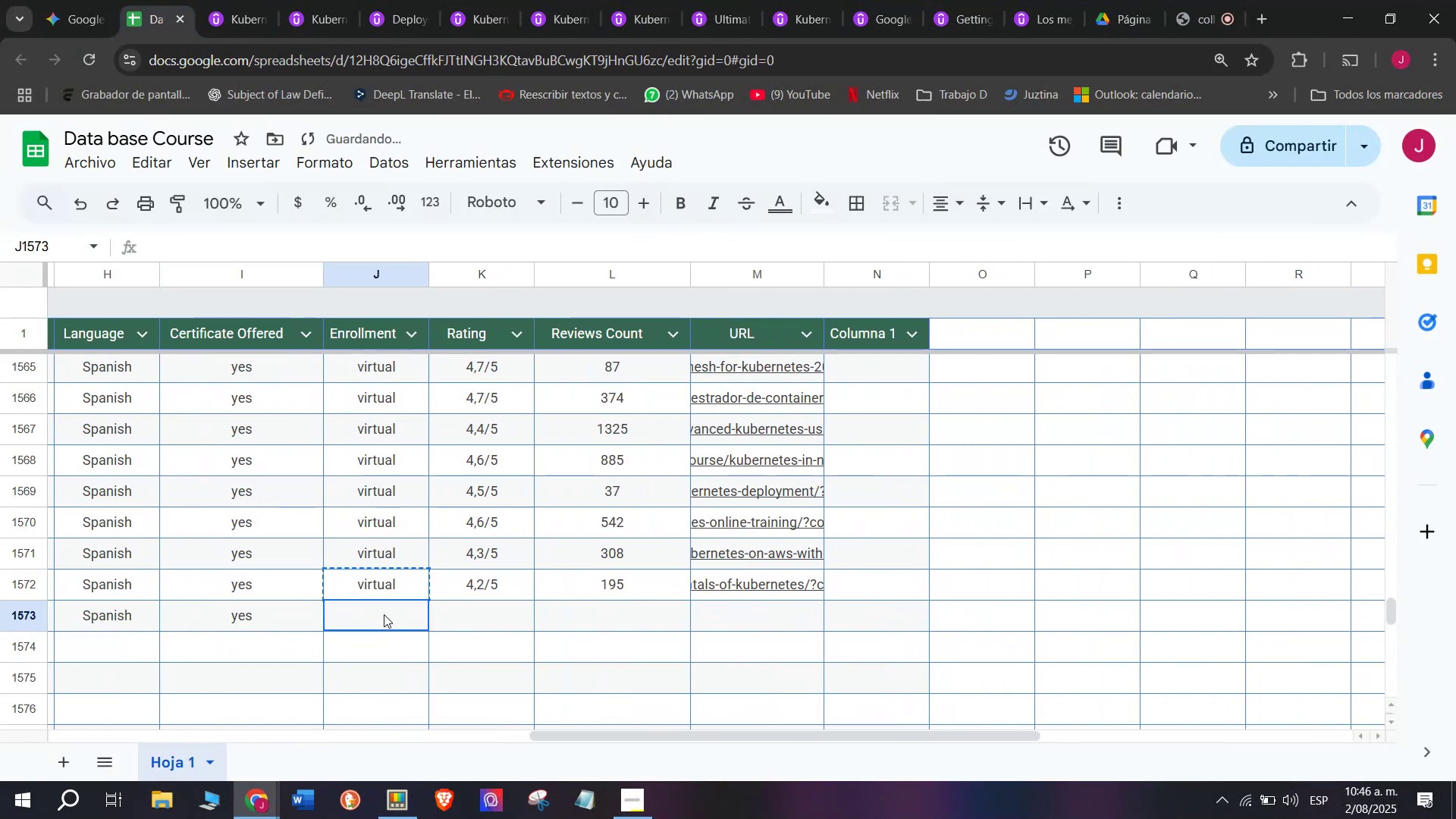 
key(Control+ControlLeft)
 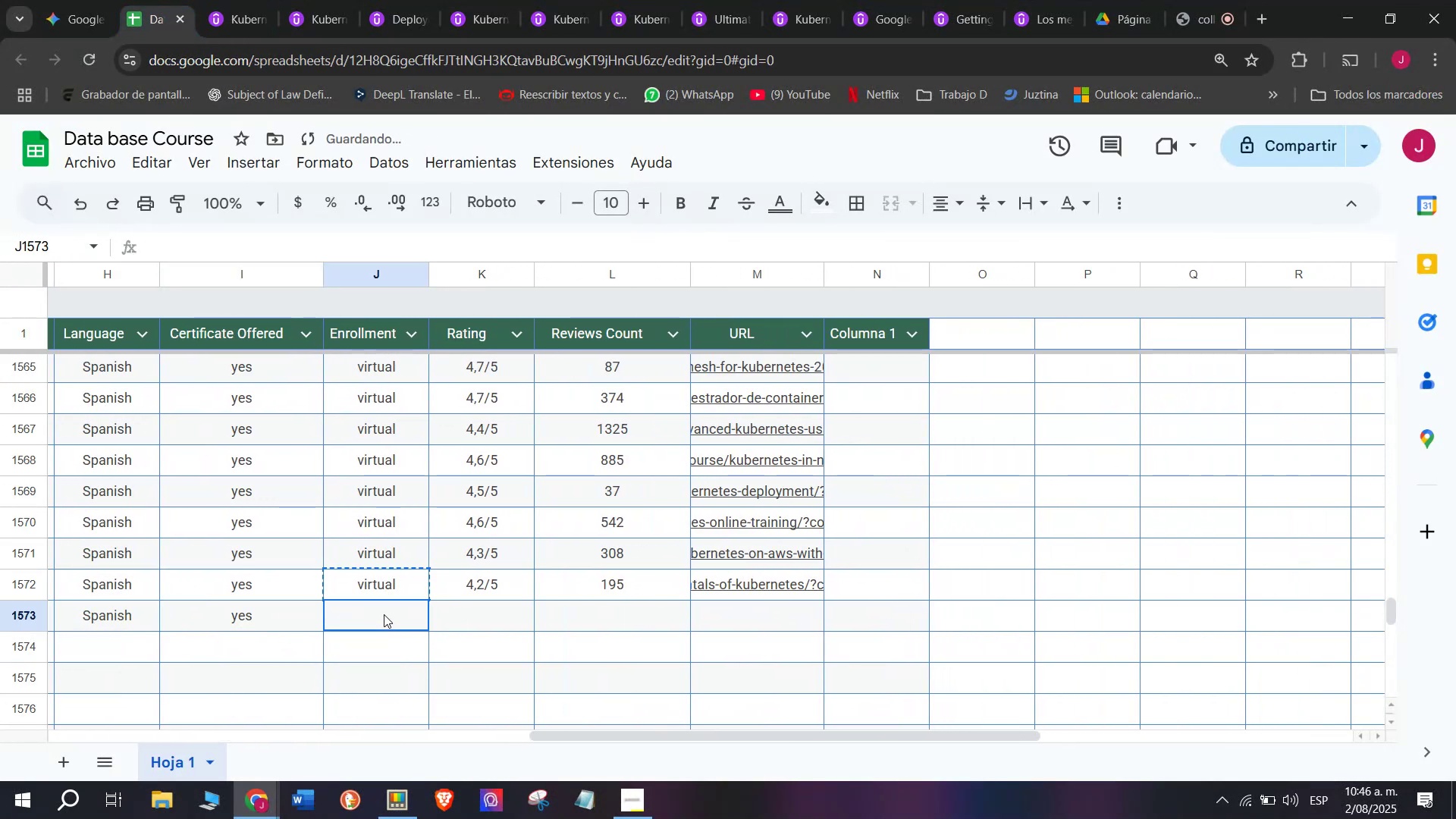 
double_click([384, 614])
 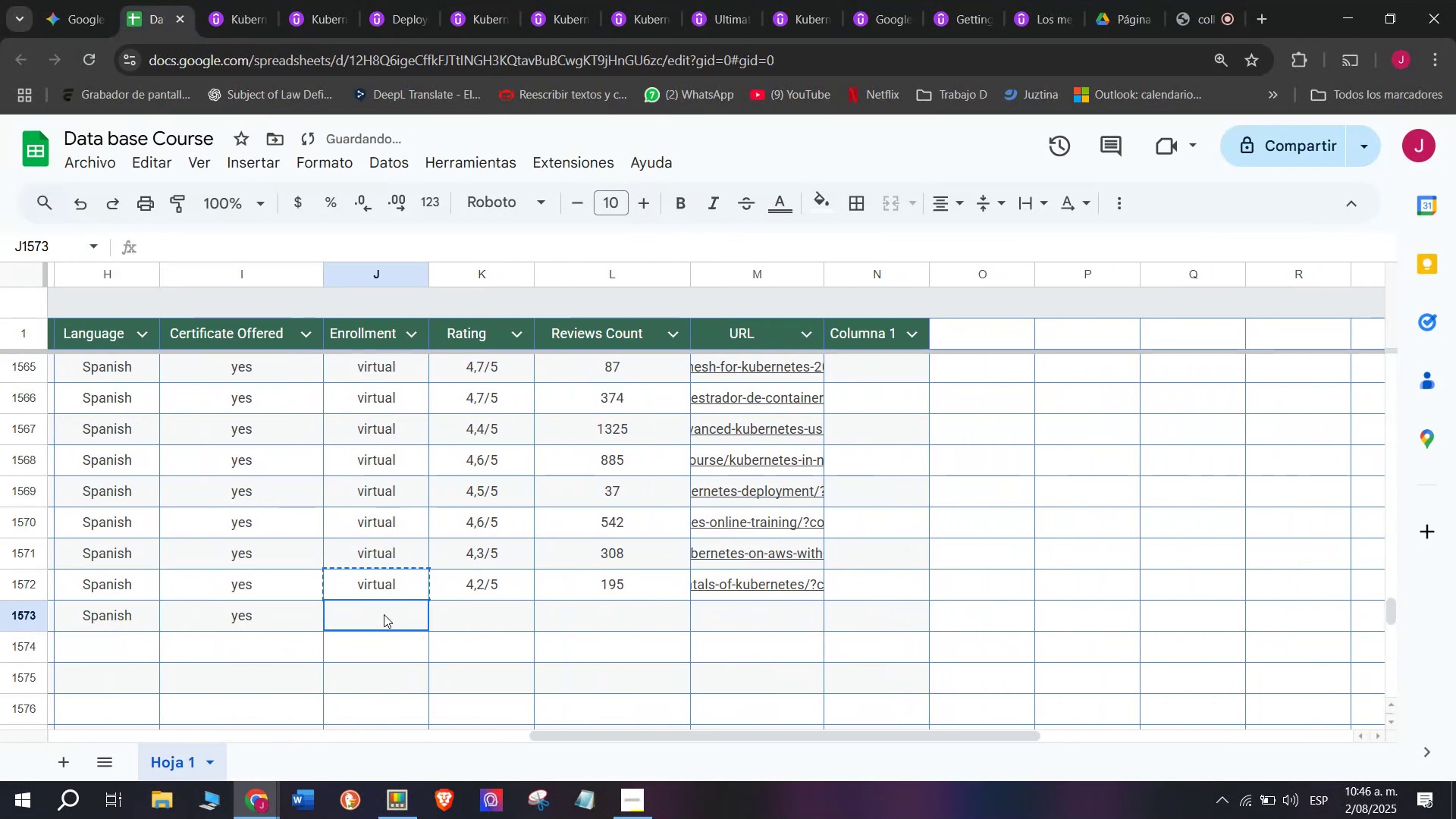 
key(Control+V)
 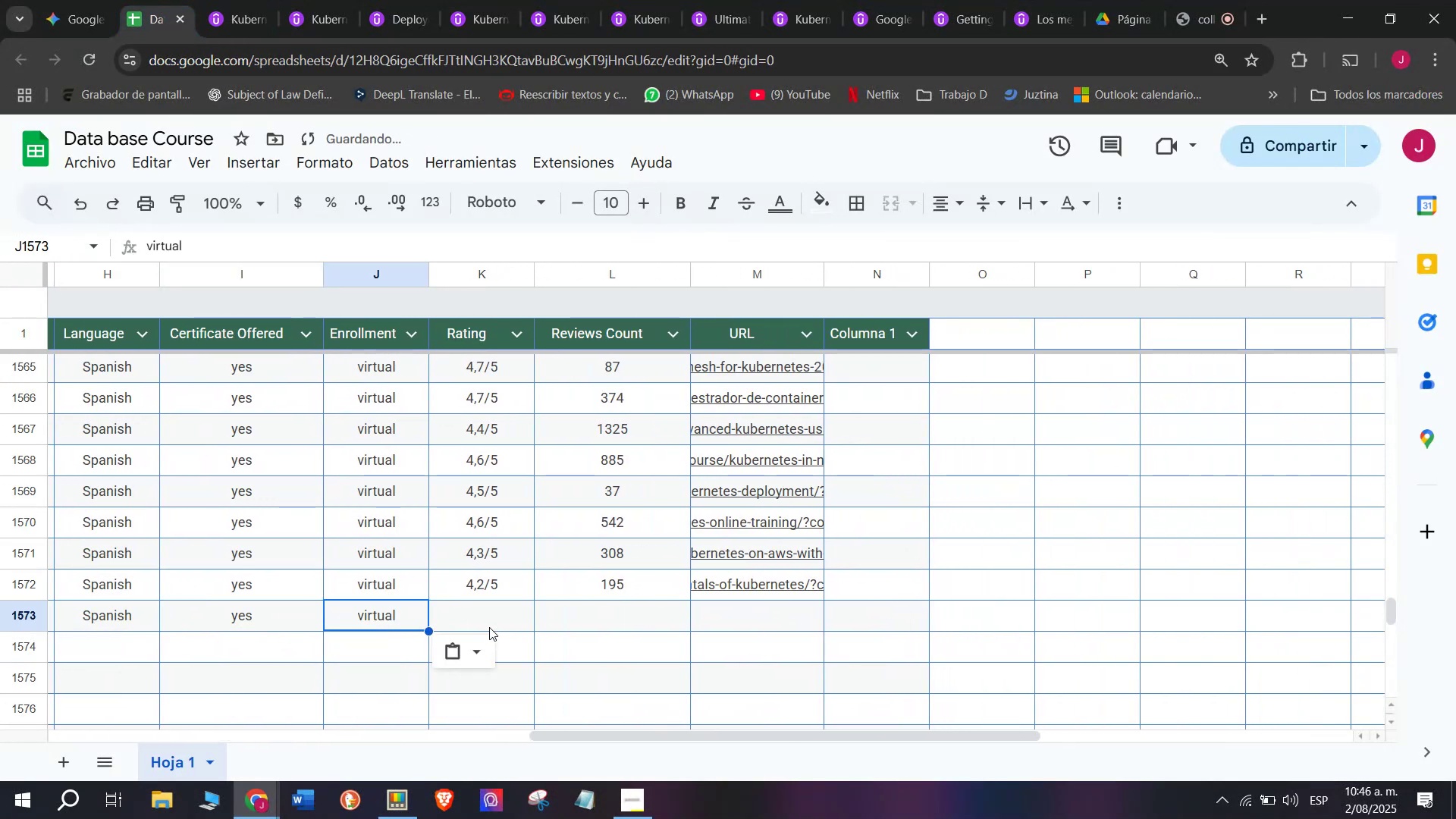 
triple_click([489, 627])
 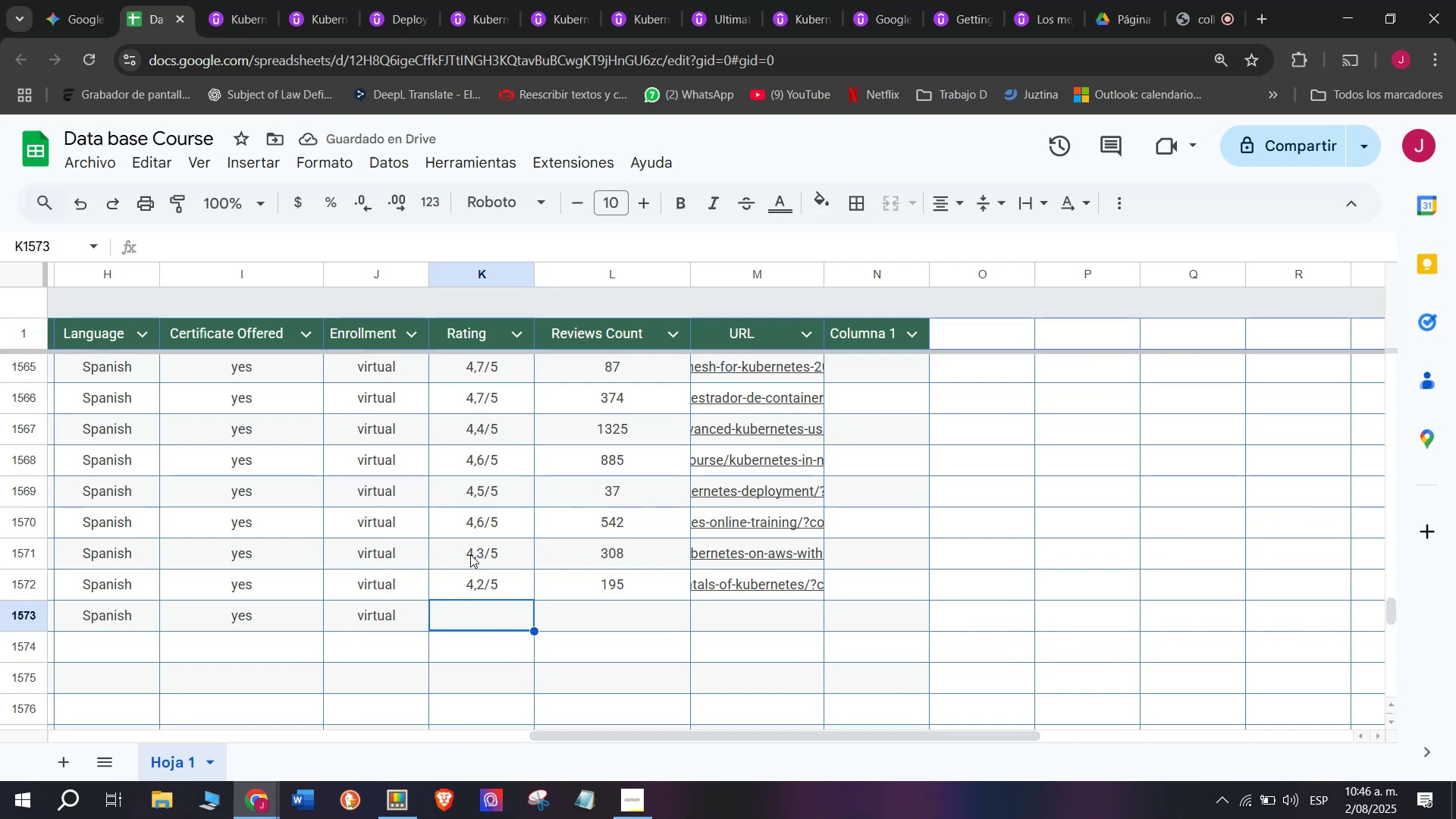 
left_click([209, 0])
 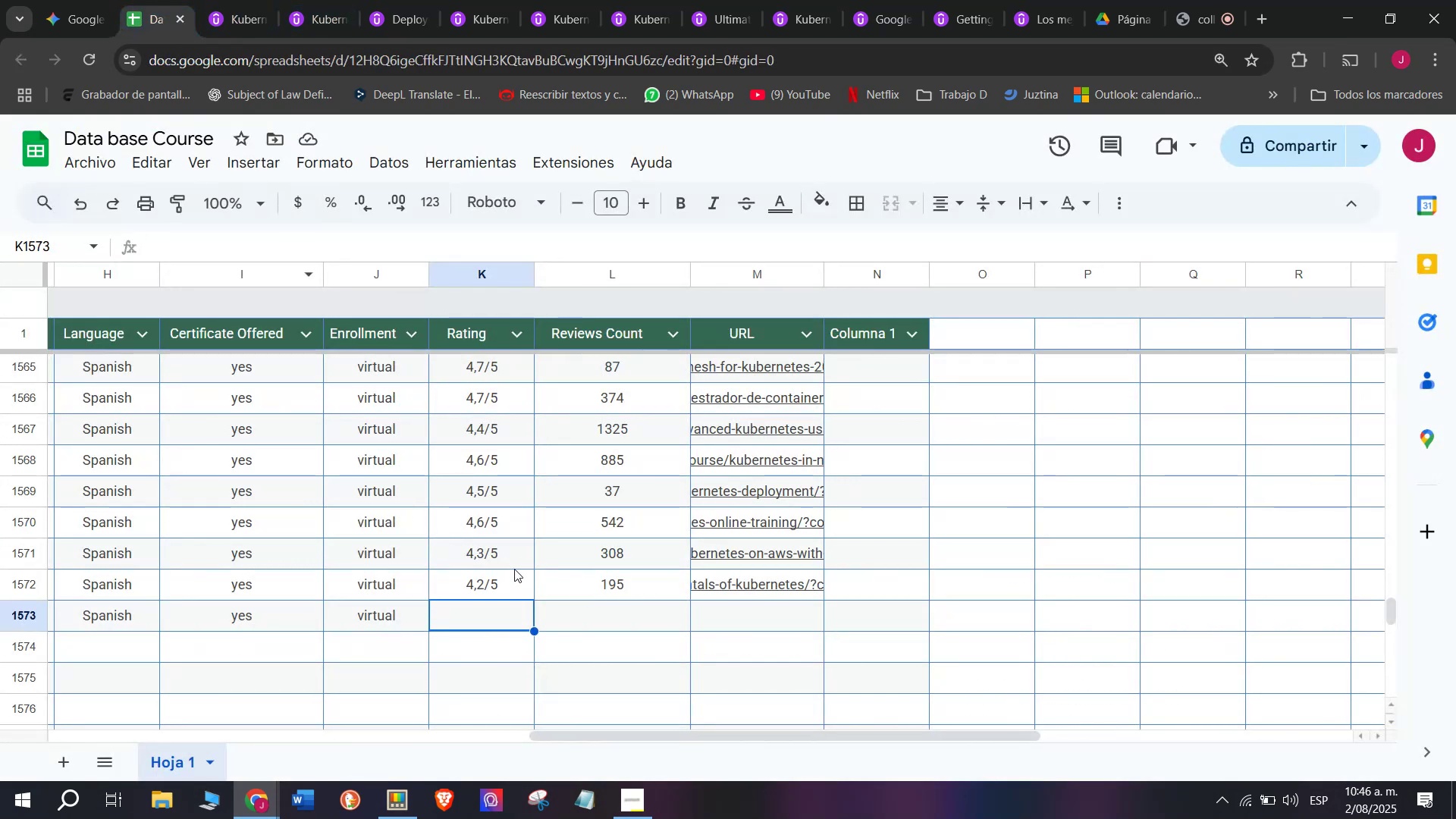 
left_click([490, 493])
 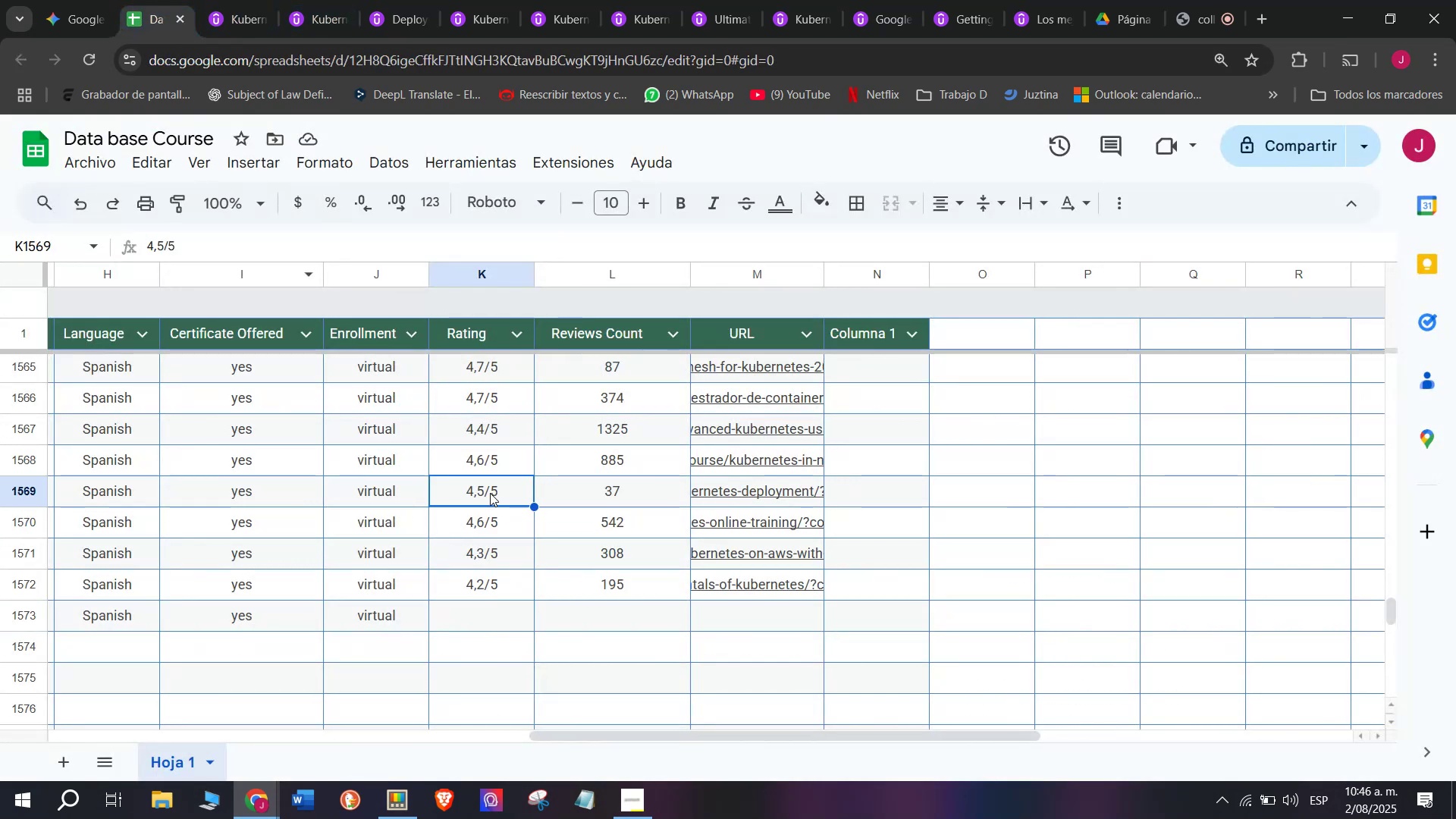 
key(Control+ControlLeft)
 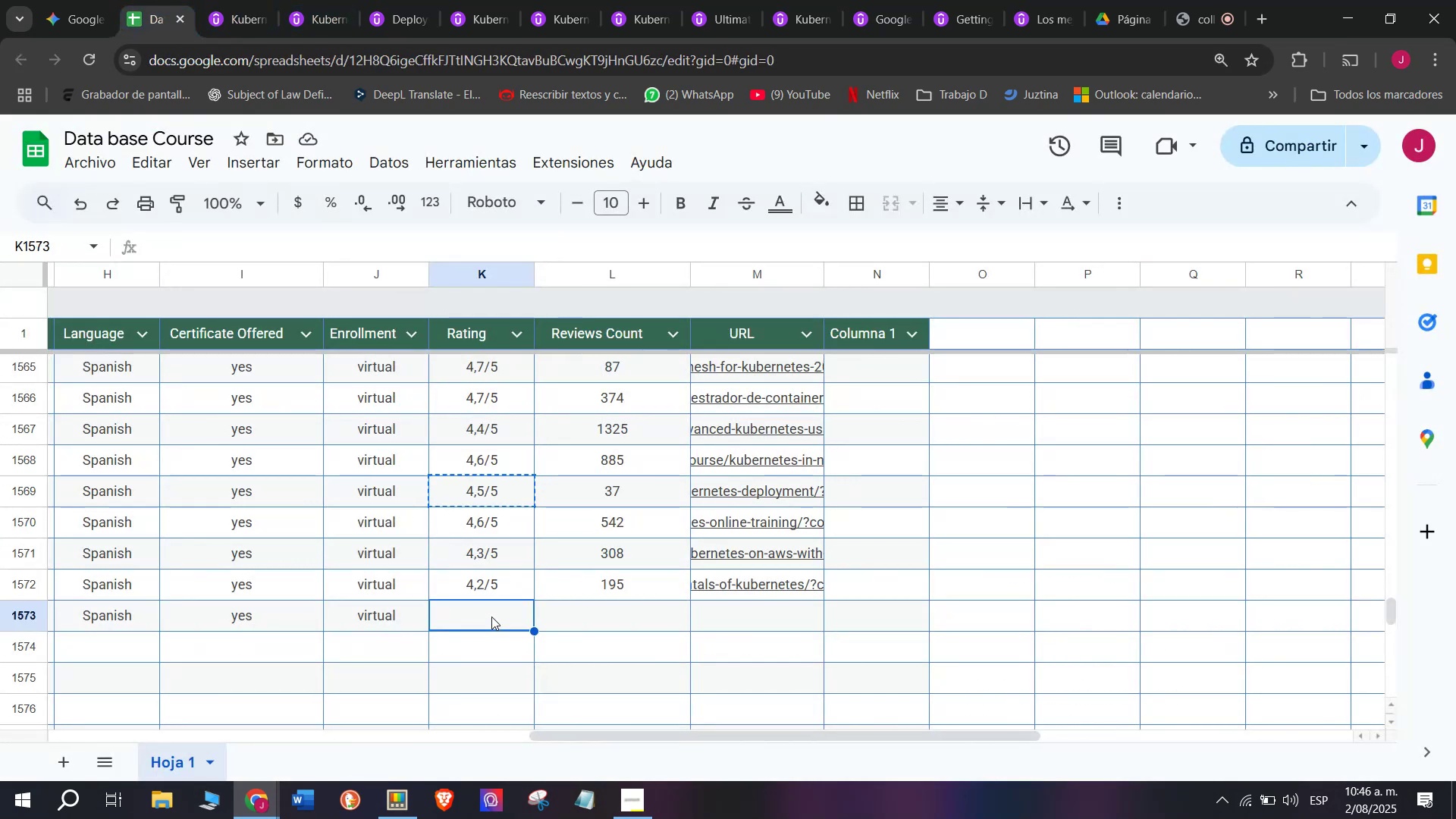 
key(Break)
 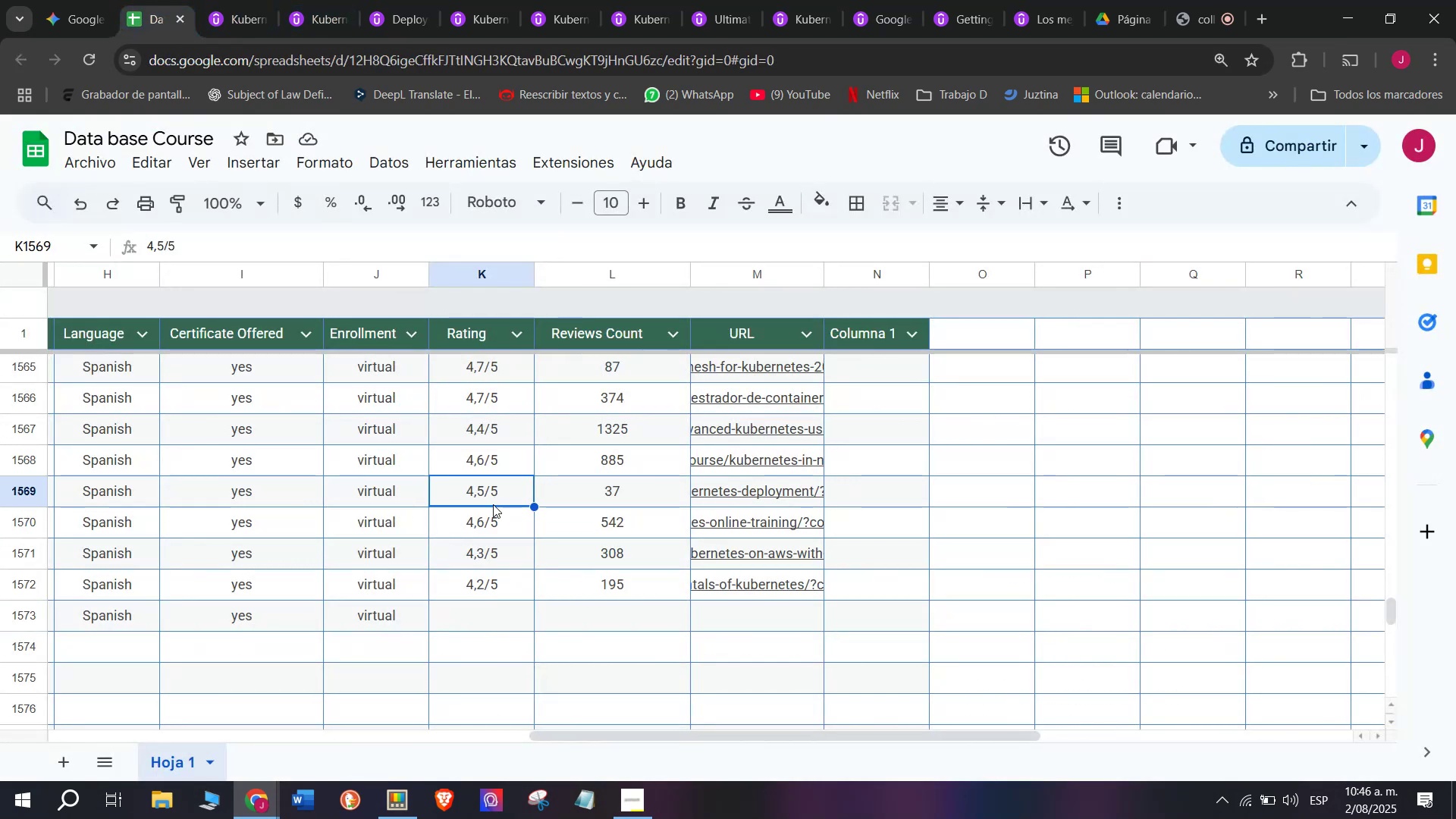 
key(Control+C)
 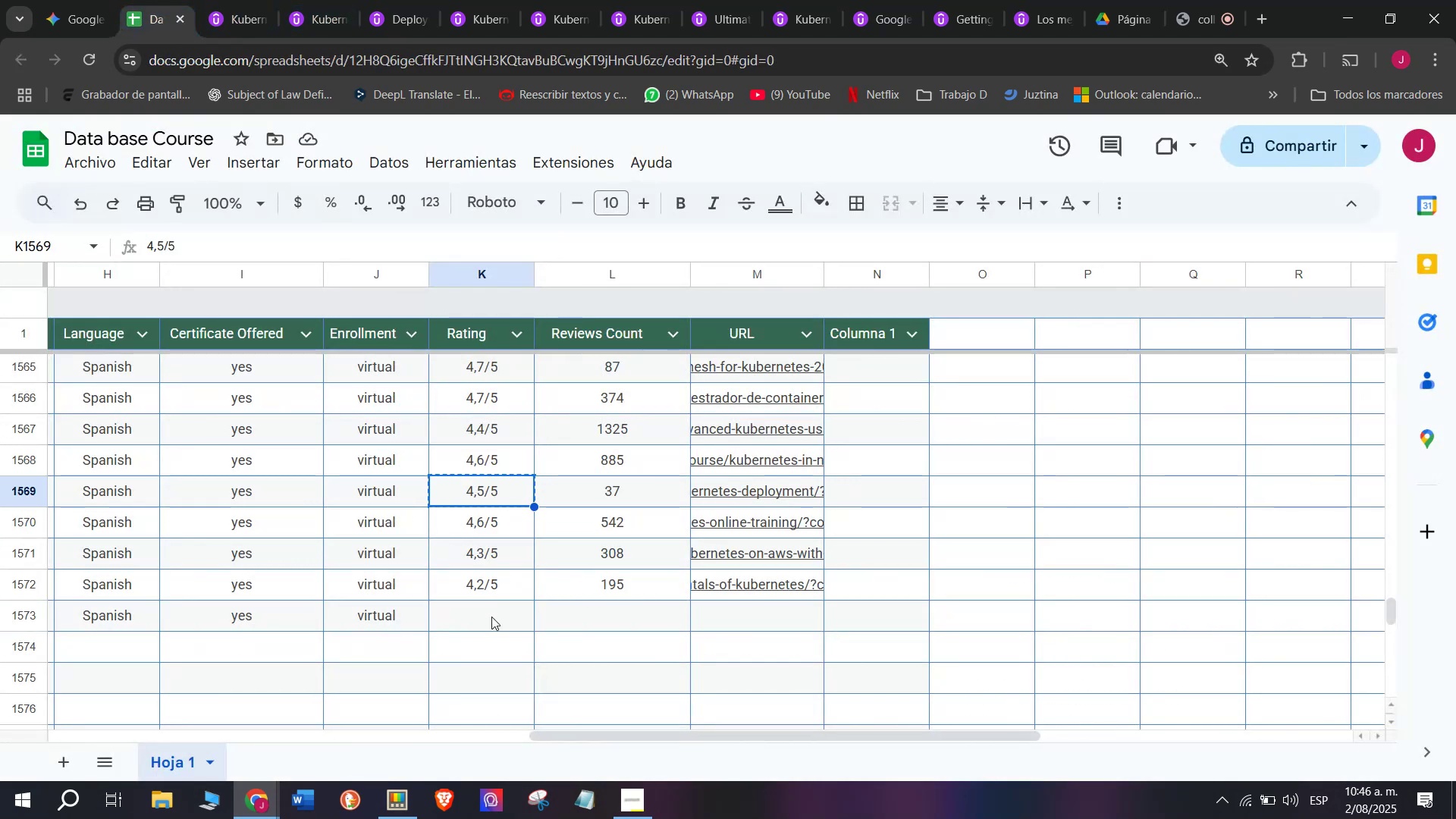 
left_click([491, 617])
 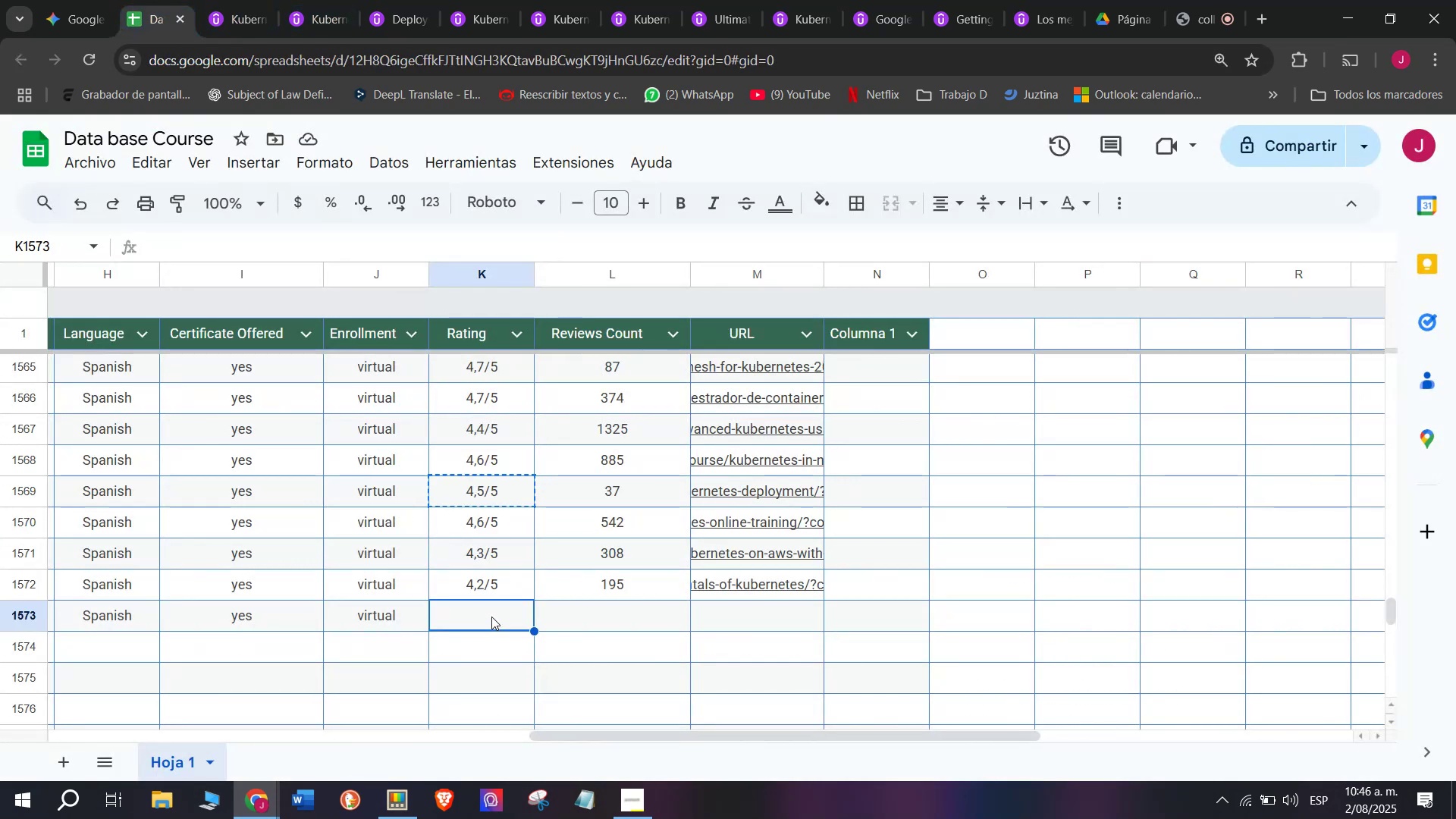 
key(Z)
 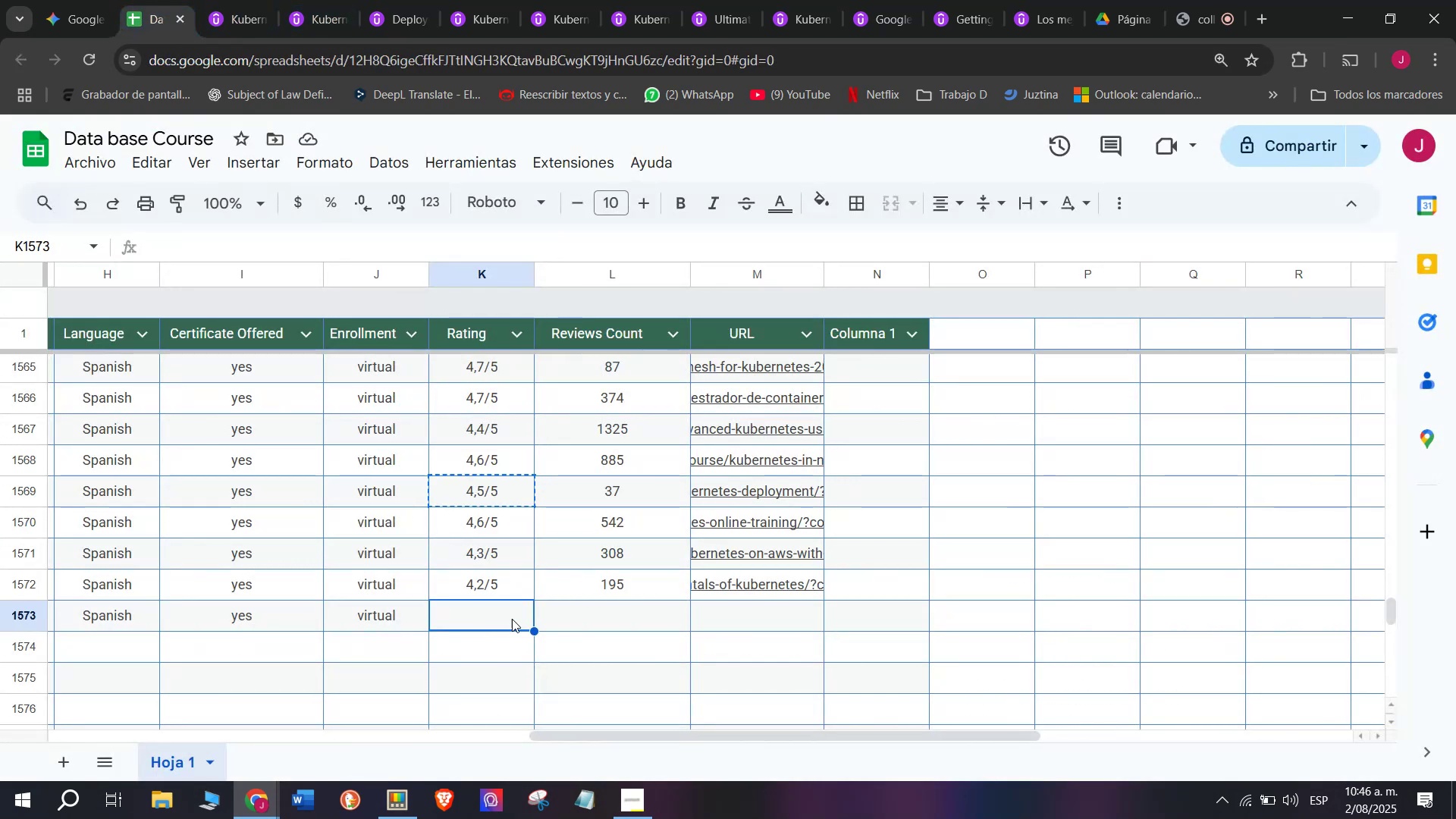 
key(Control+ControlLeft)
 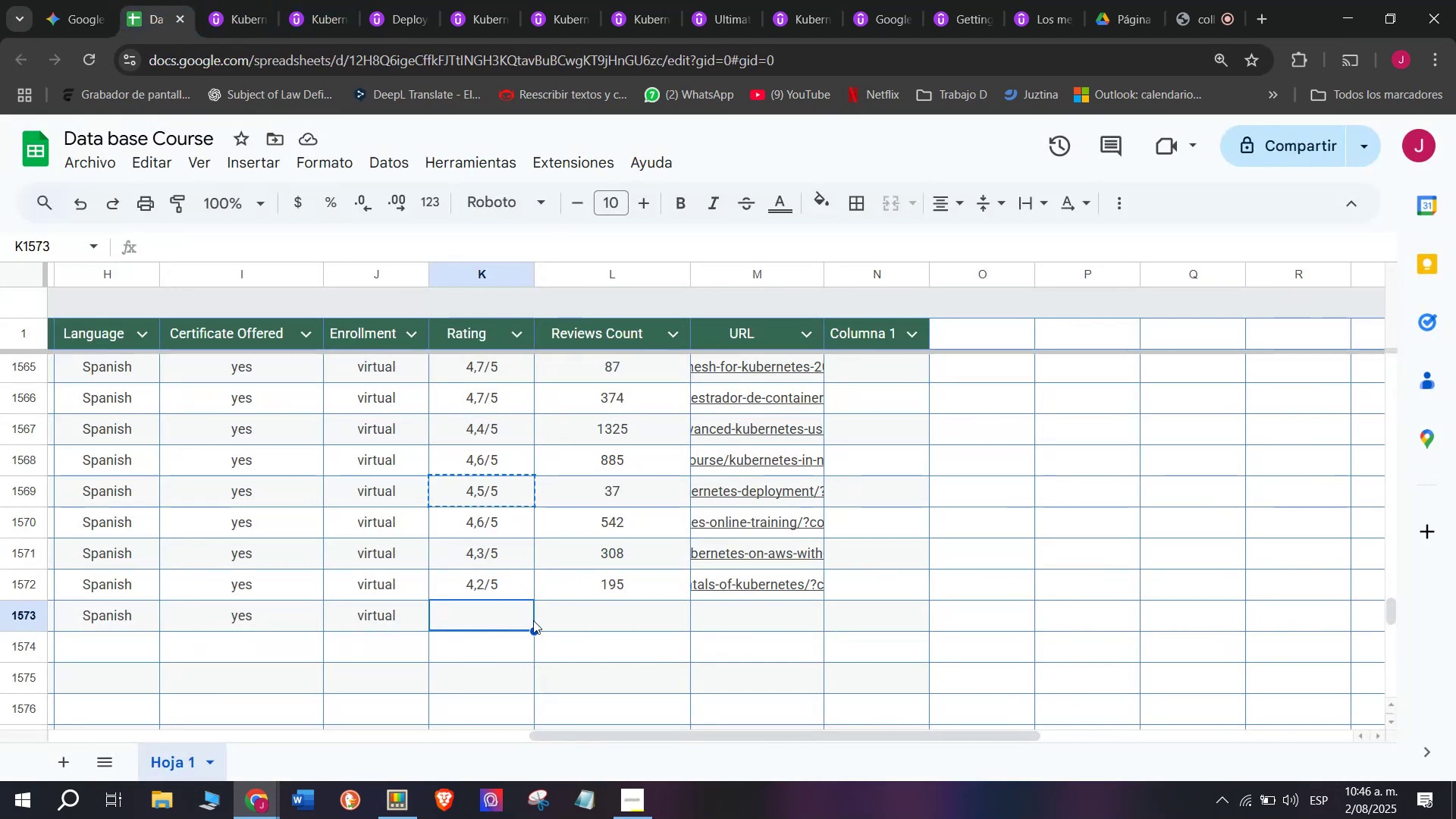 
key(Control+V)
 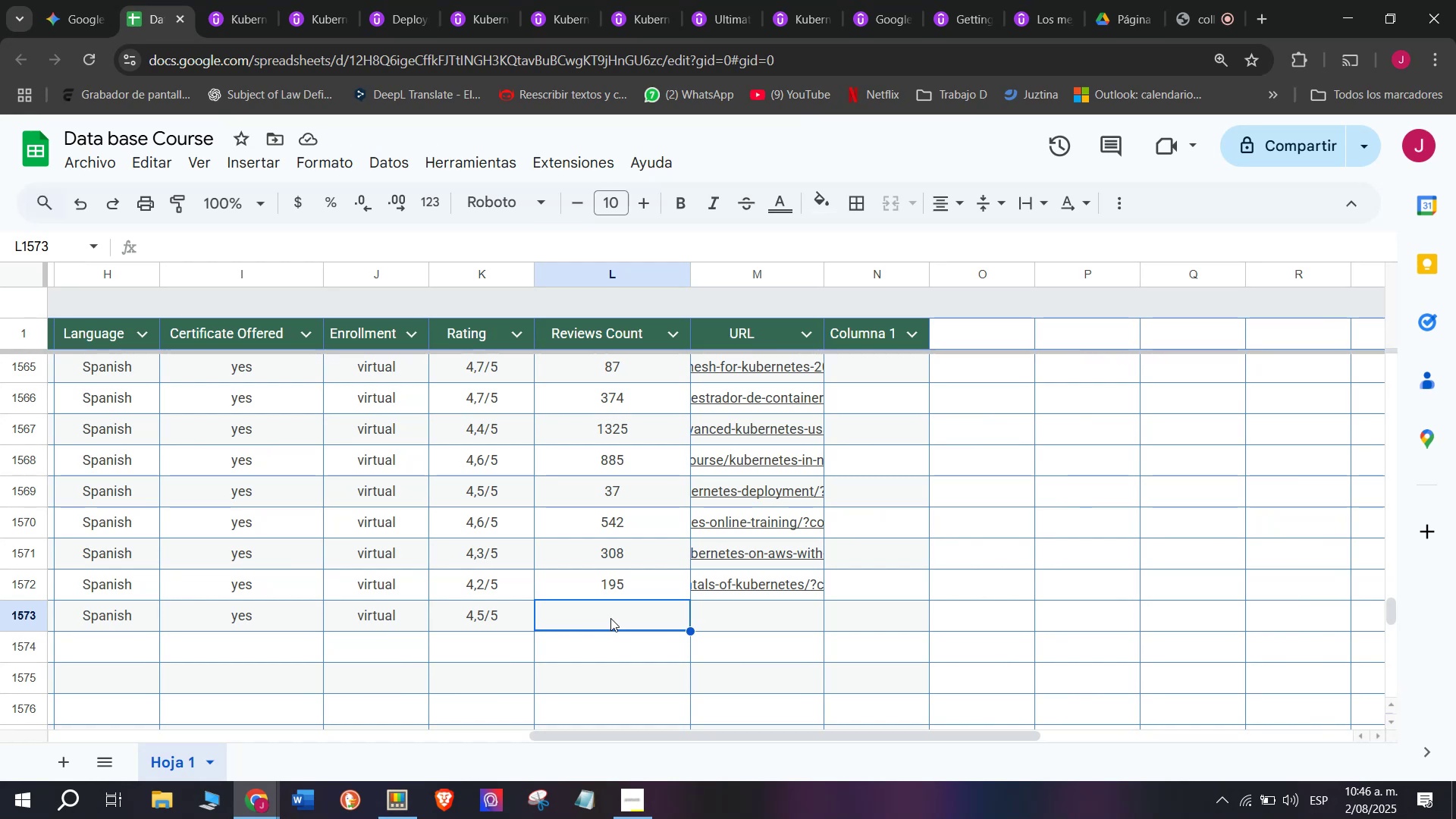 
wait(13.87)
 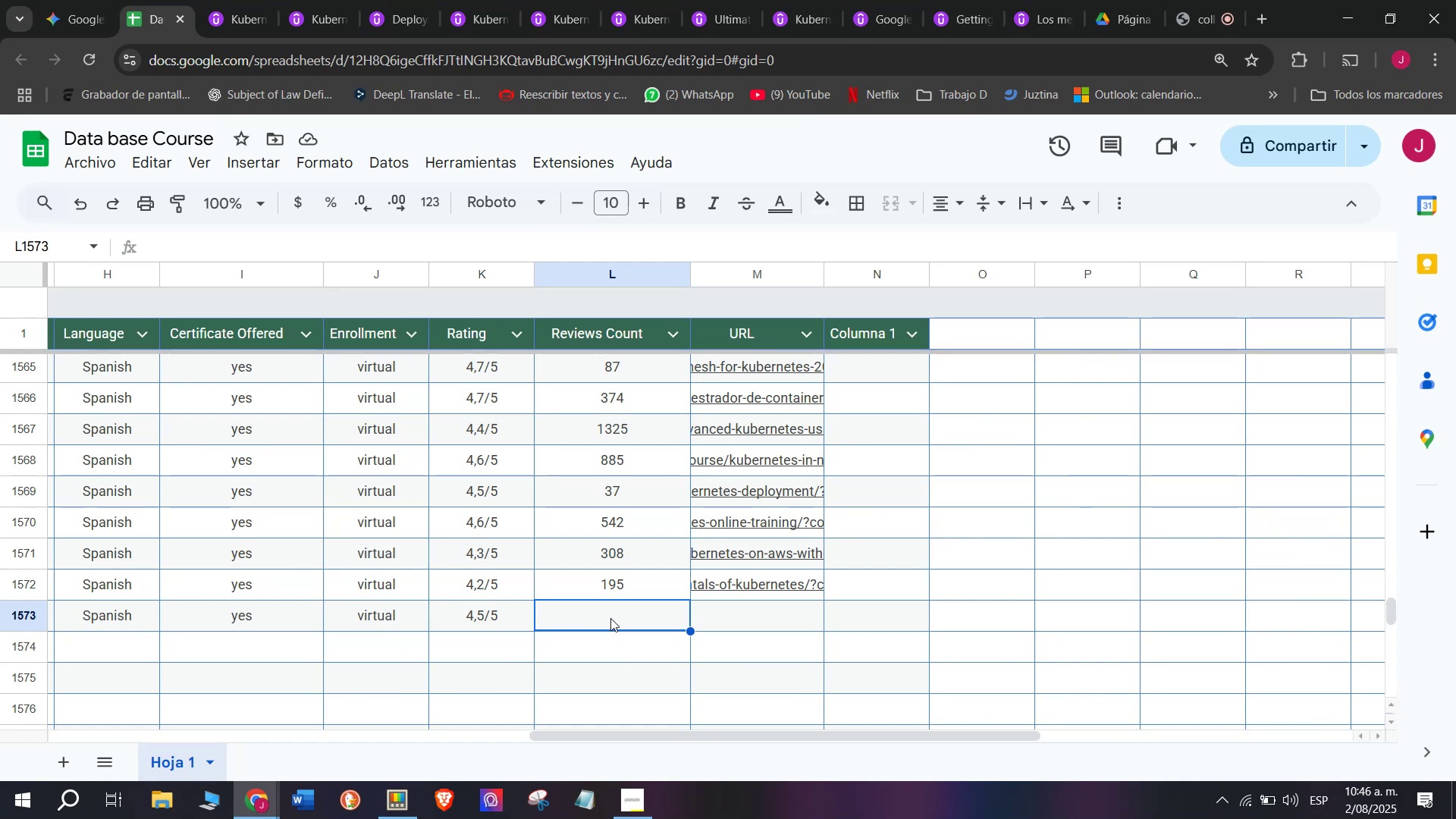 
left_click([237, 0])
 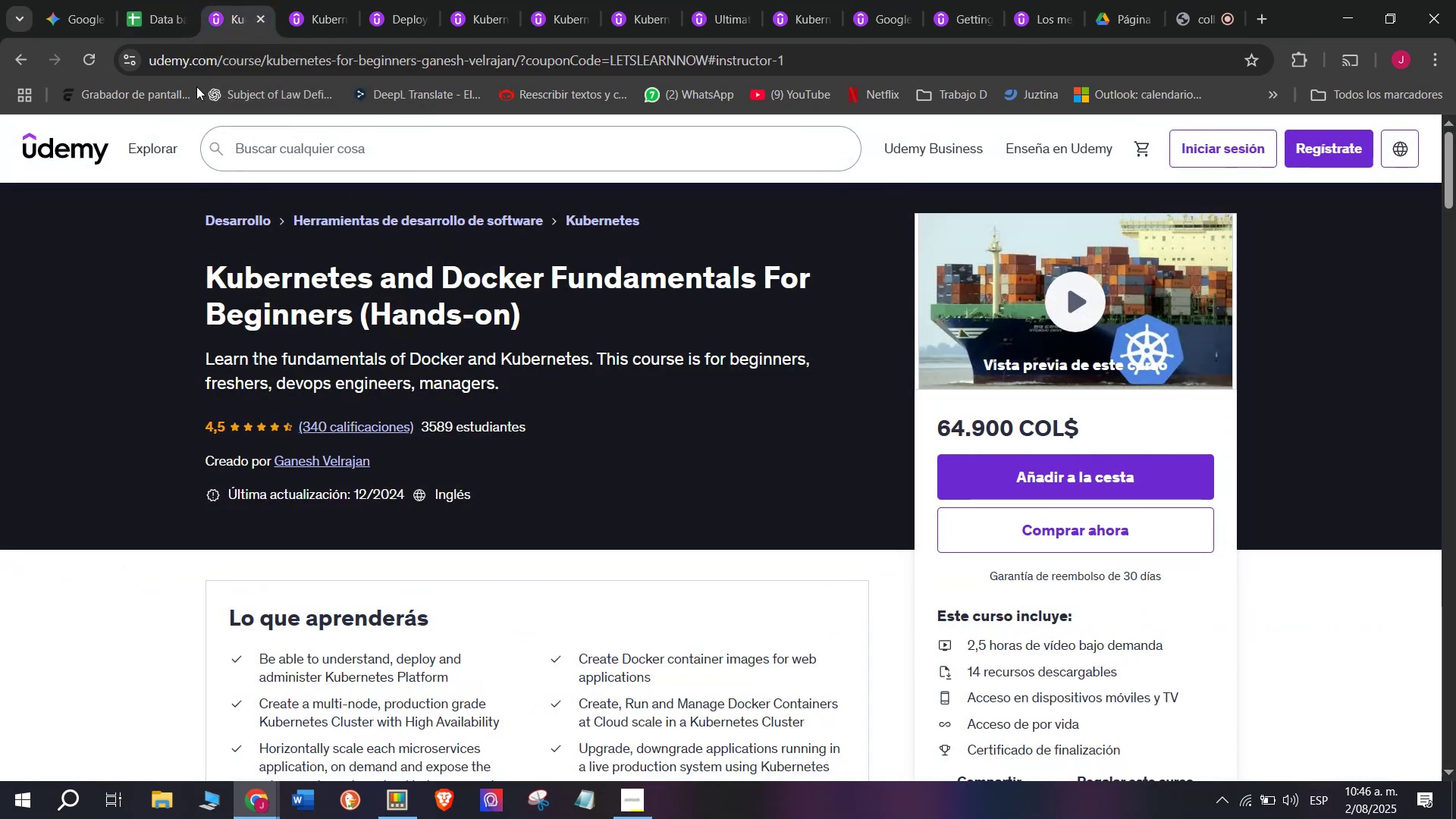 
left_click([155, 0])
 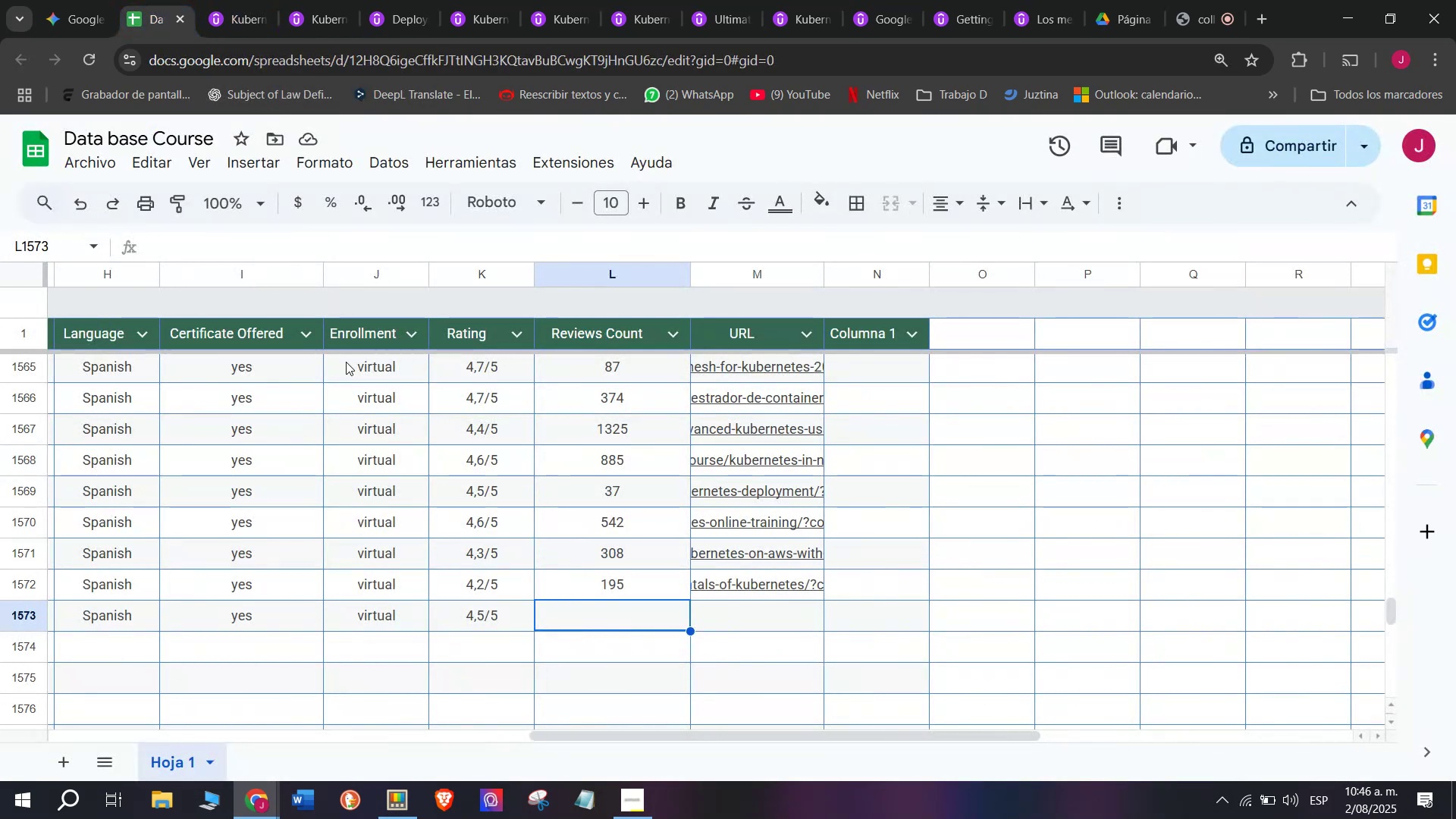 
type(340)
 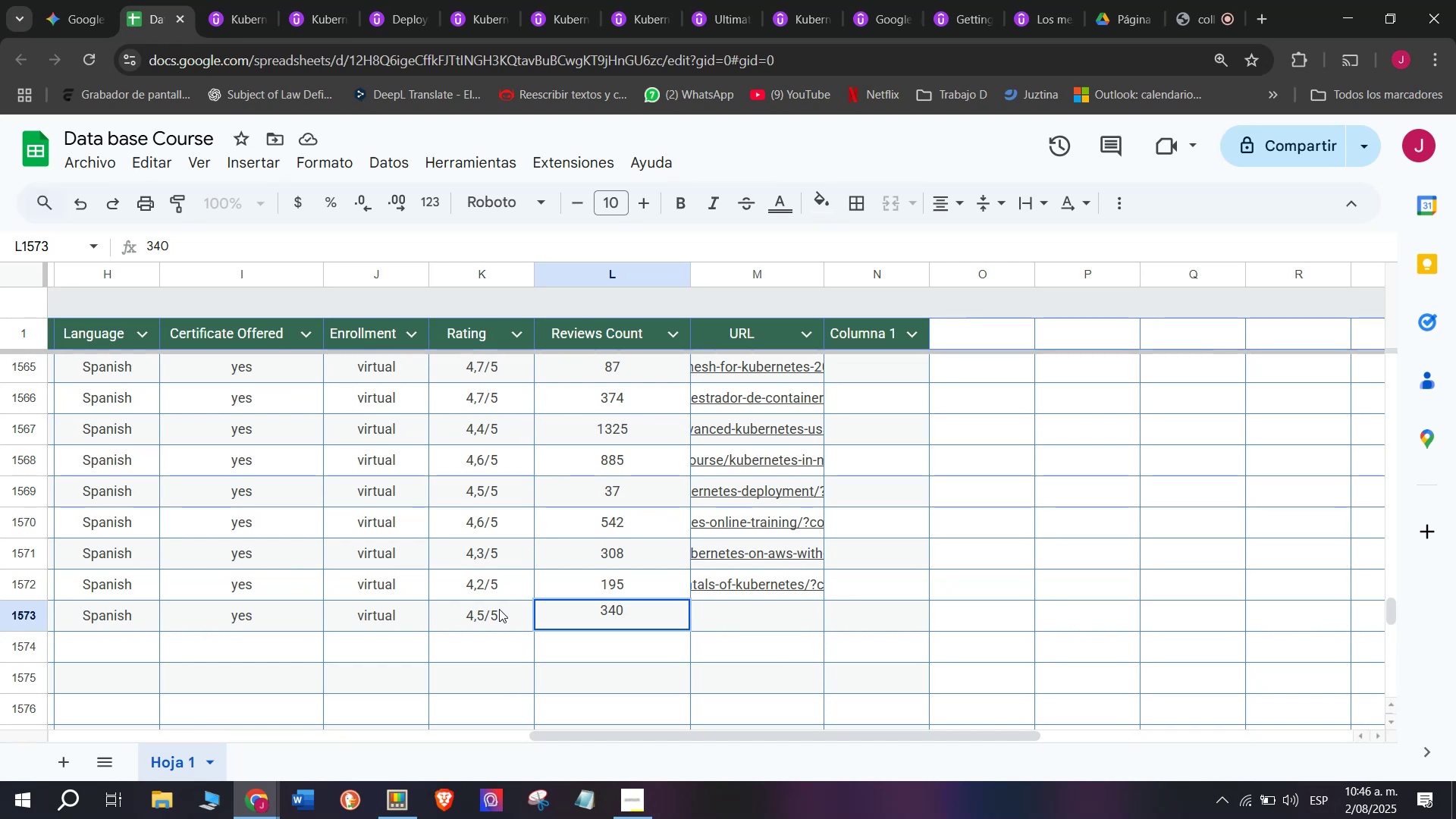 
wait(15.37)
 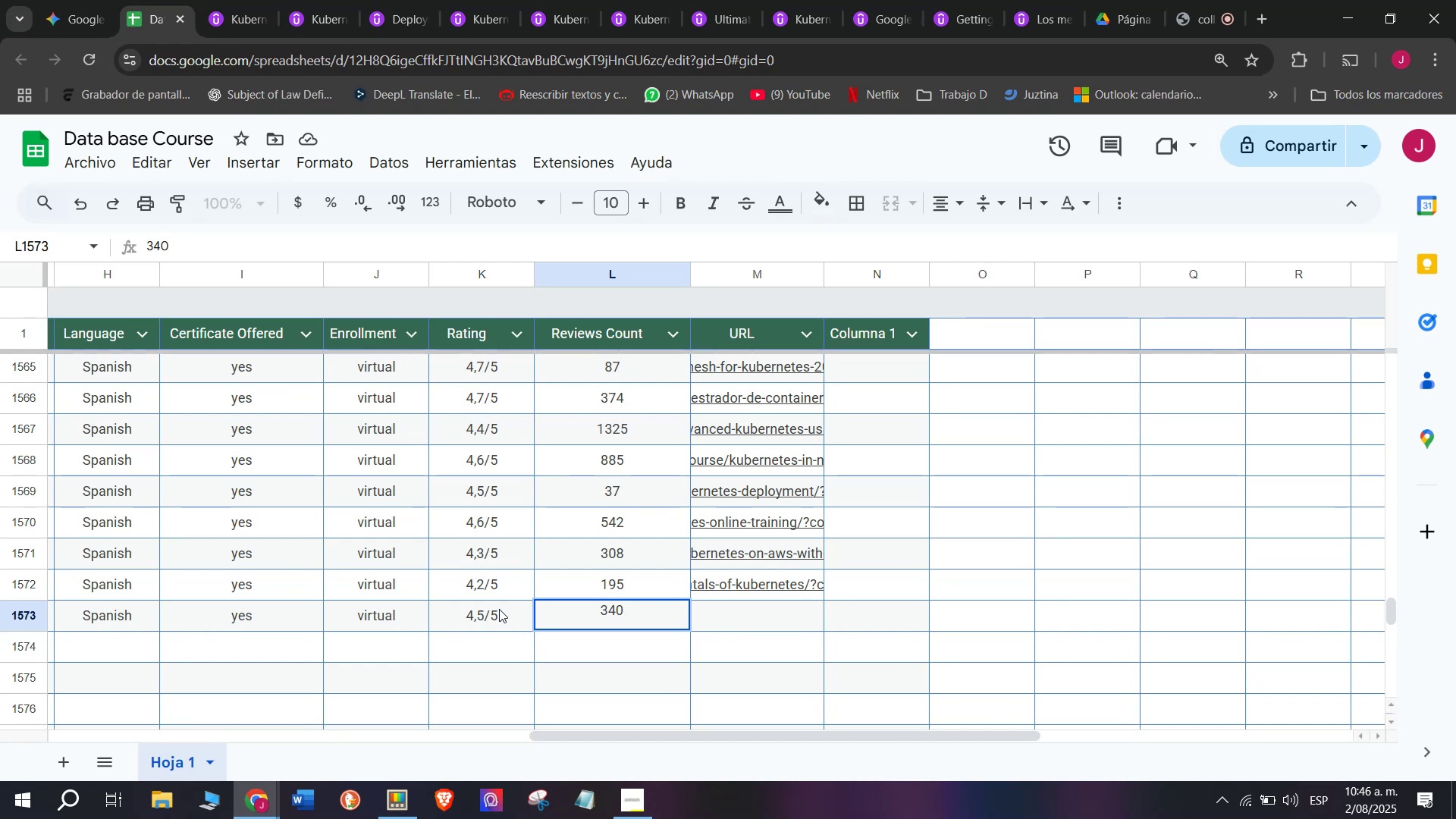 
left_click([725, 607])
 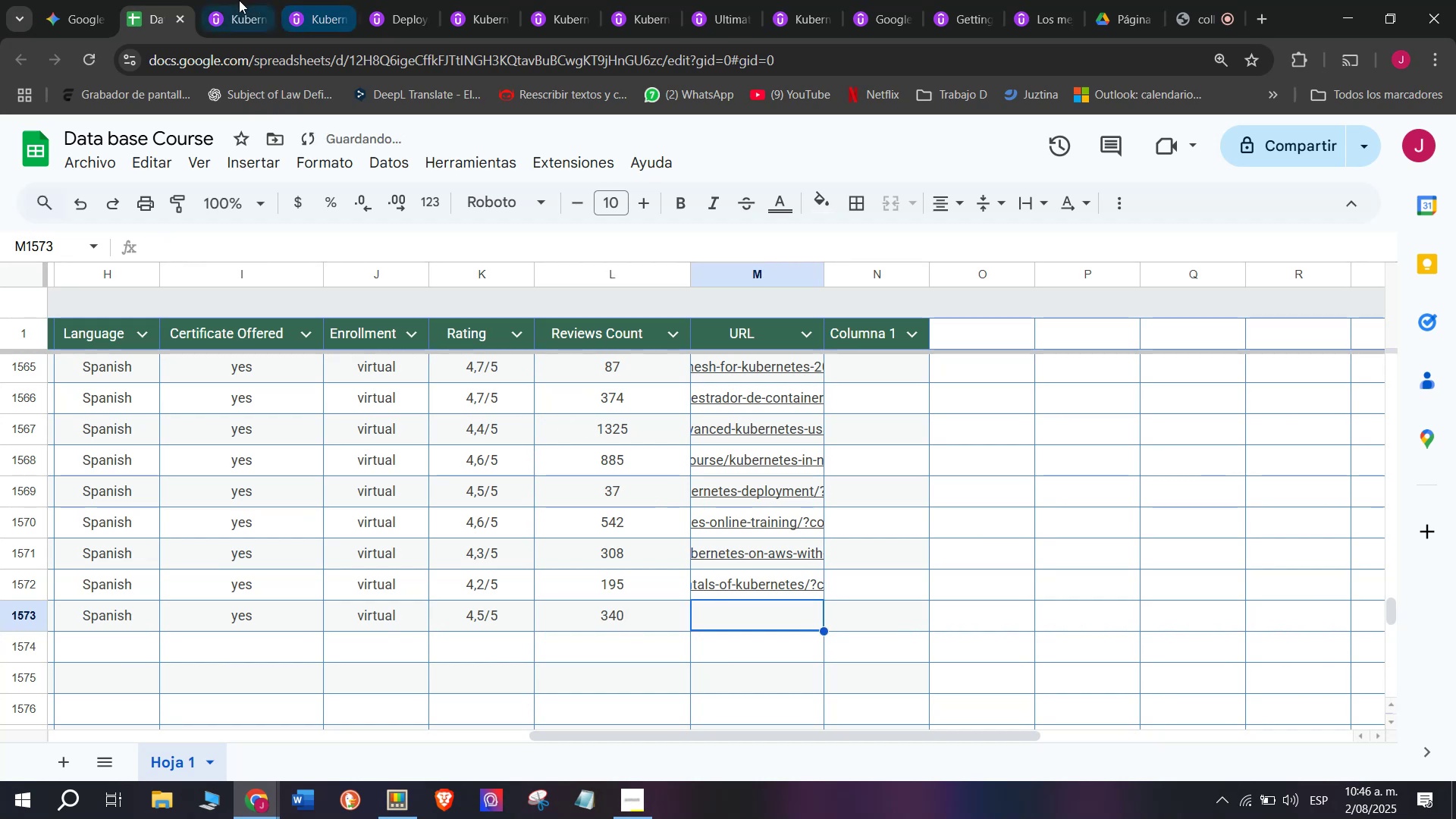 
left_click([226, 0])
 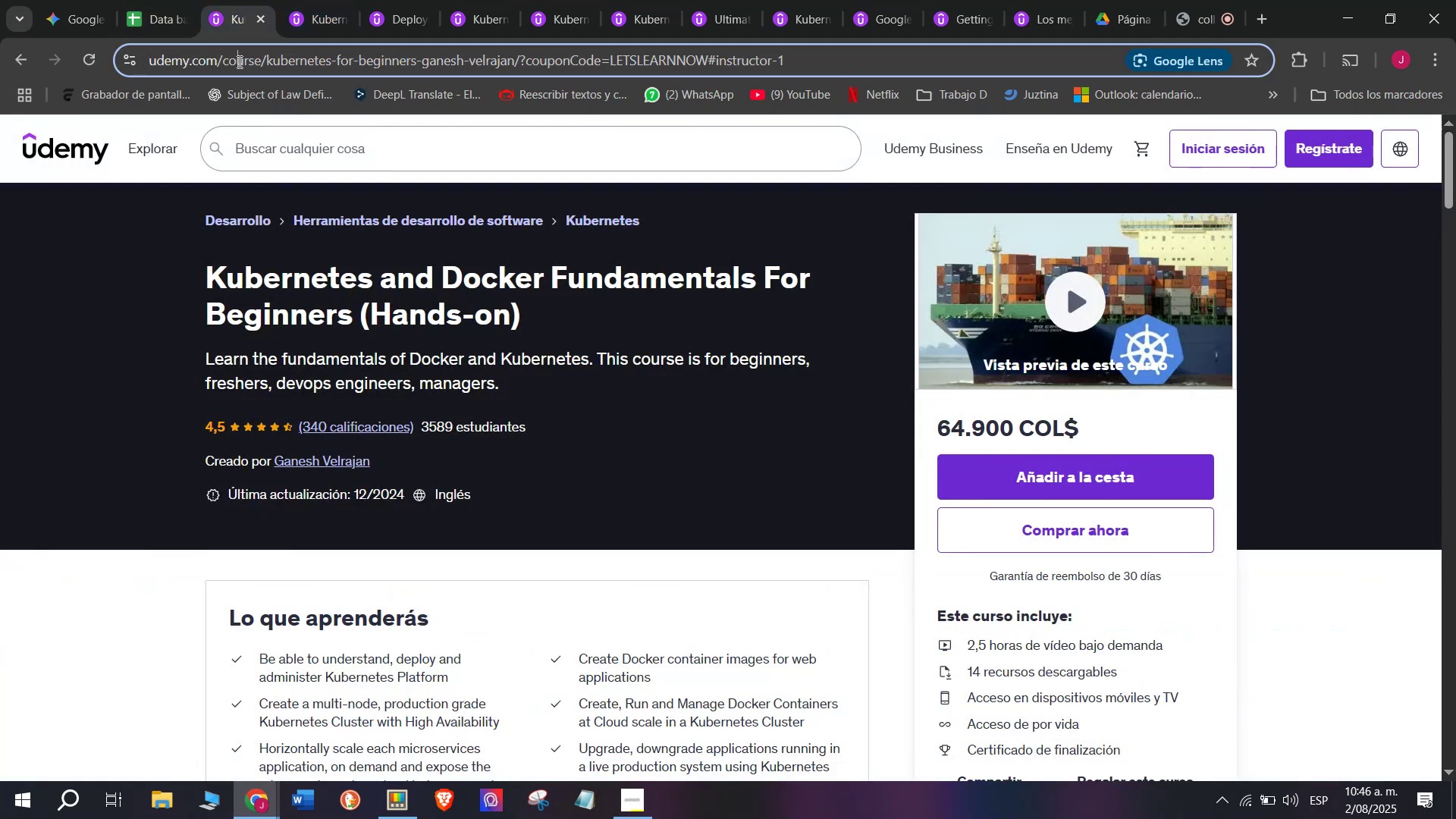 
double_click([238, 61])
 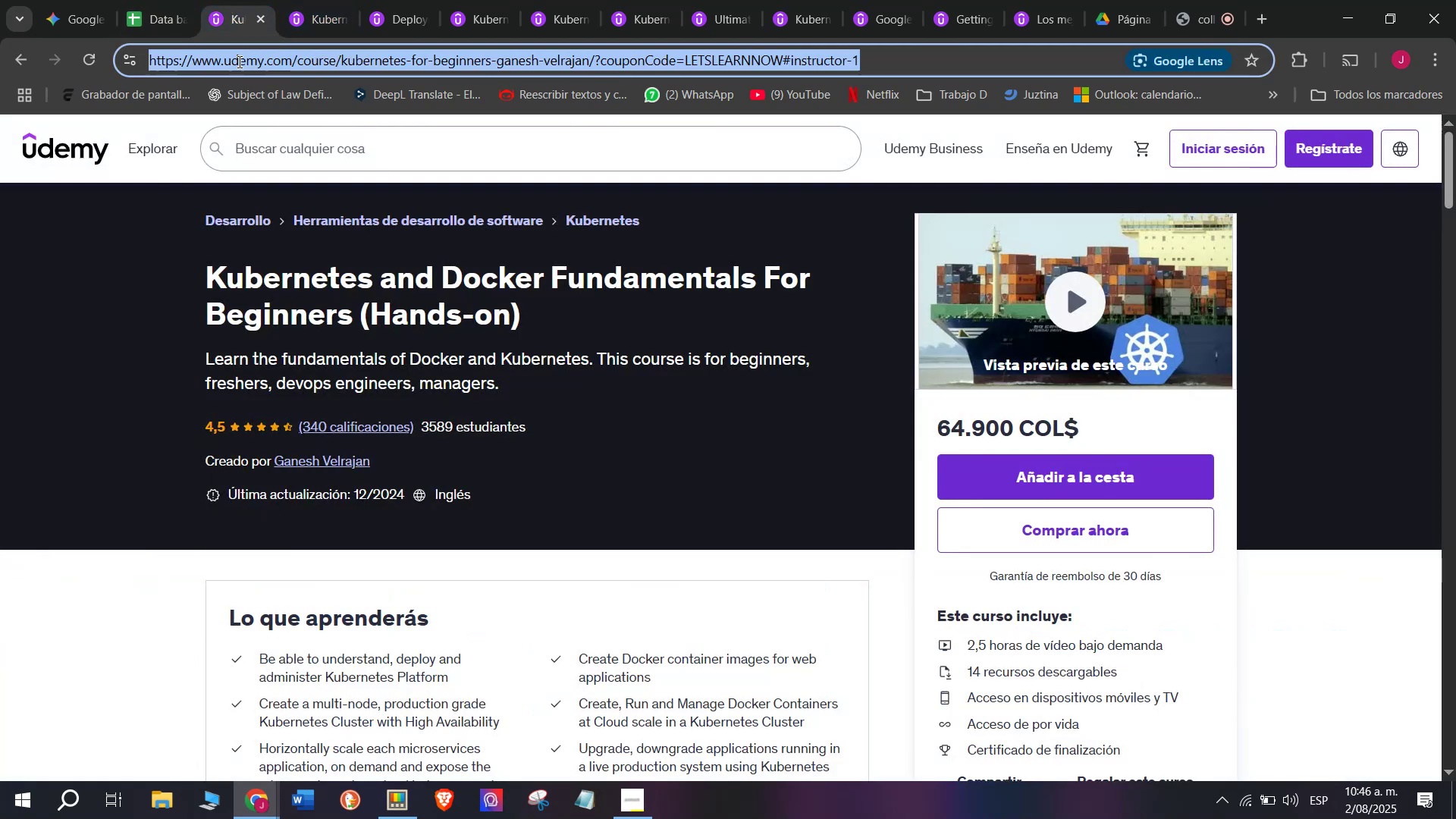 
triple_click([238, 61])
 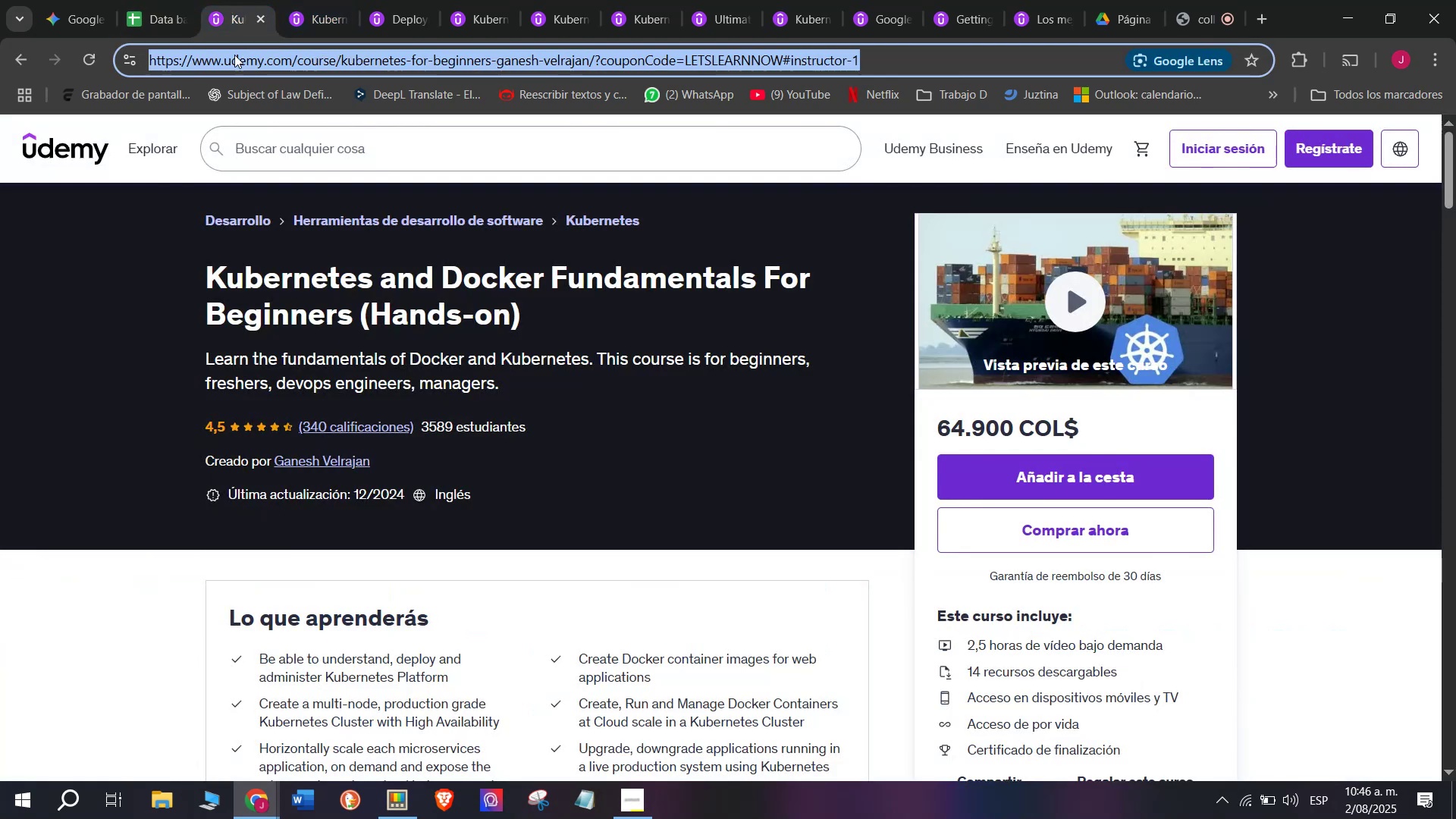 
key(Break)
 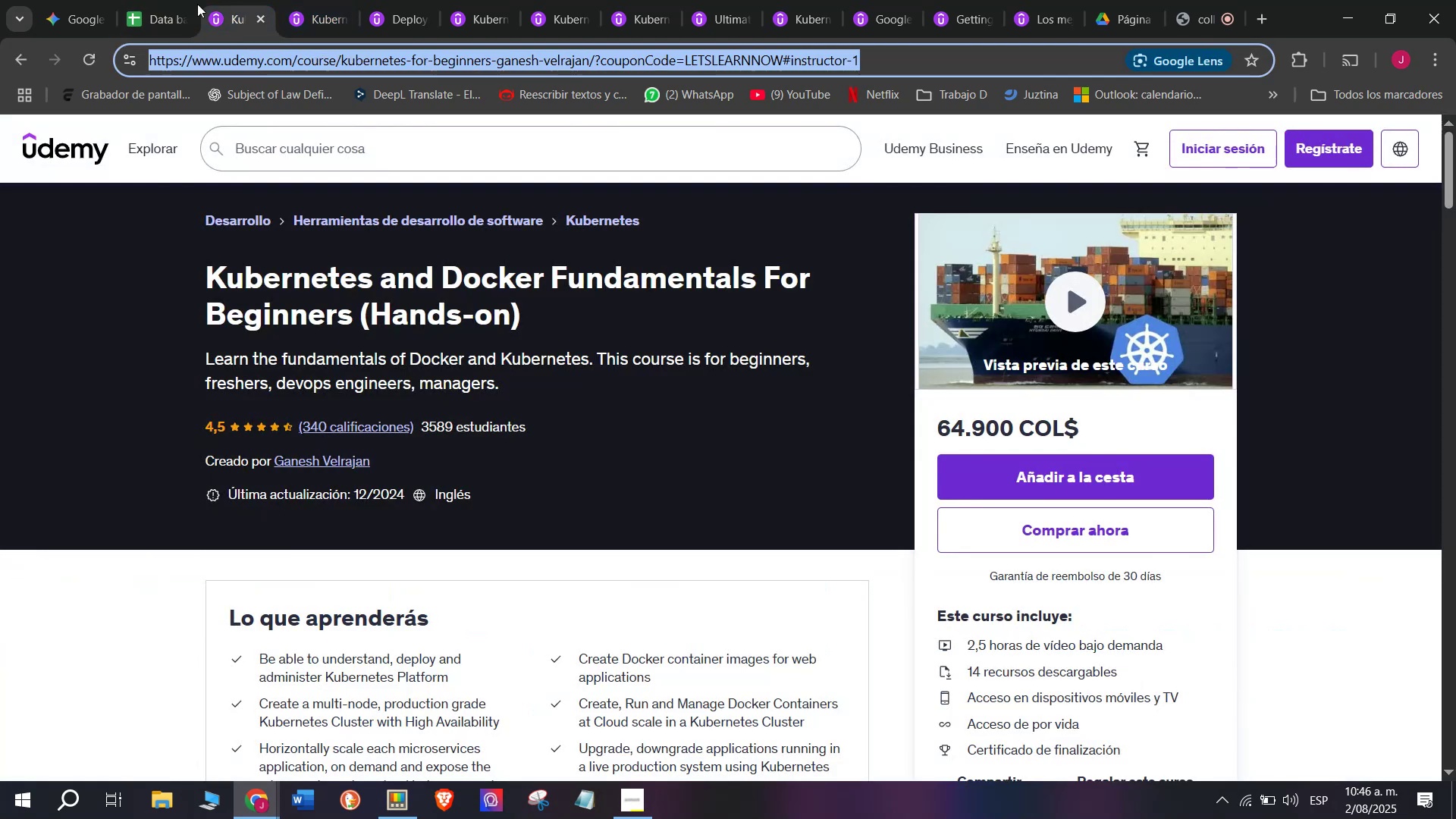 
key(Control+ControlLeft)
 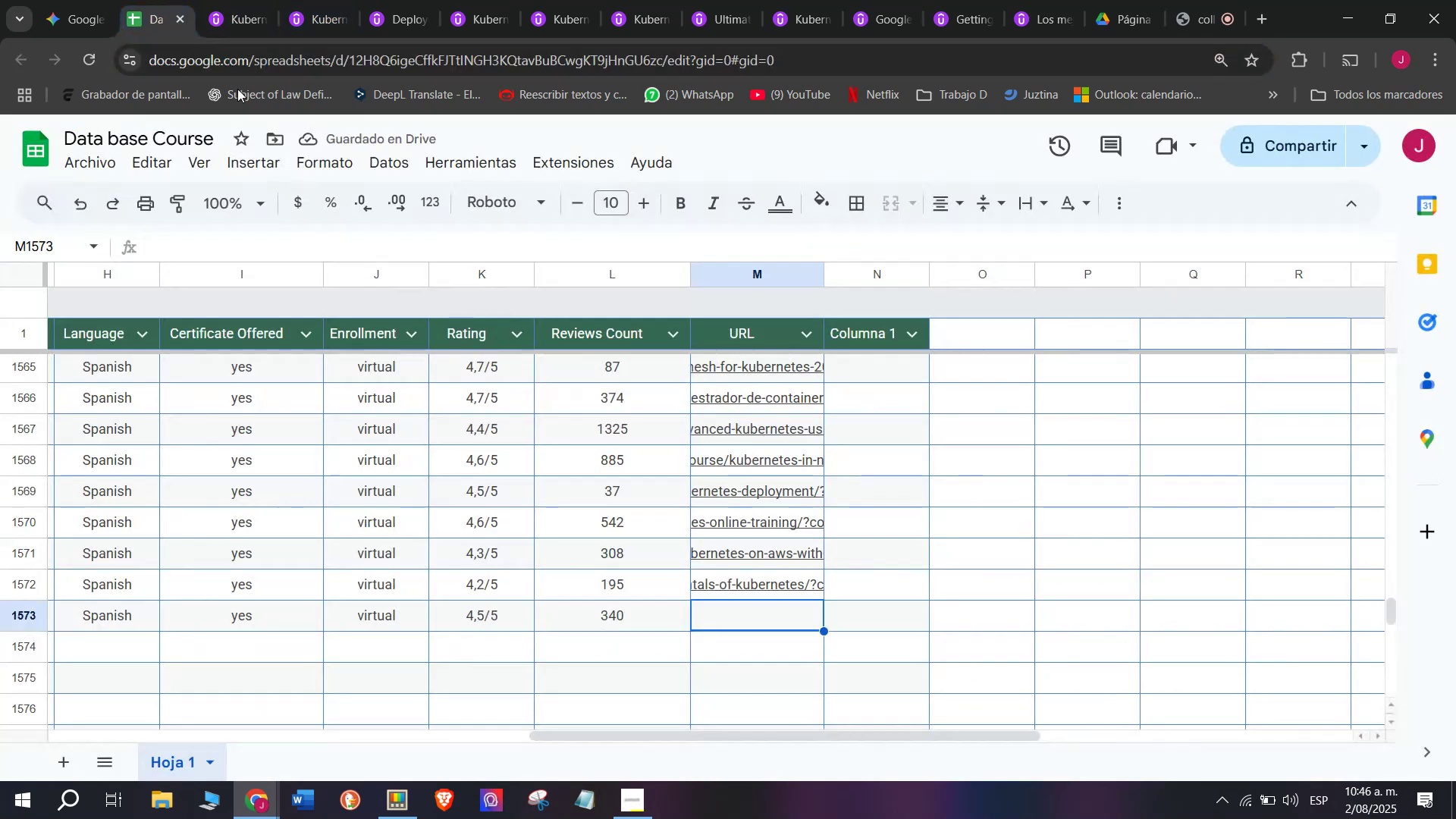 
key(Control+C)
 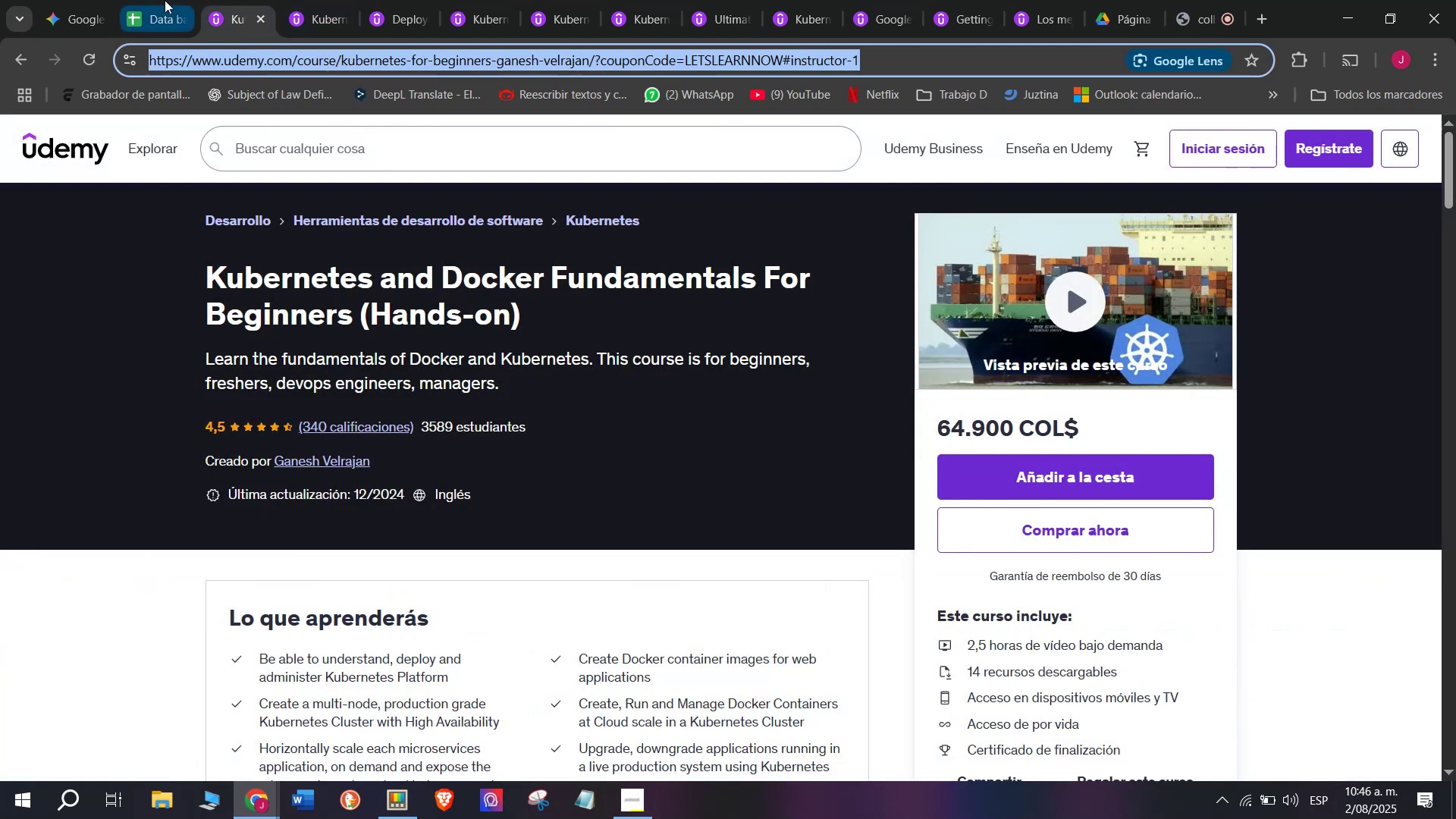 
triple_click([165, 0])
 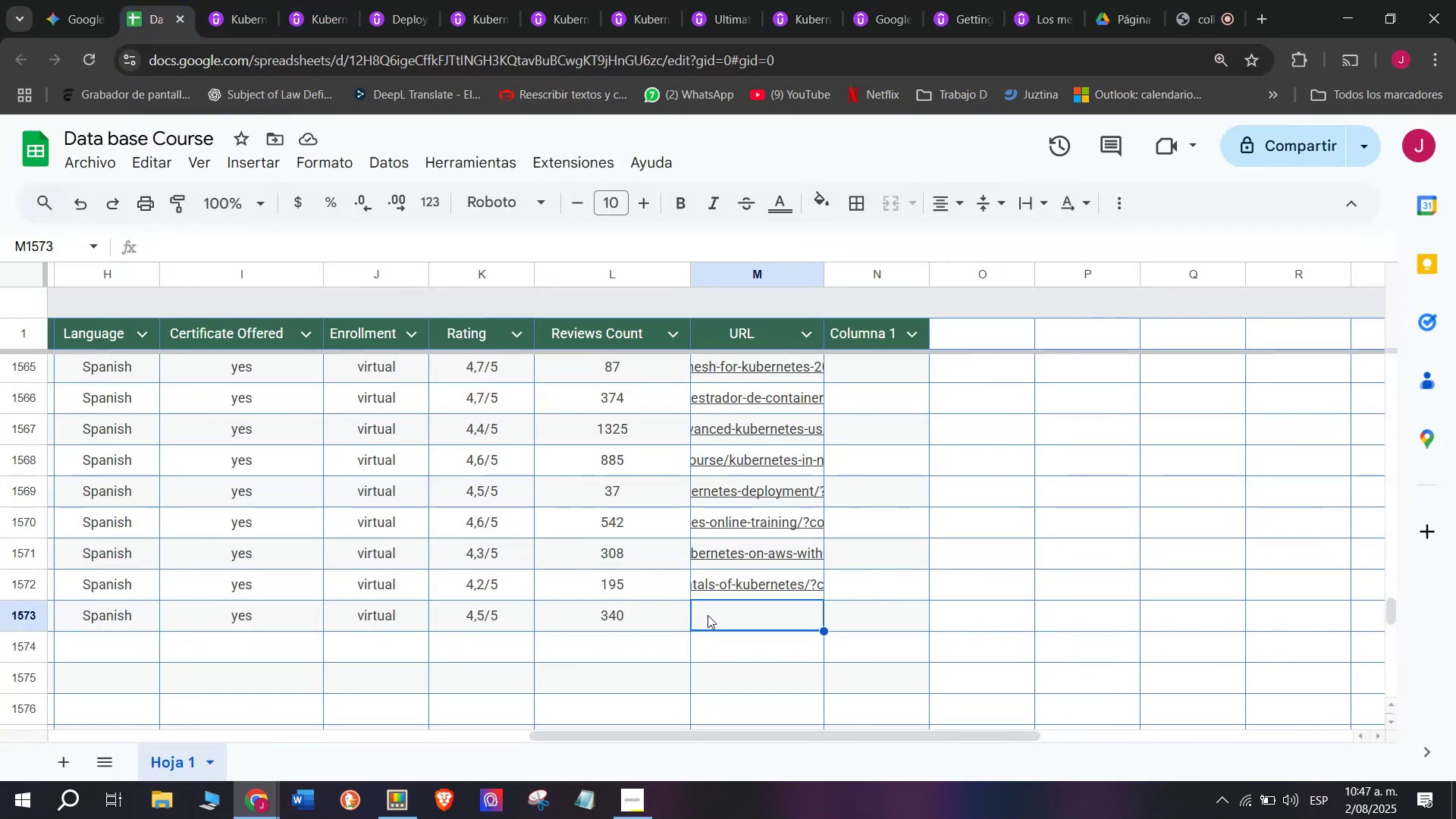 
wait(7.13)
 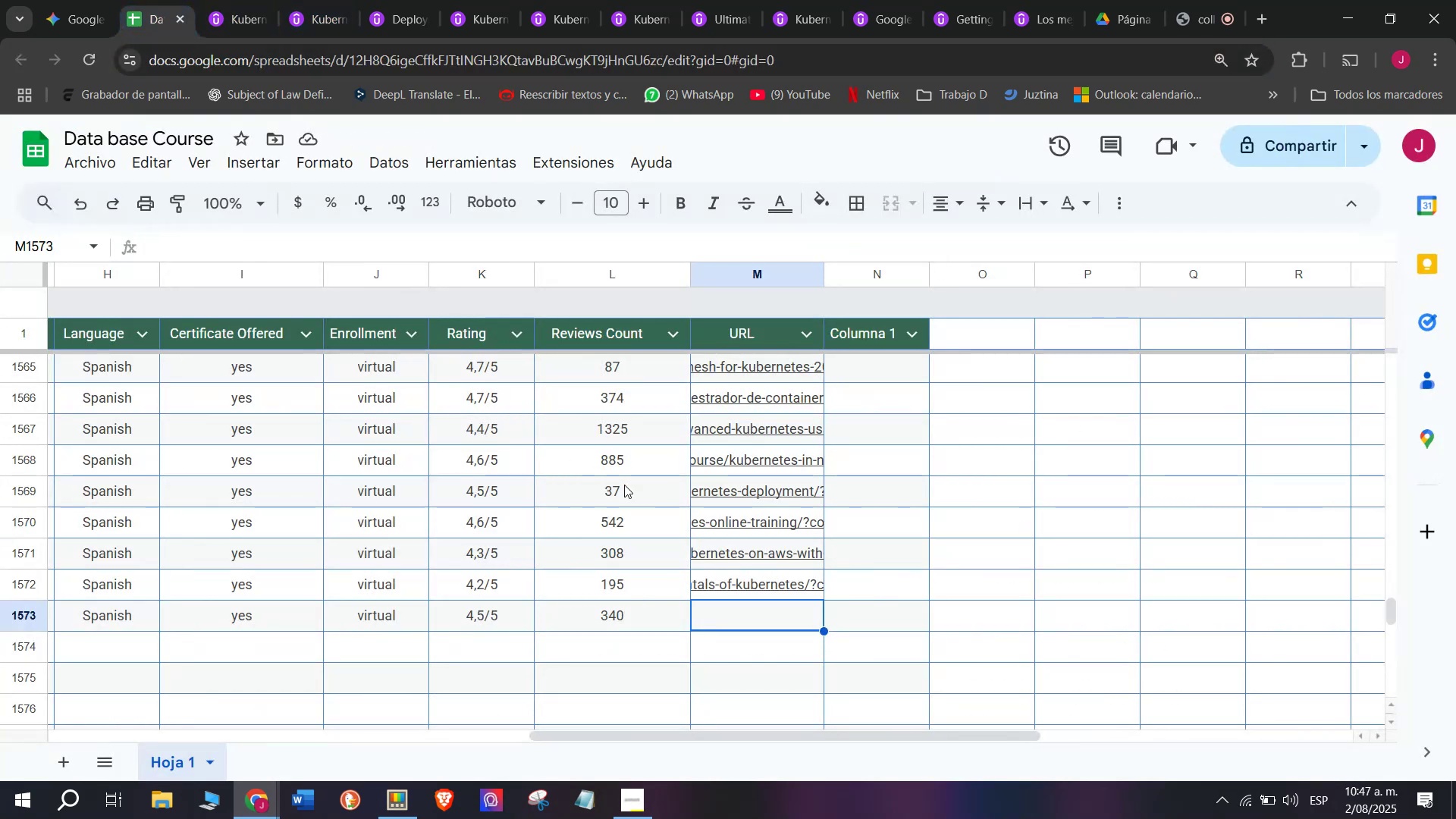 
double_click([758, 615])
 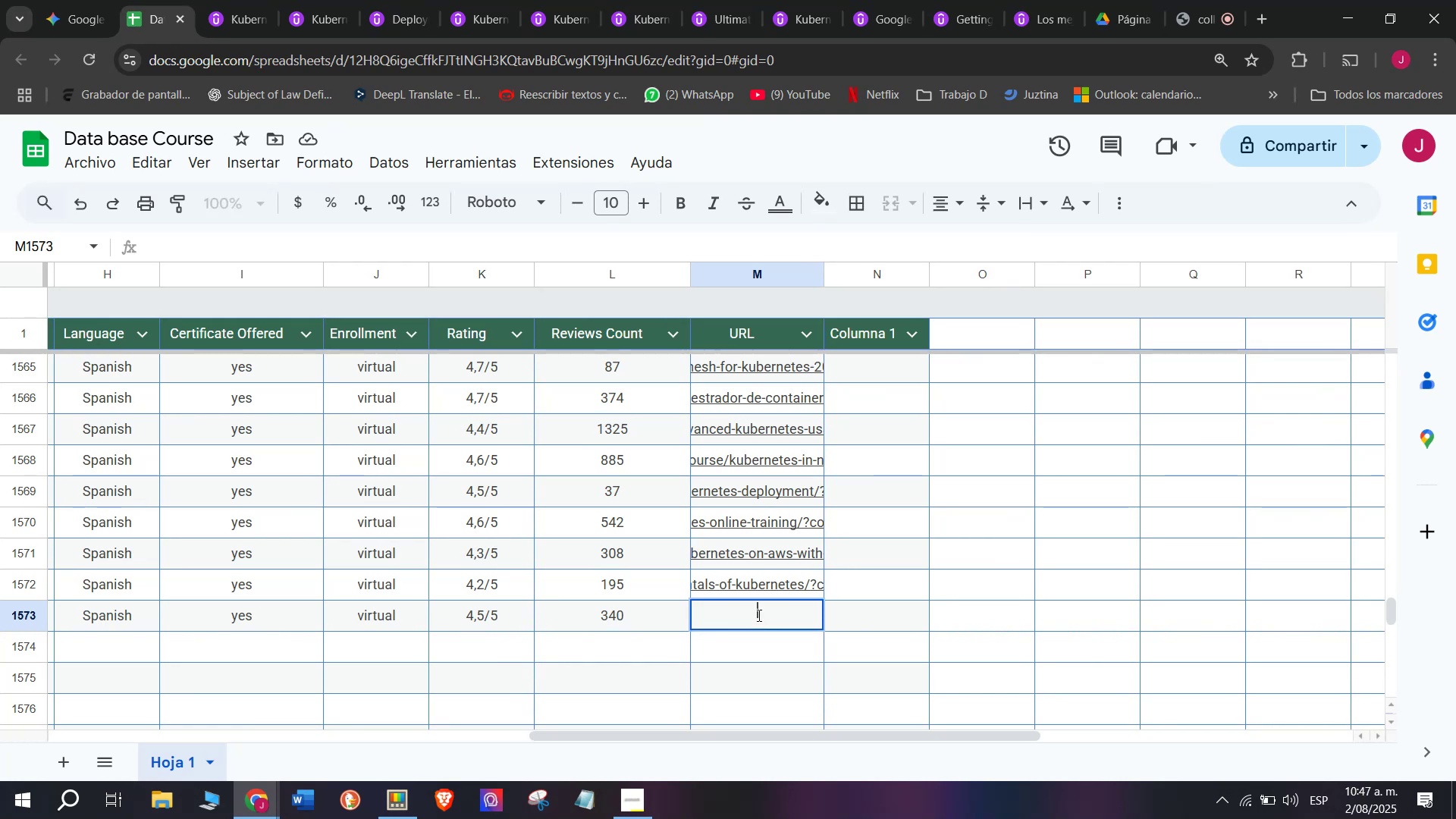 
key(Control+ControlLeft)
 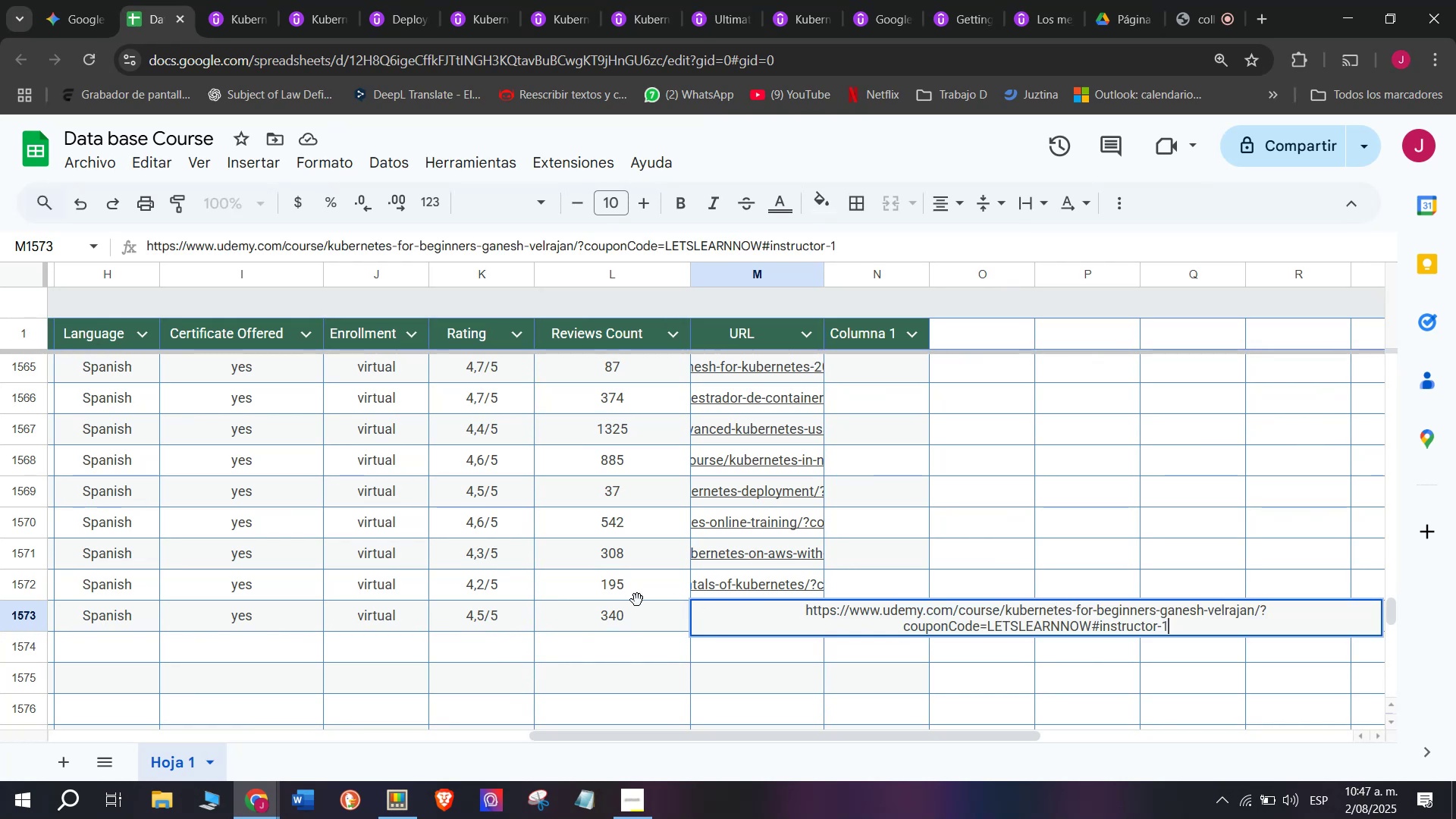 
key(Z)
 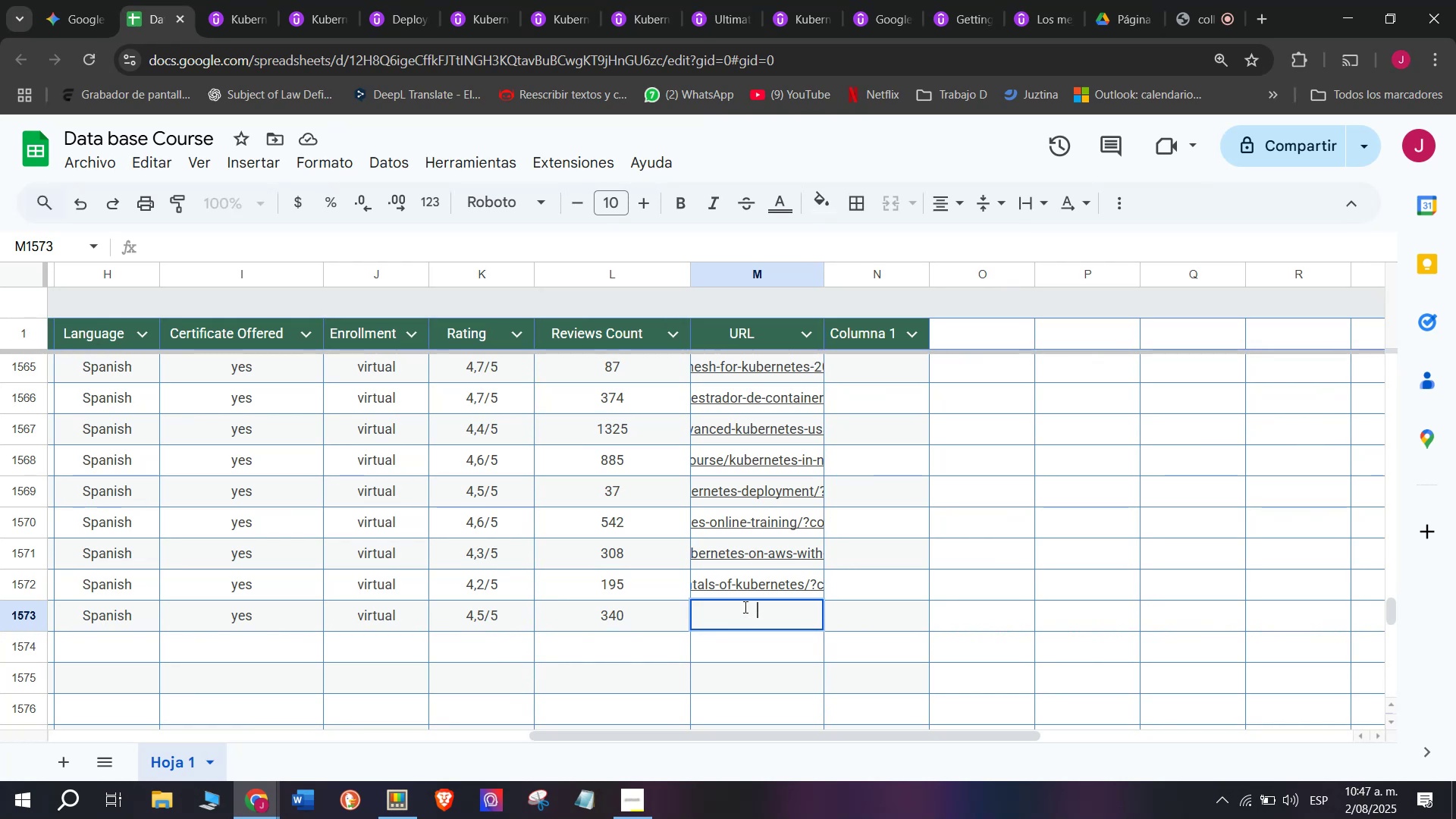 
key(Control+V)
 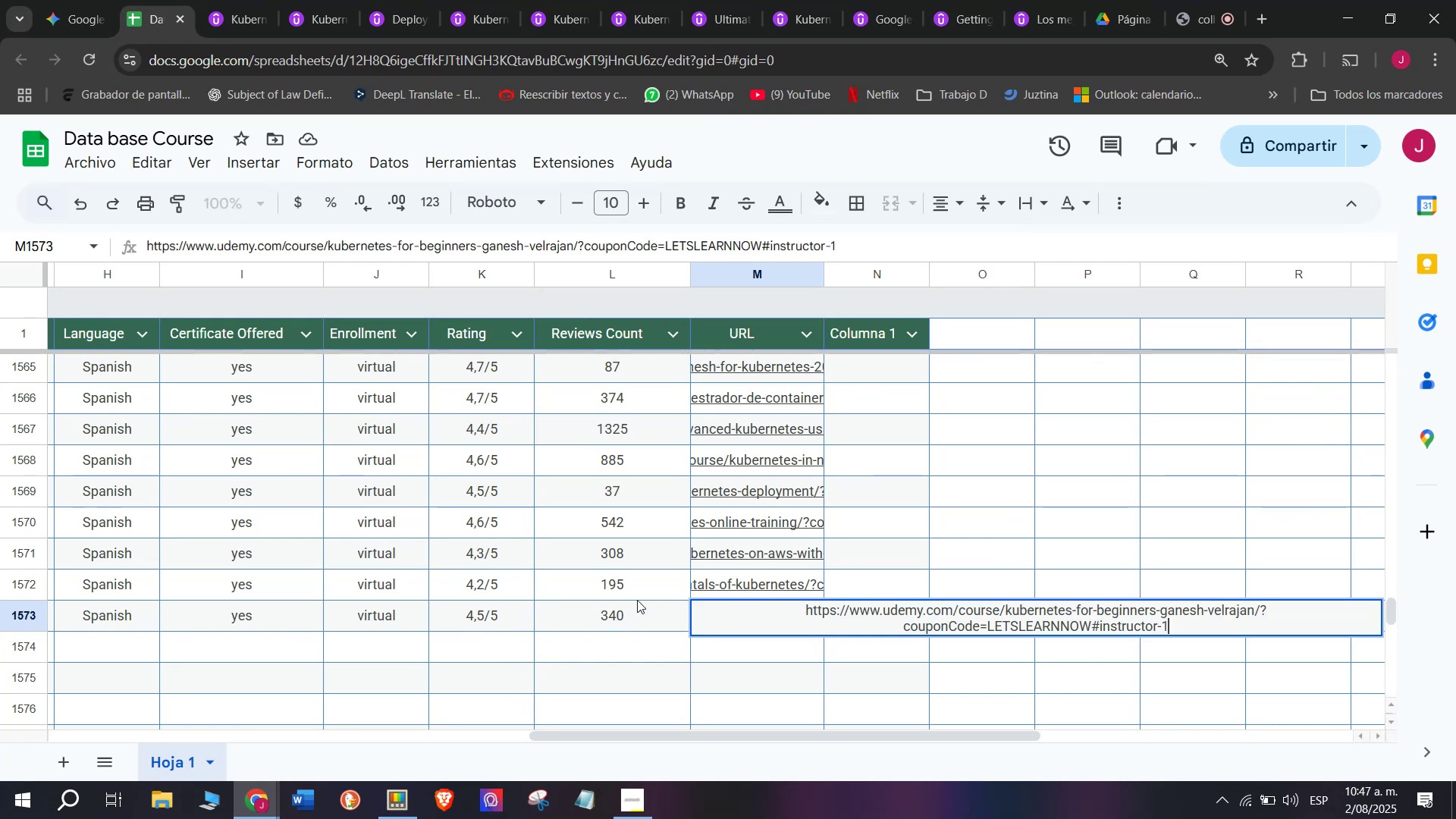 
left_click([637, 600])
 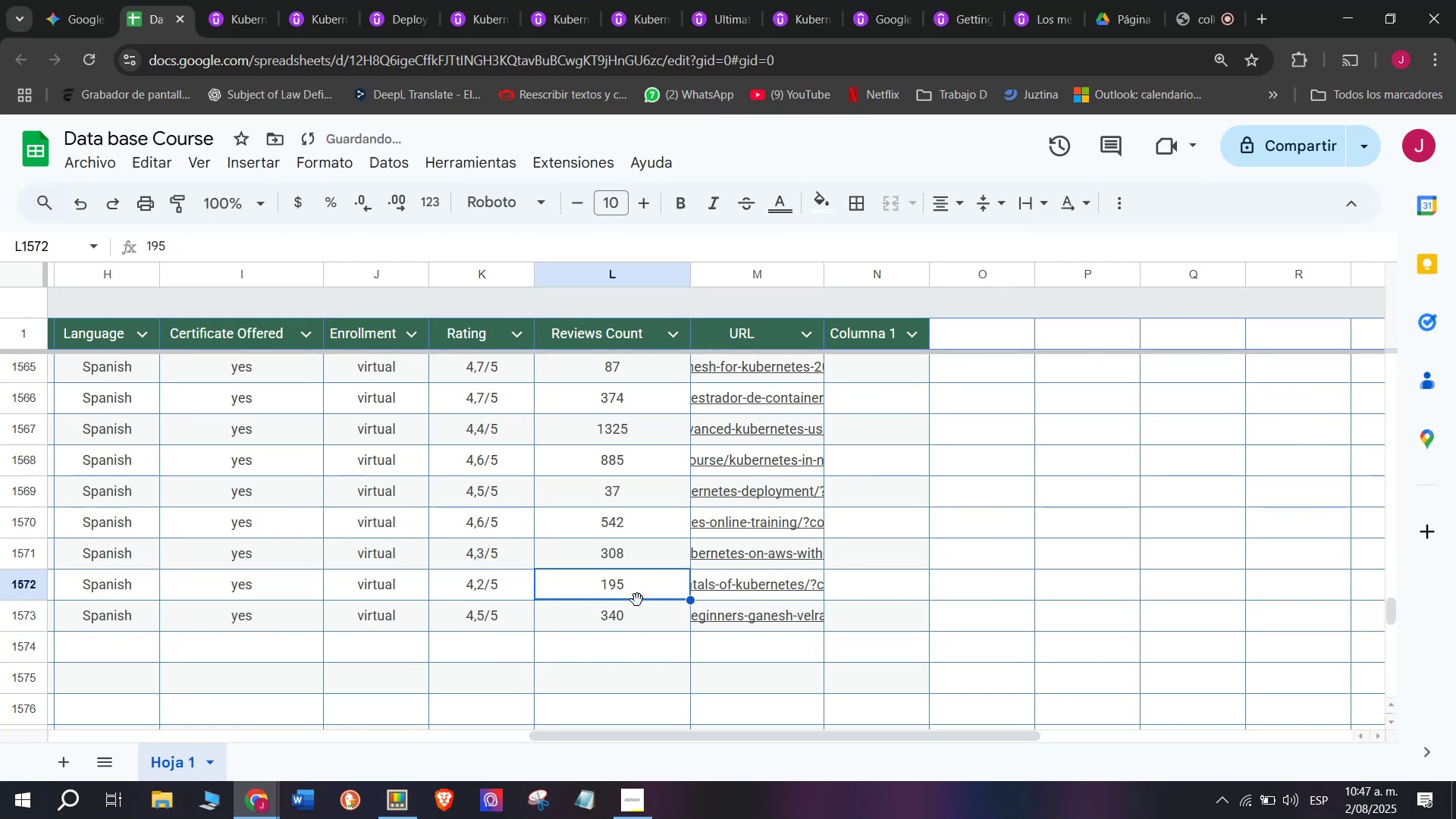 
scroll: coordinate [199, 654], scroll_direction: up, amount: 7.0
 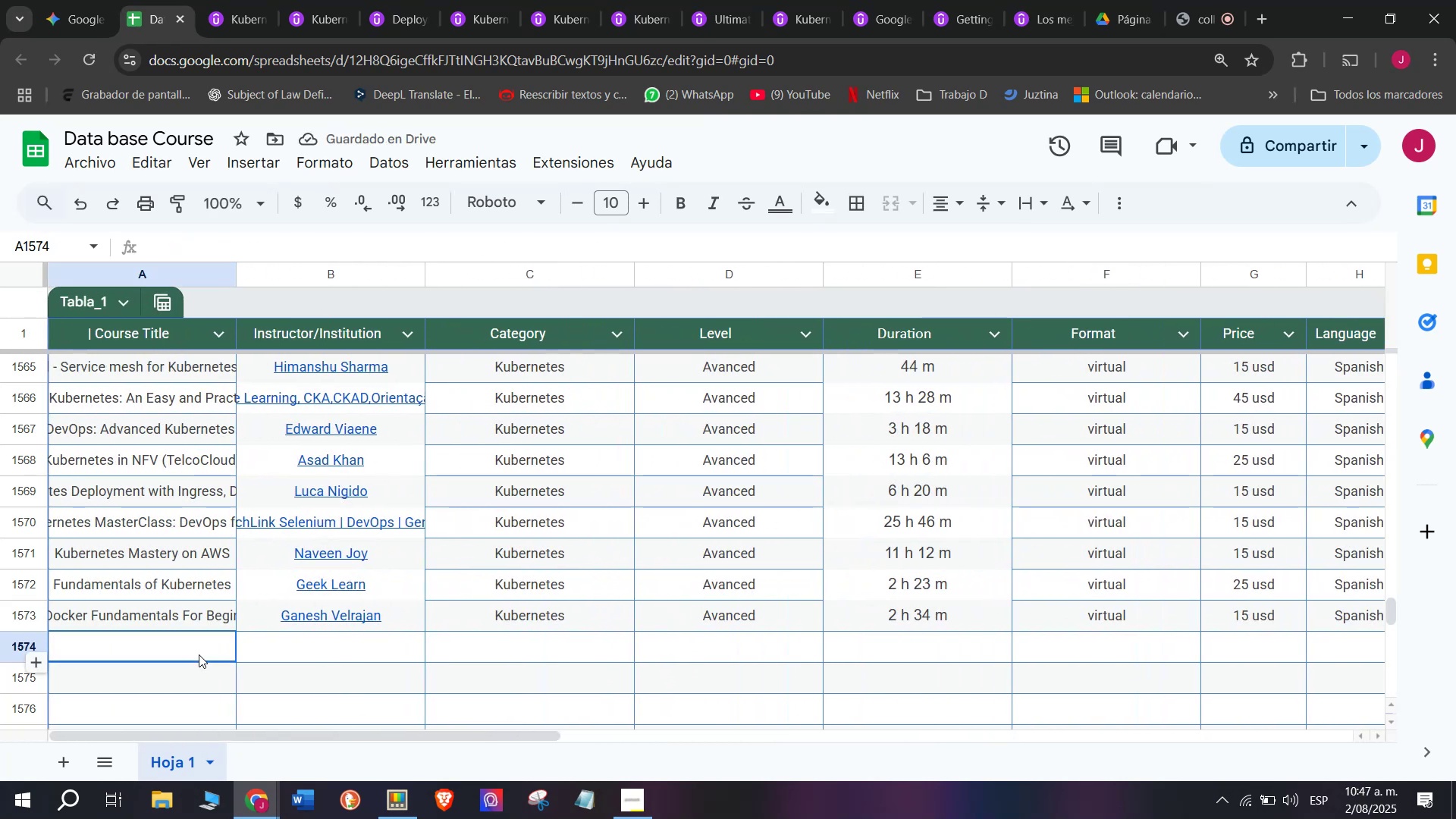 
left_click([199, 654])
 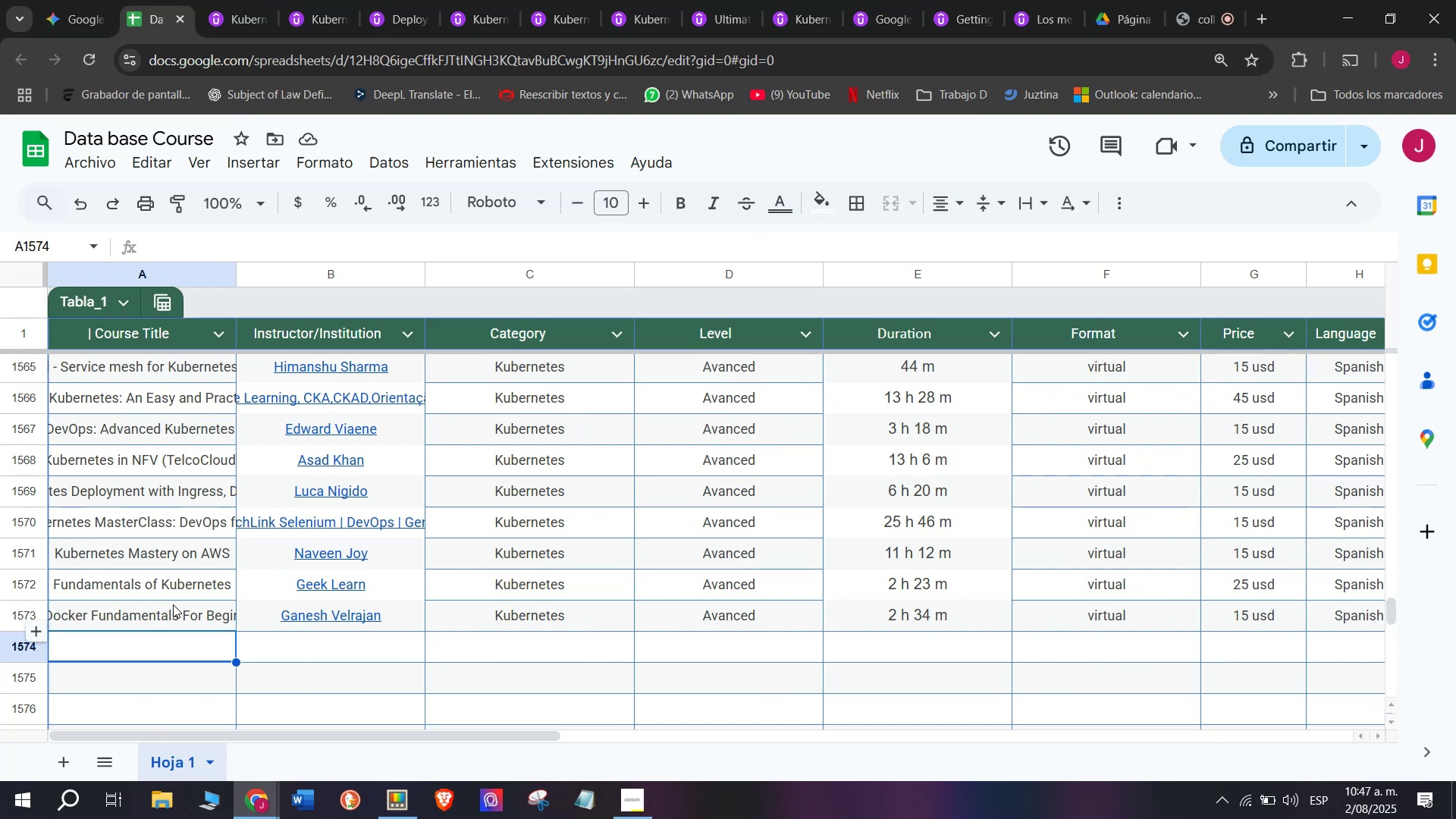 
wait(14.96)
 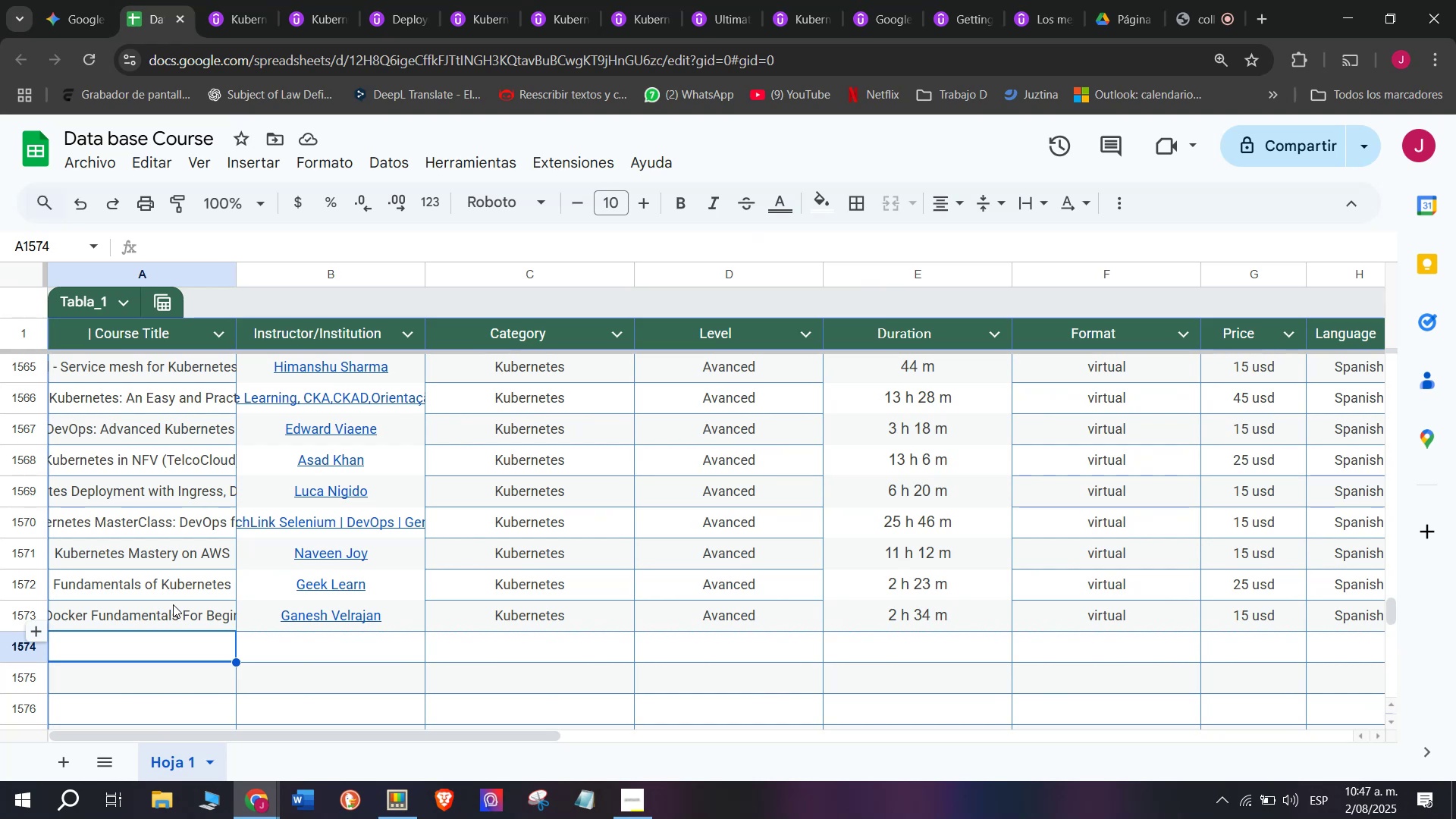 
scroll: coordinate [167, 527], scroll_direction: down, amount: 1.0
 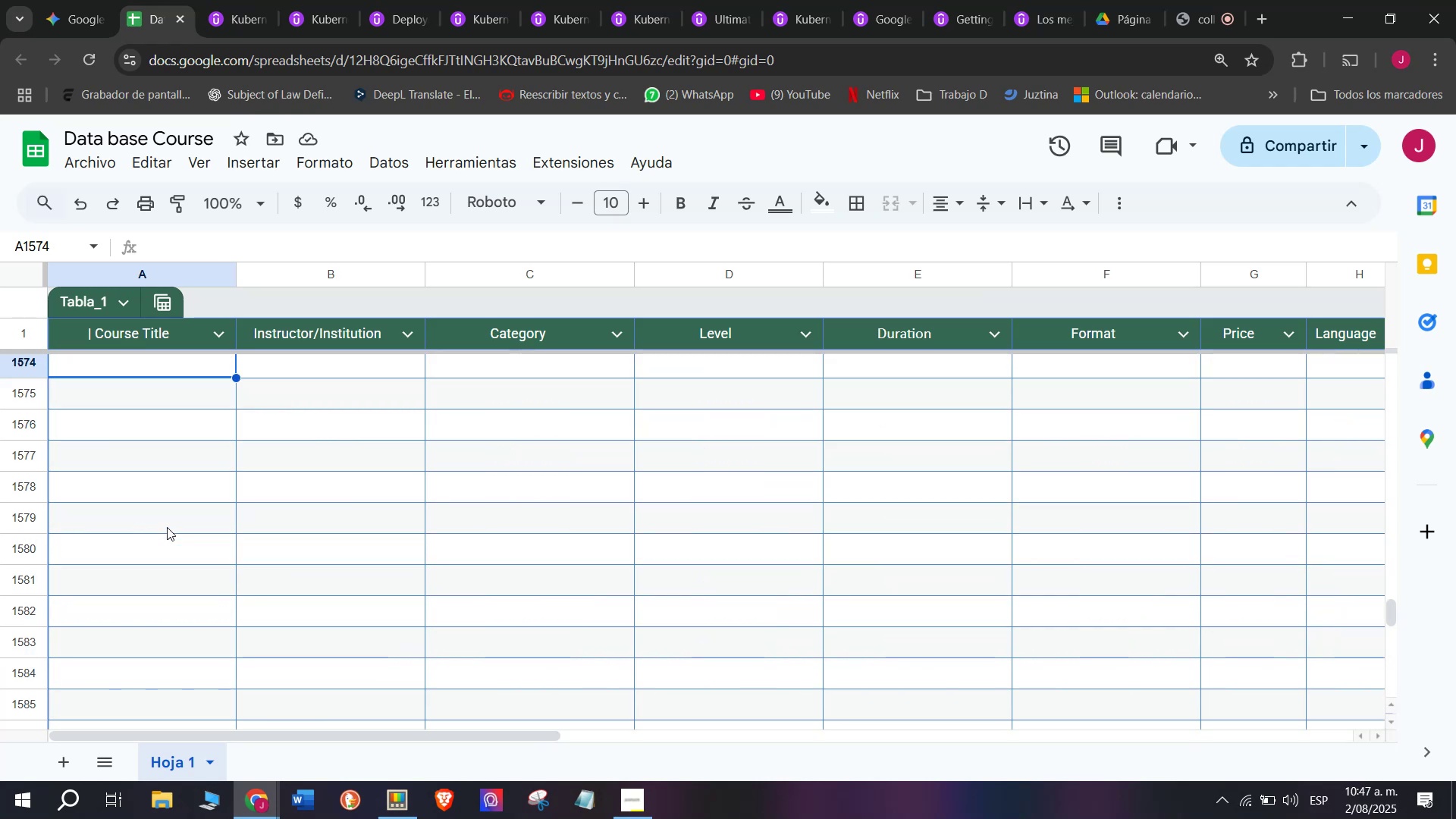 
scroll: coordinate [167, 527], scroll_direction: up, amount: 1.0
 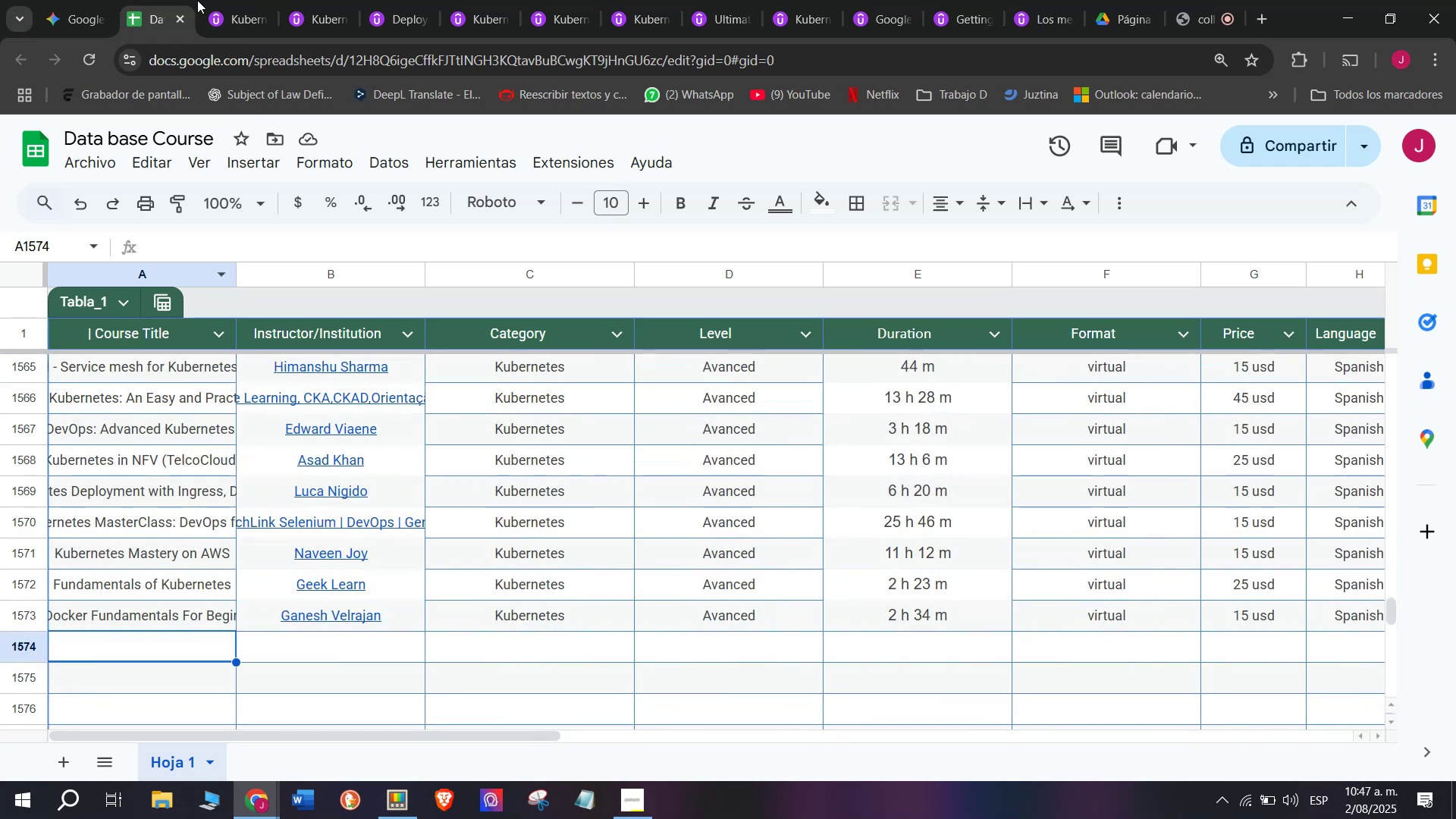 
left_click([229, 0])
 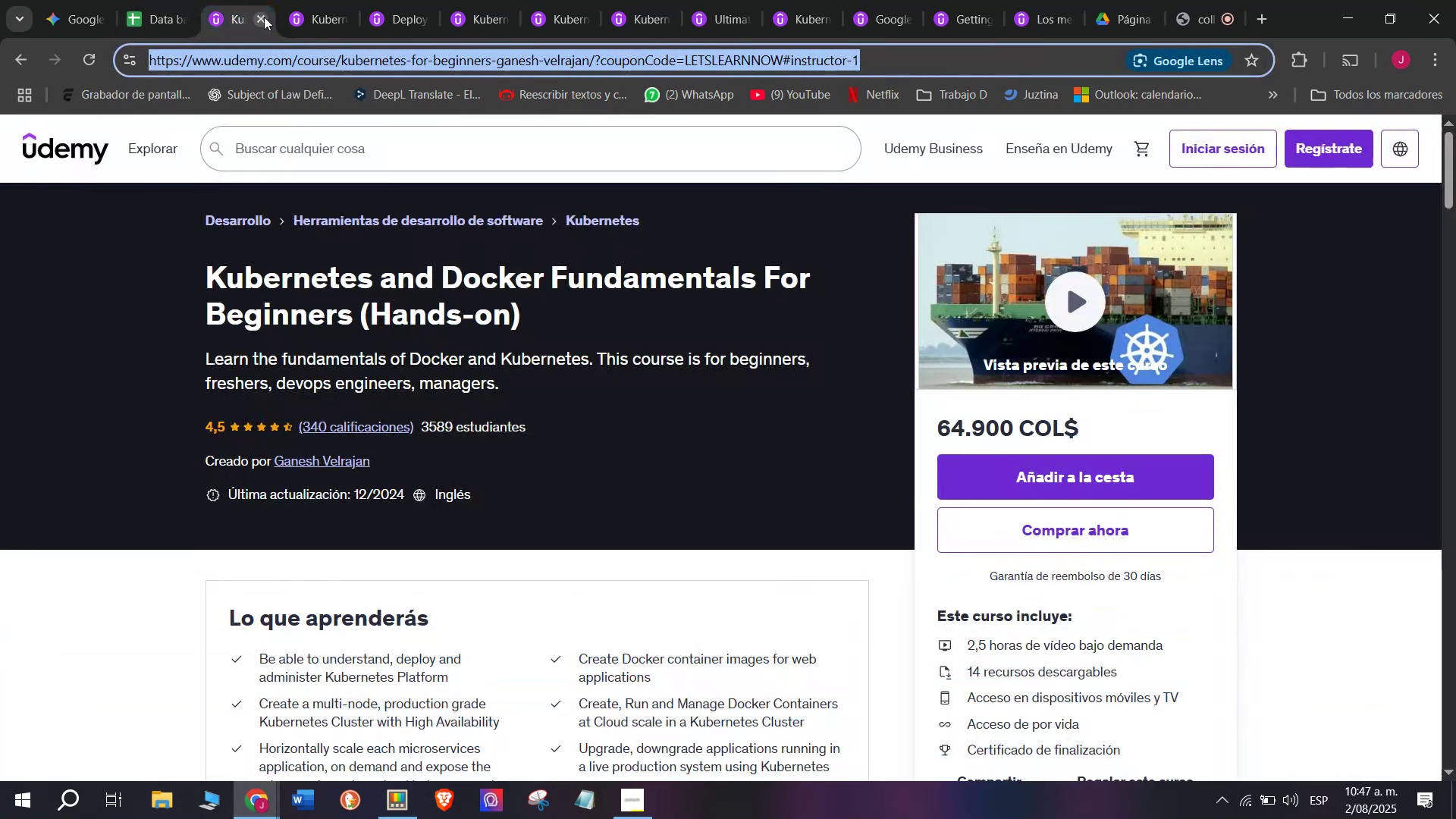 
left_click([264, 17])
 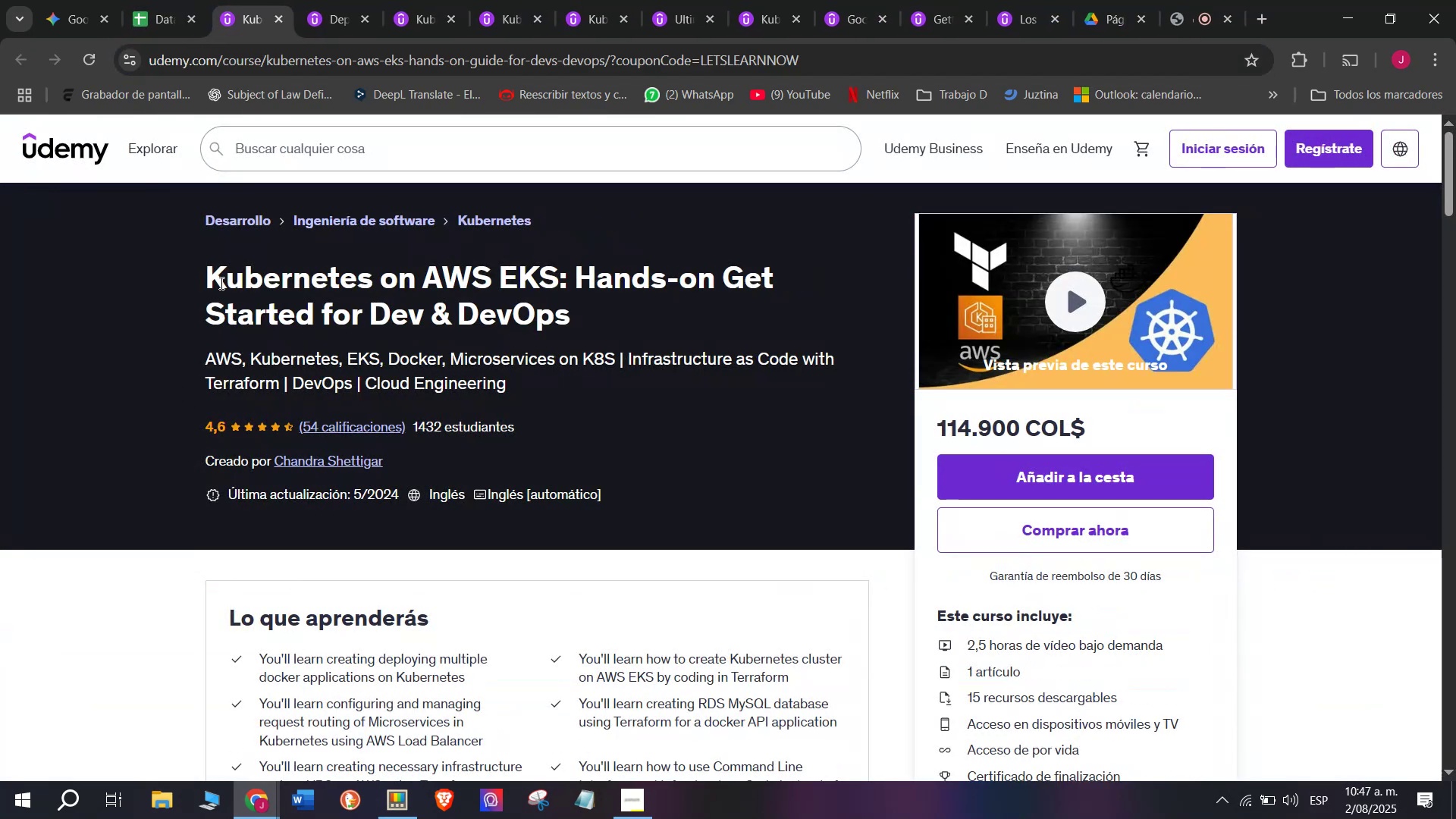 
left_click_drag(start_coordinate=[218, 283], to_coordinate=[527, 309])
 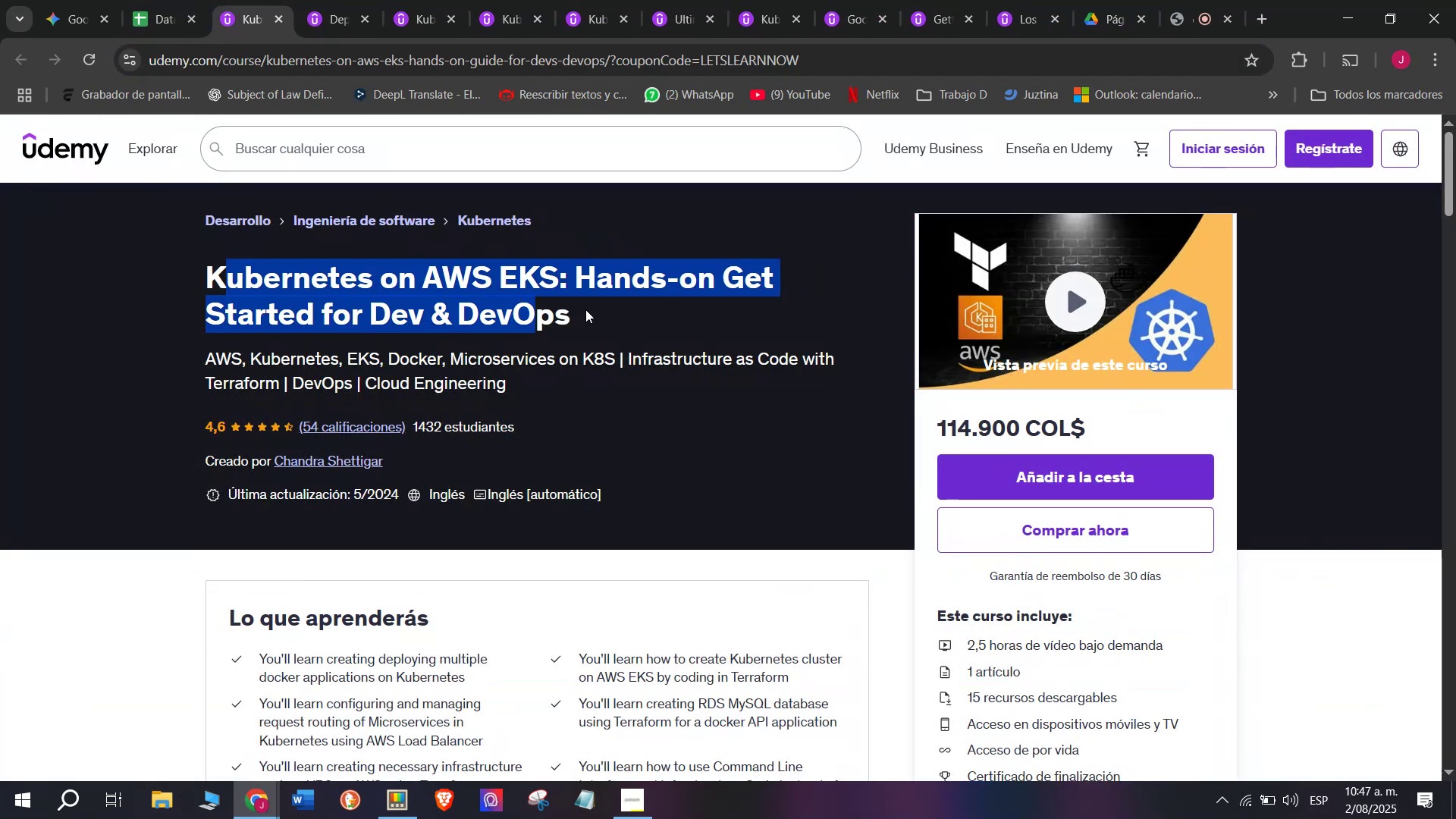 
left_click_drag(start_coordinate=[590, 311], to_coordinate=[150, 268])
 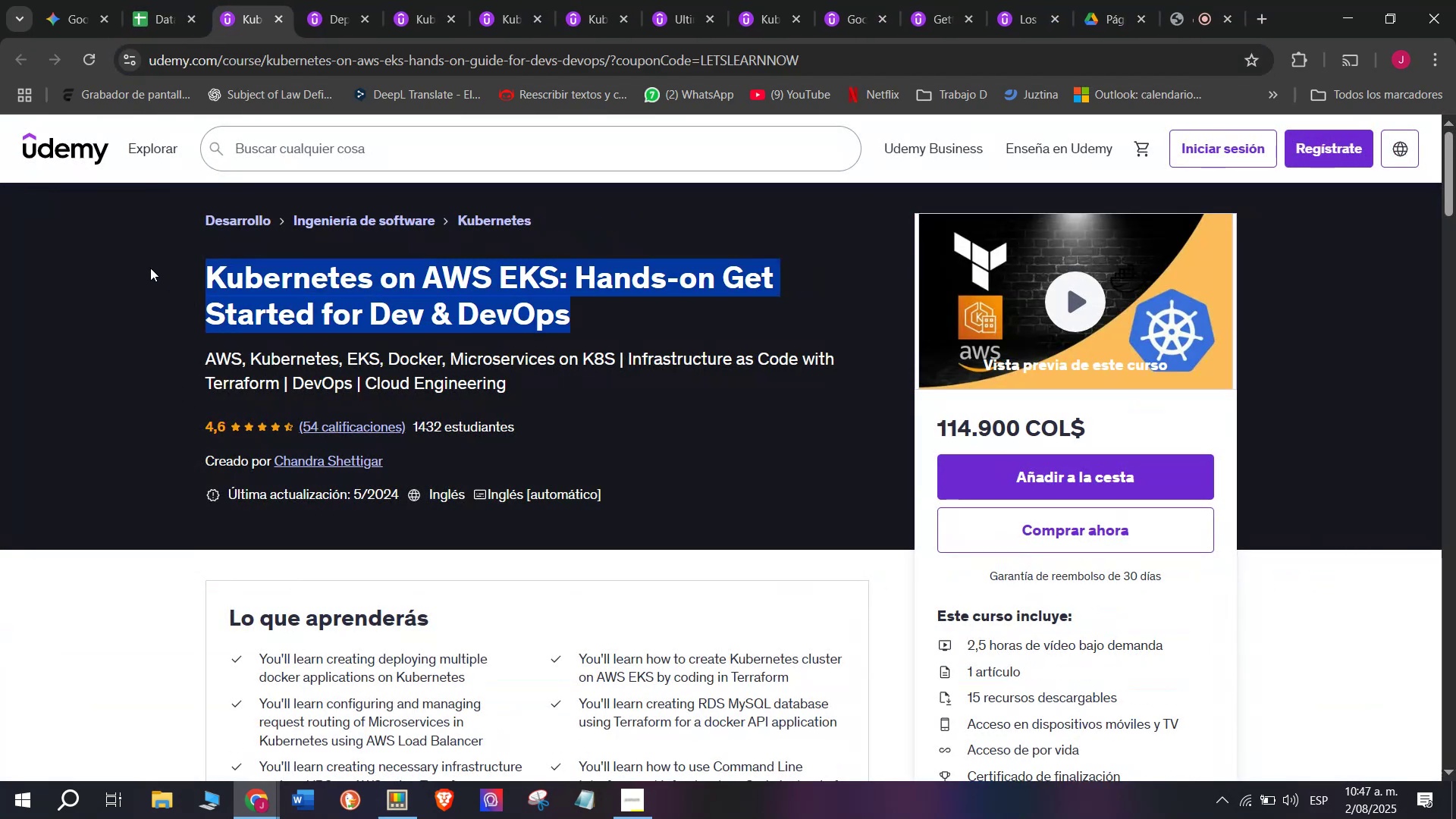 
key(Break)
 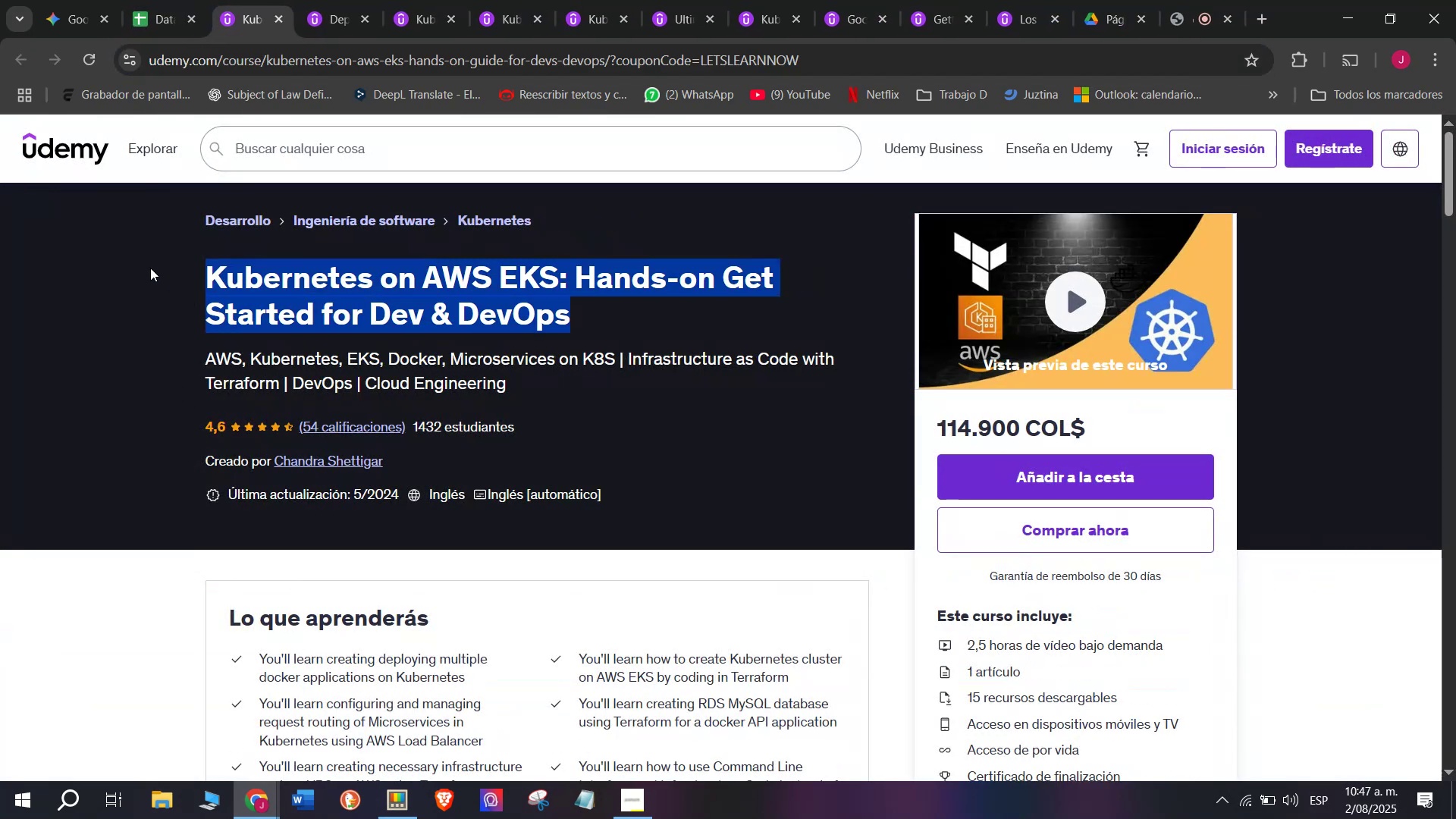 
key(Control+ControlLeft)
 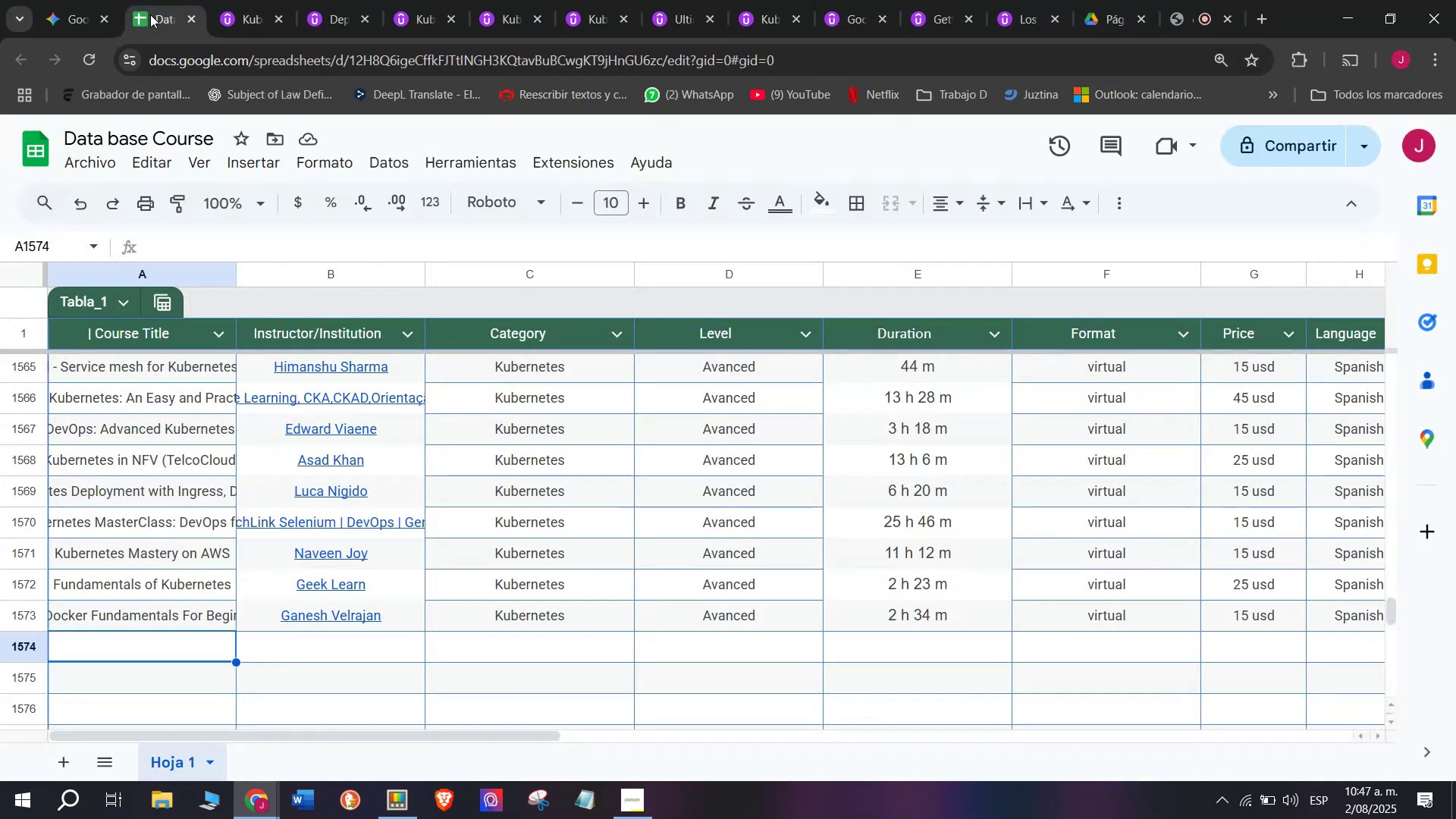 
key(Control+C)
 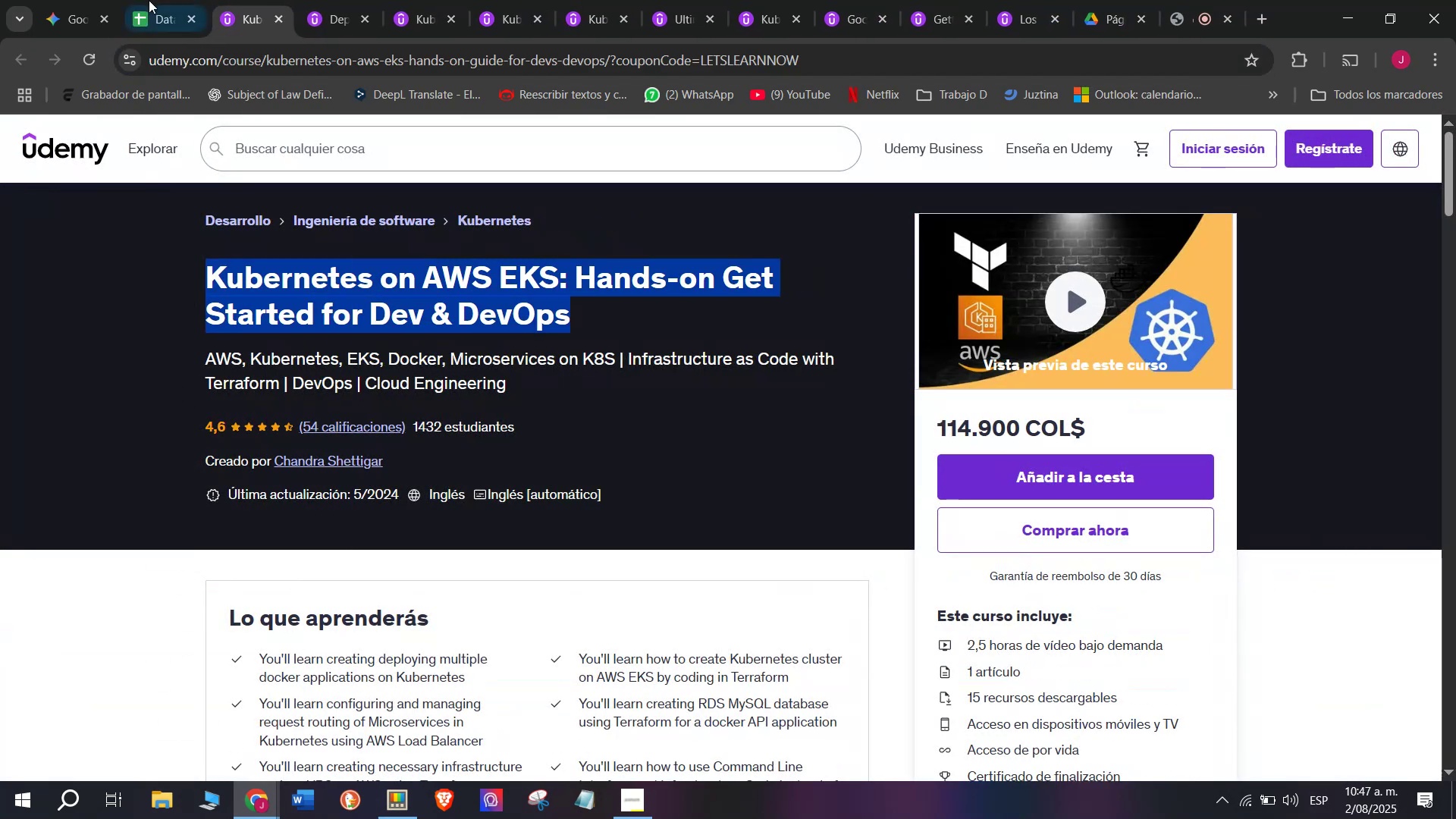 
left_click([149, 0])
 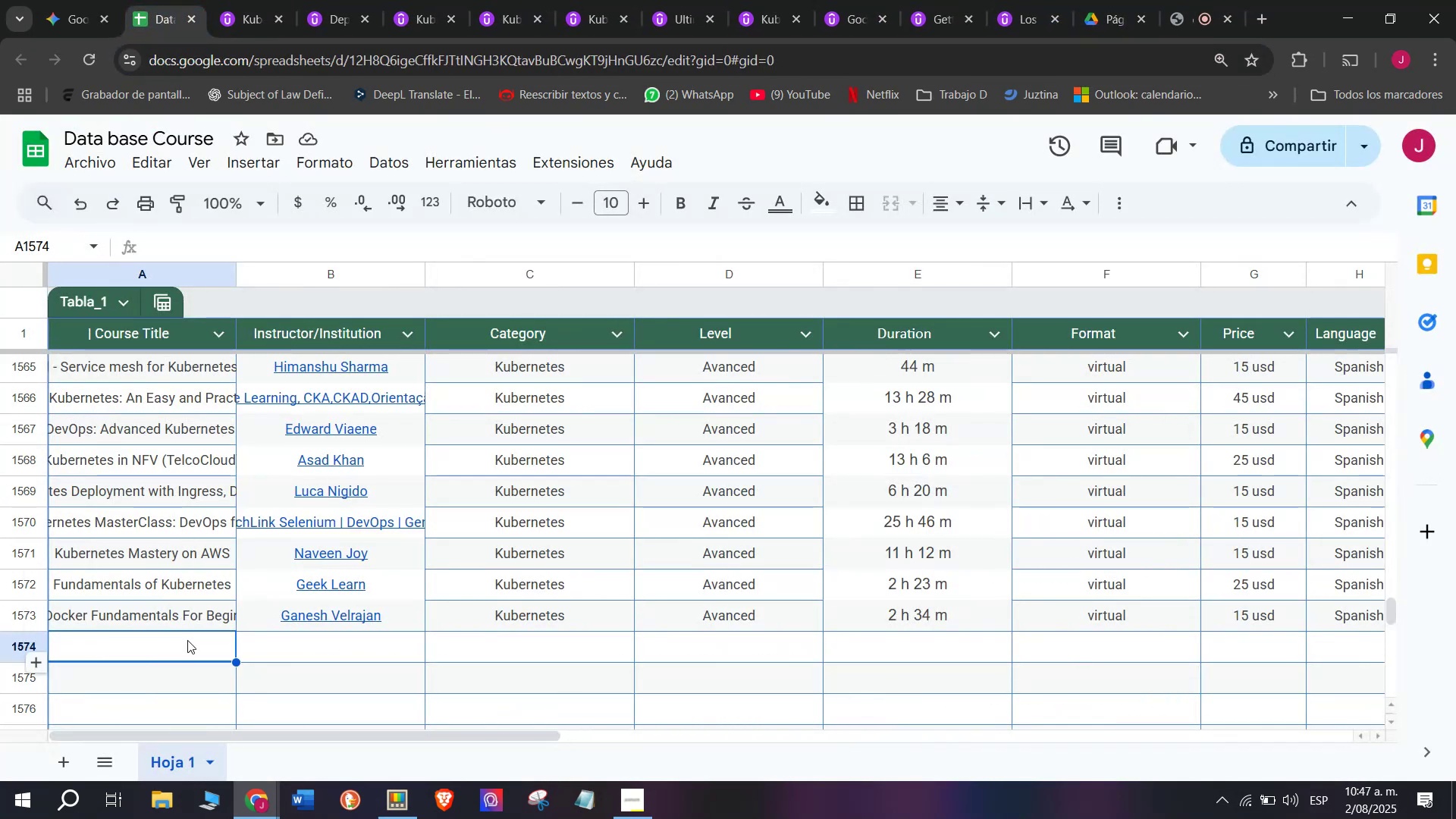 
double_click([188, 640])
 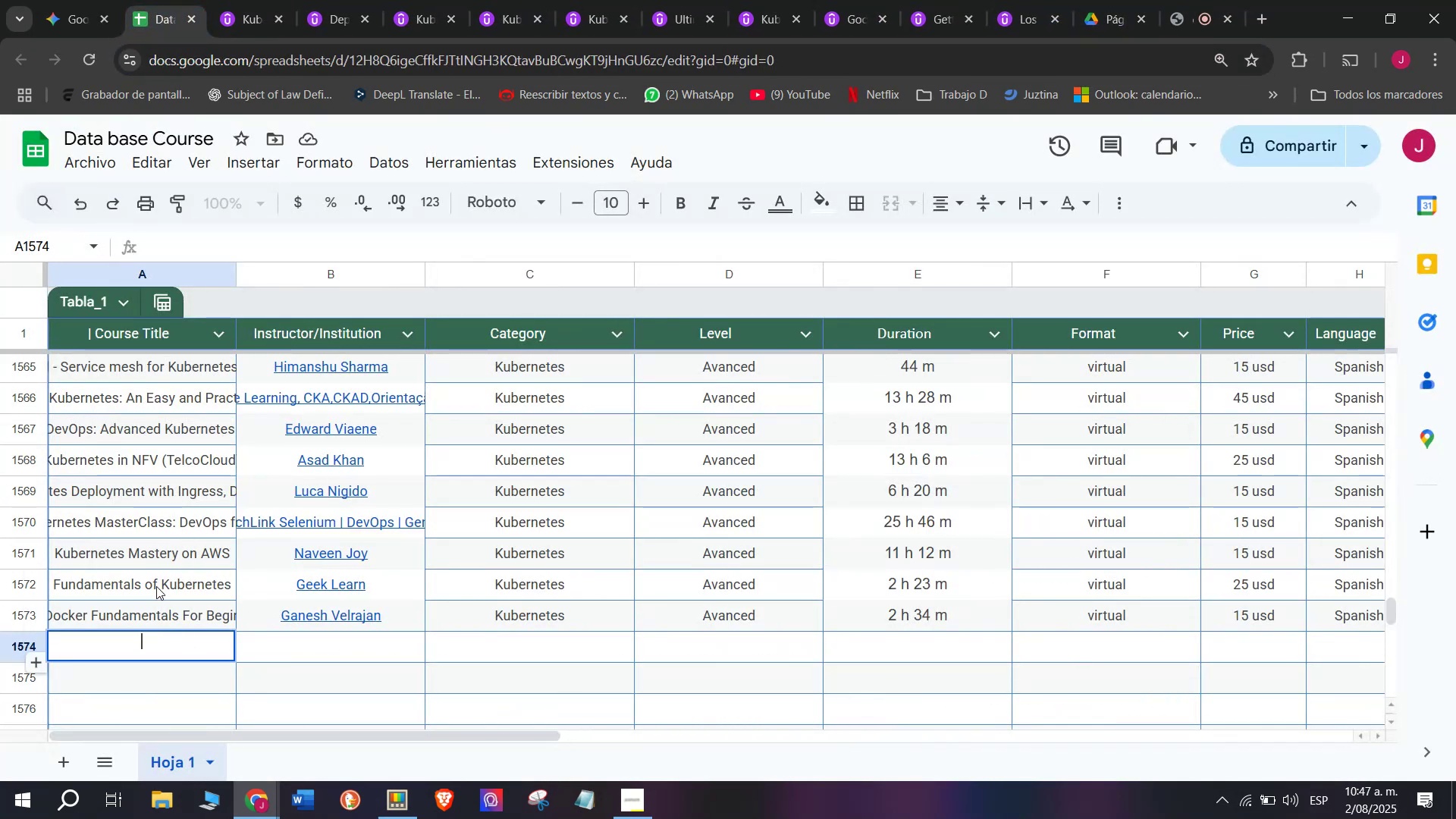 
key(Control+ControlLeft)
 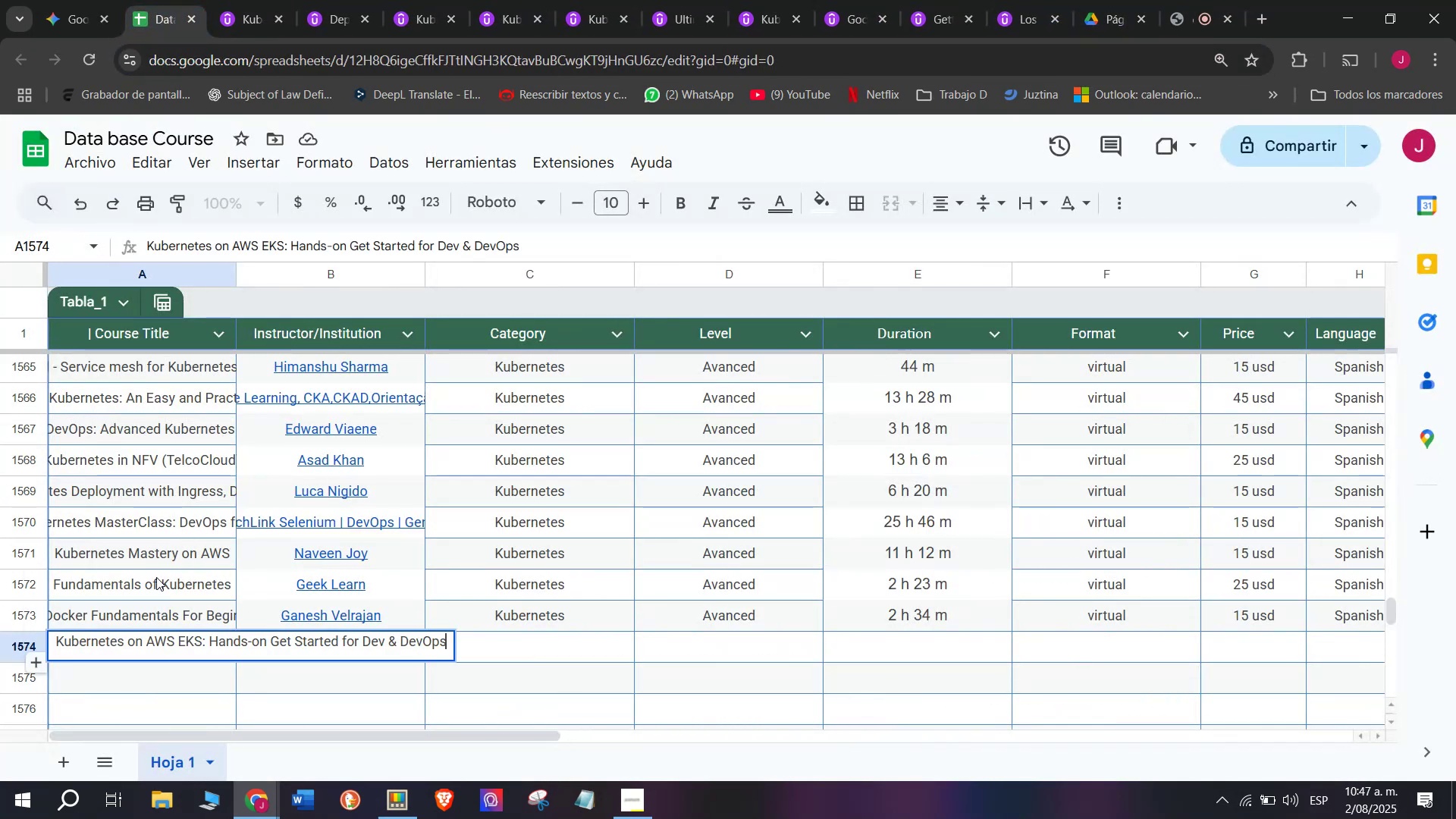 
key(Z)
 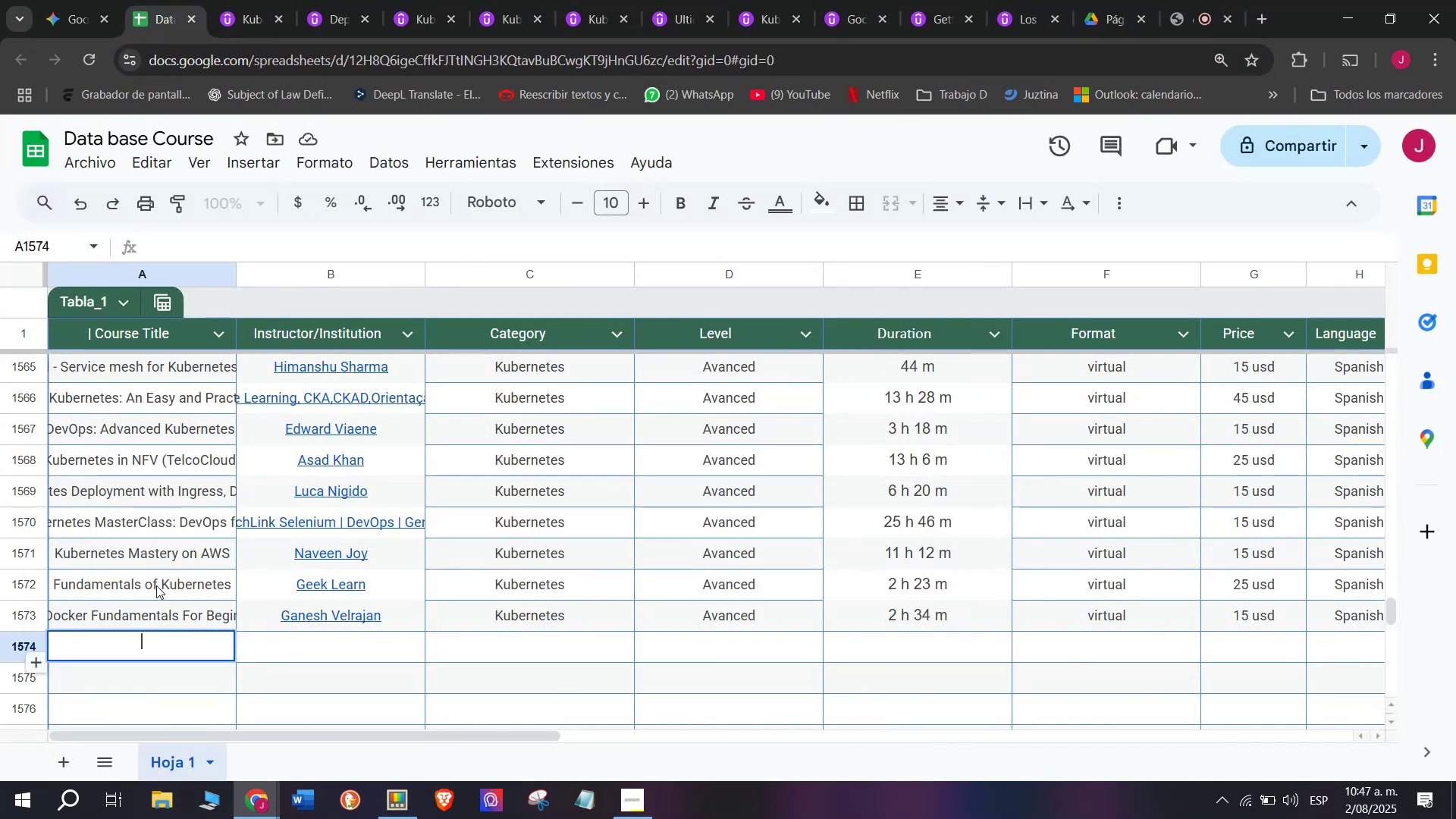 
key(Control+V)
 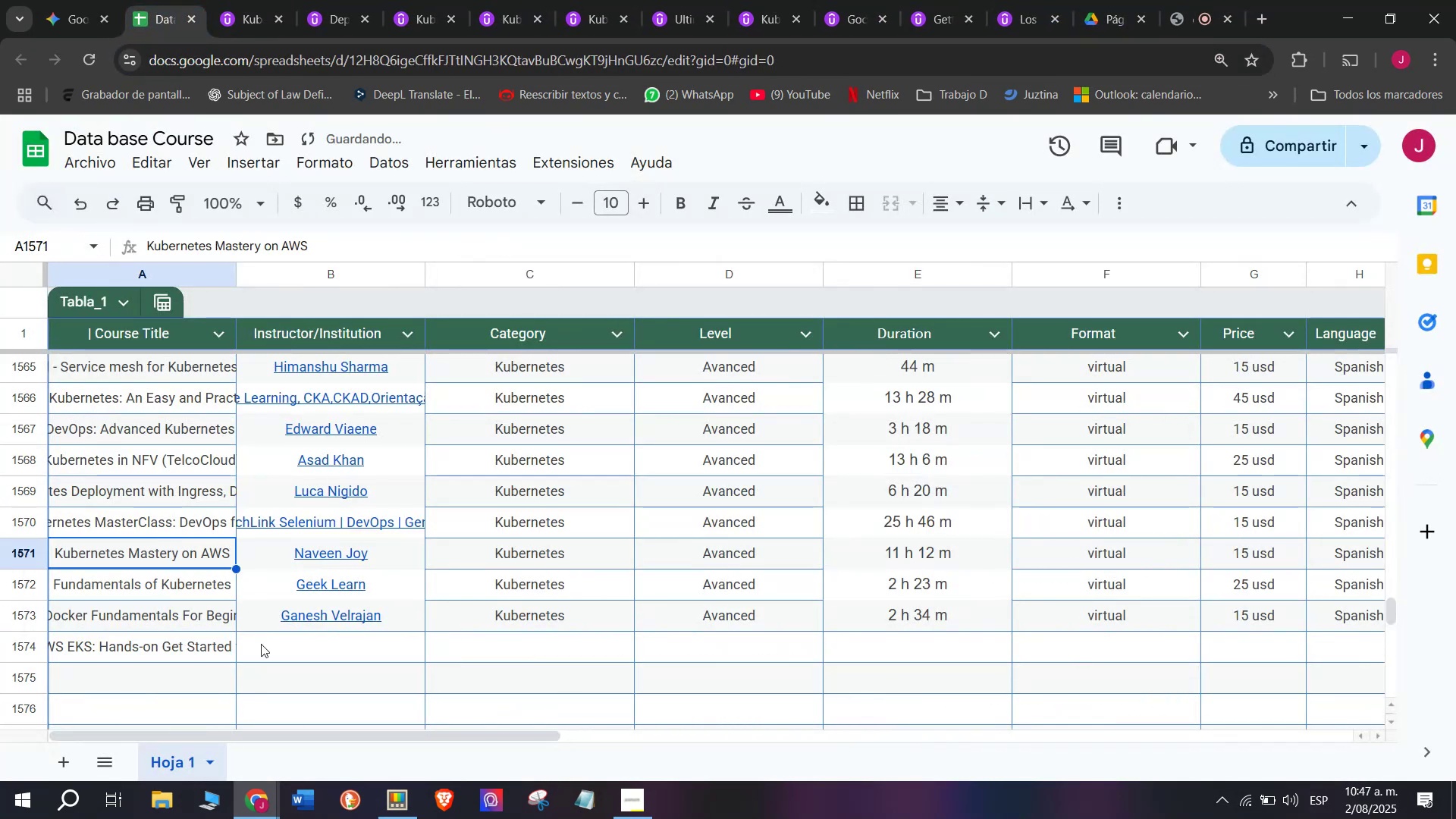 
left_click([331, 628])
 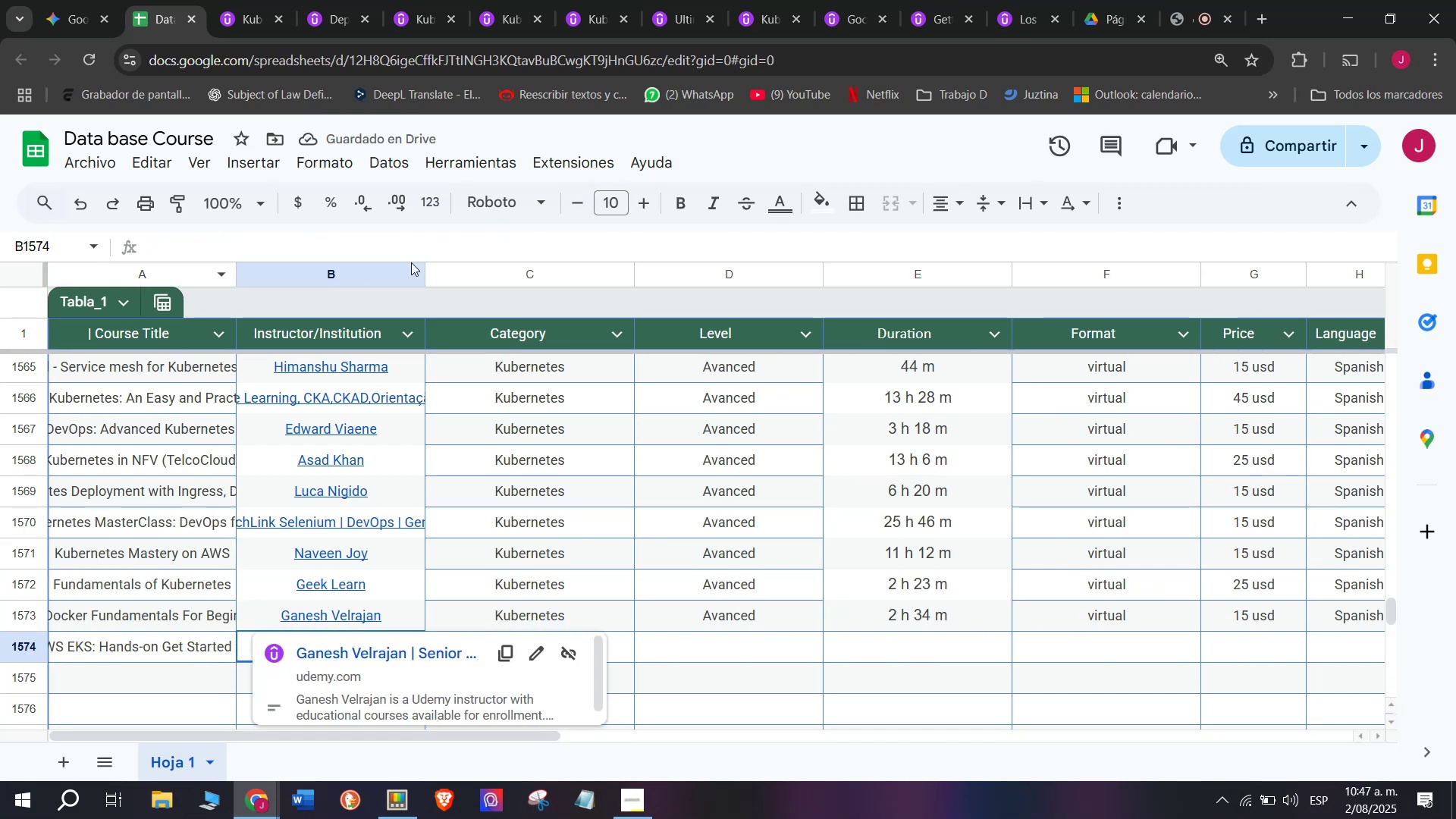 
left_click([230, 0])
 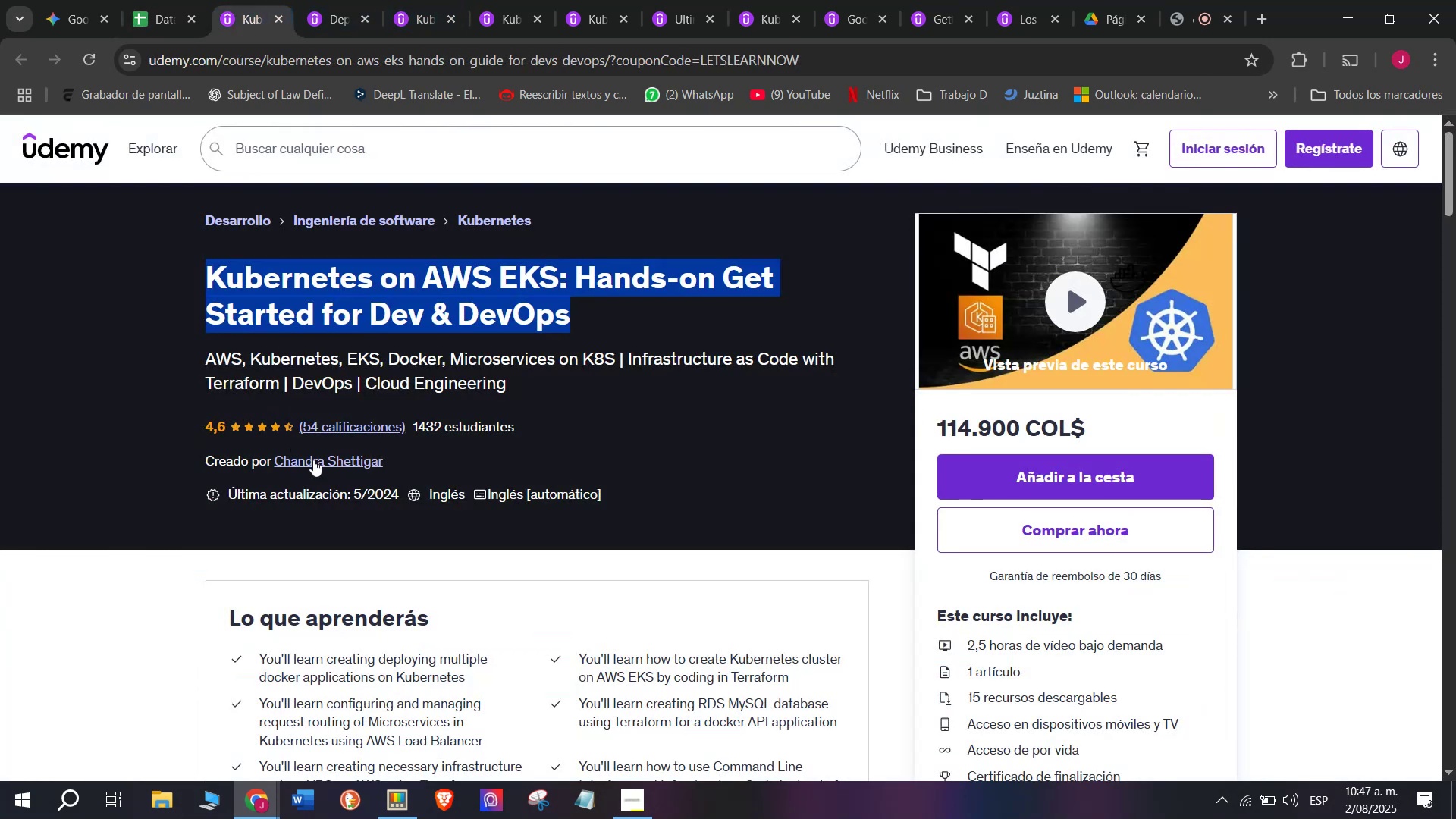 
left_click([313, 460])
 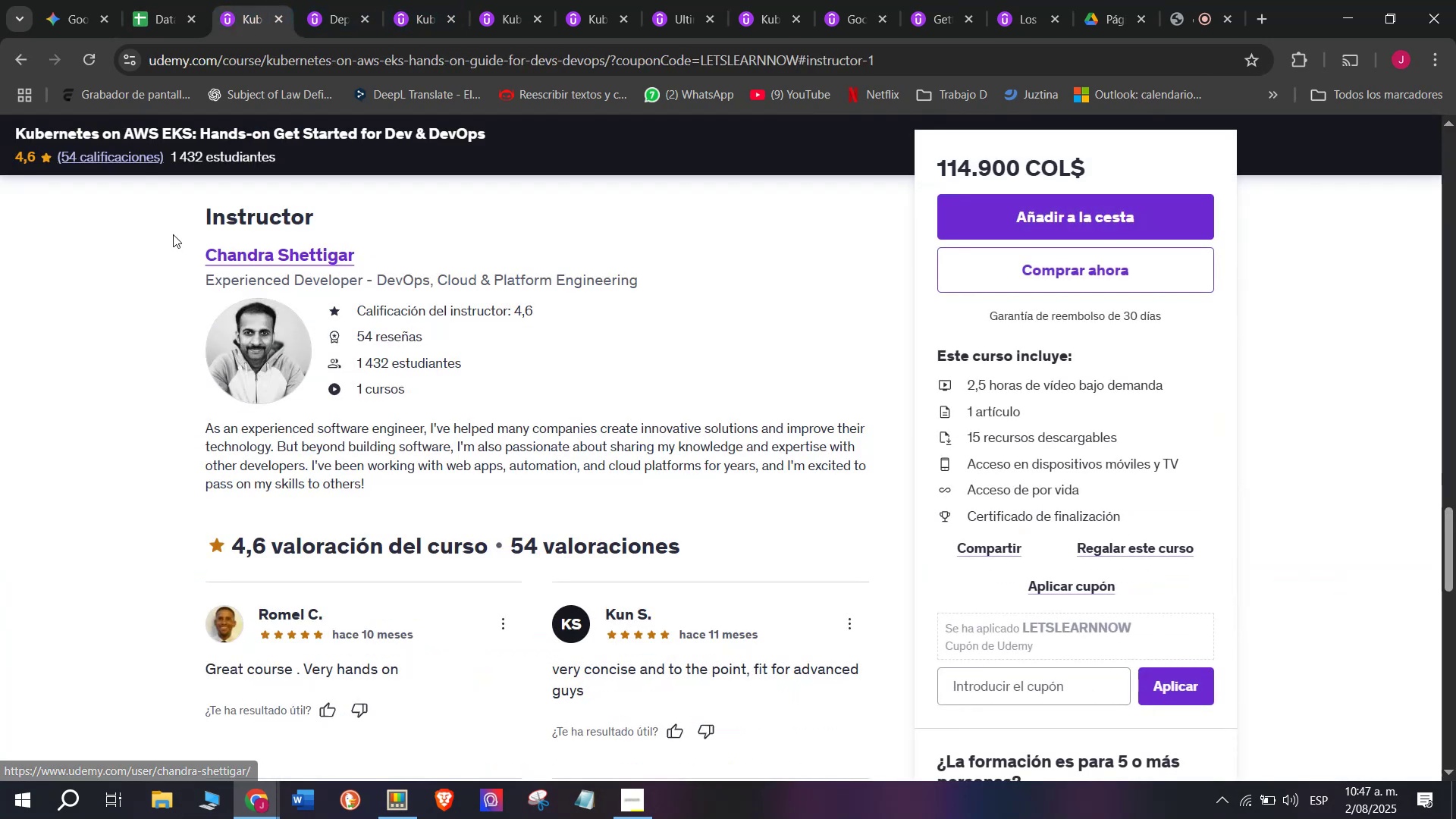 
left_click_drag(start_coordinate=[186, 255], to_coordinate=[362, 257])
 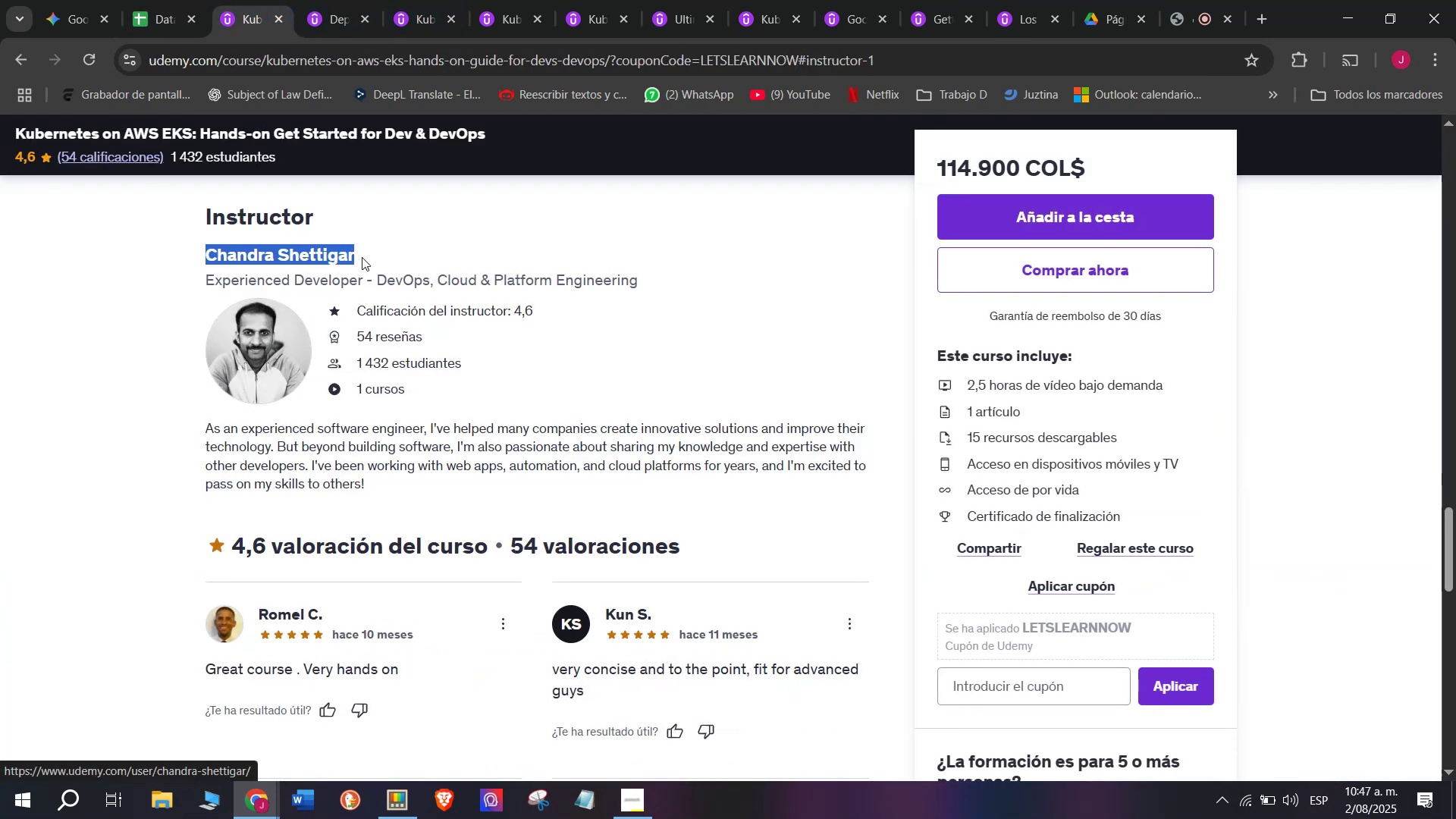 
key(Control+ControlLeft)
 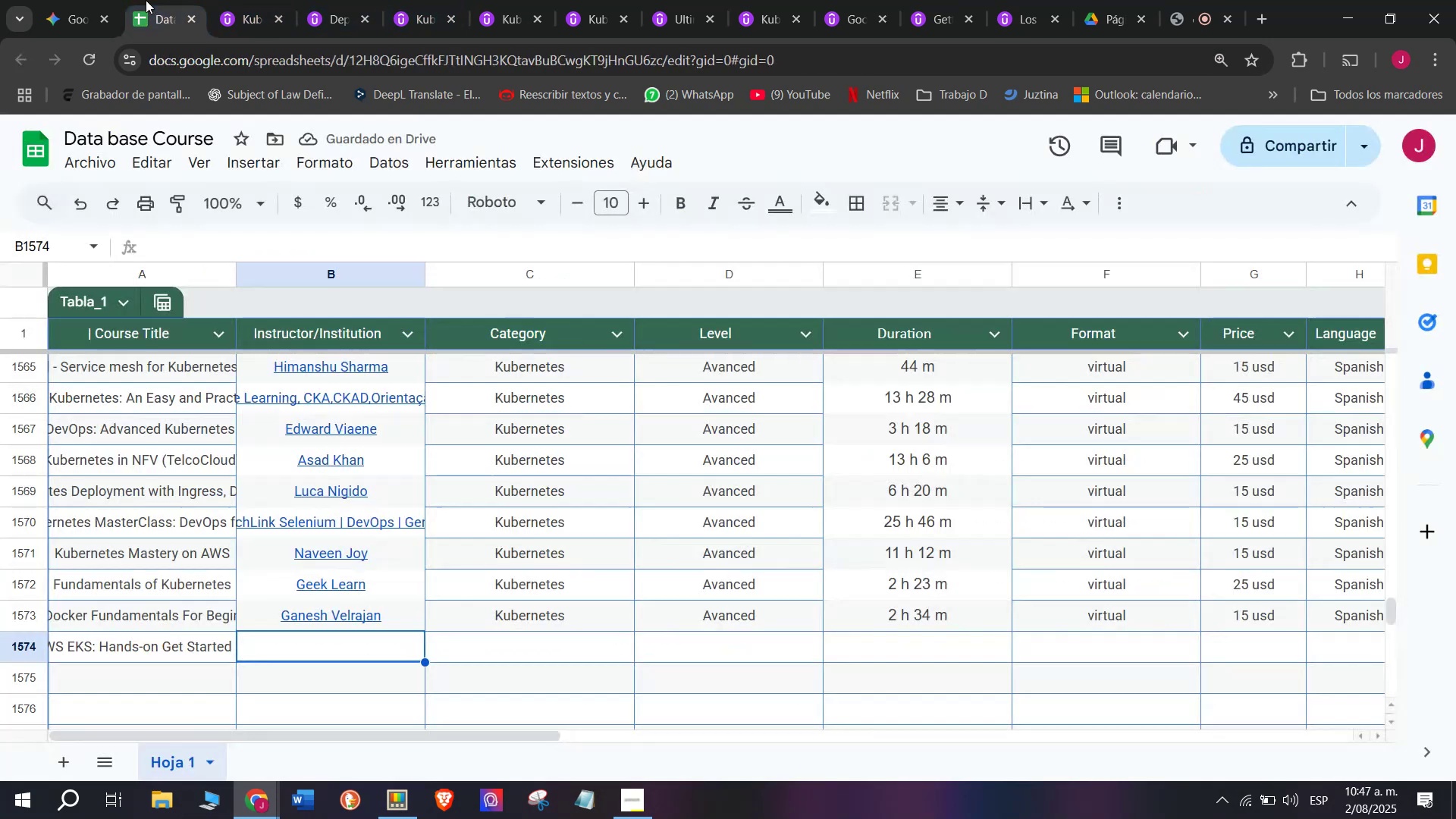 
key(Break)
 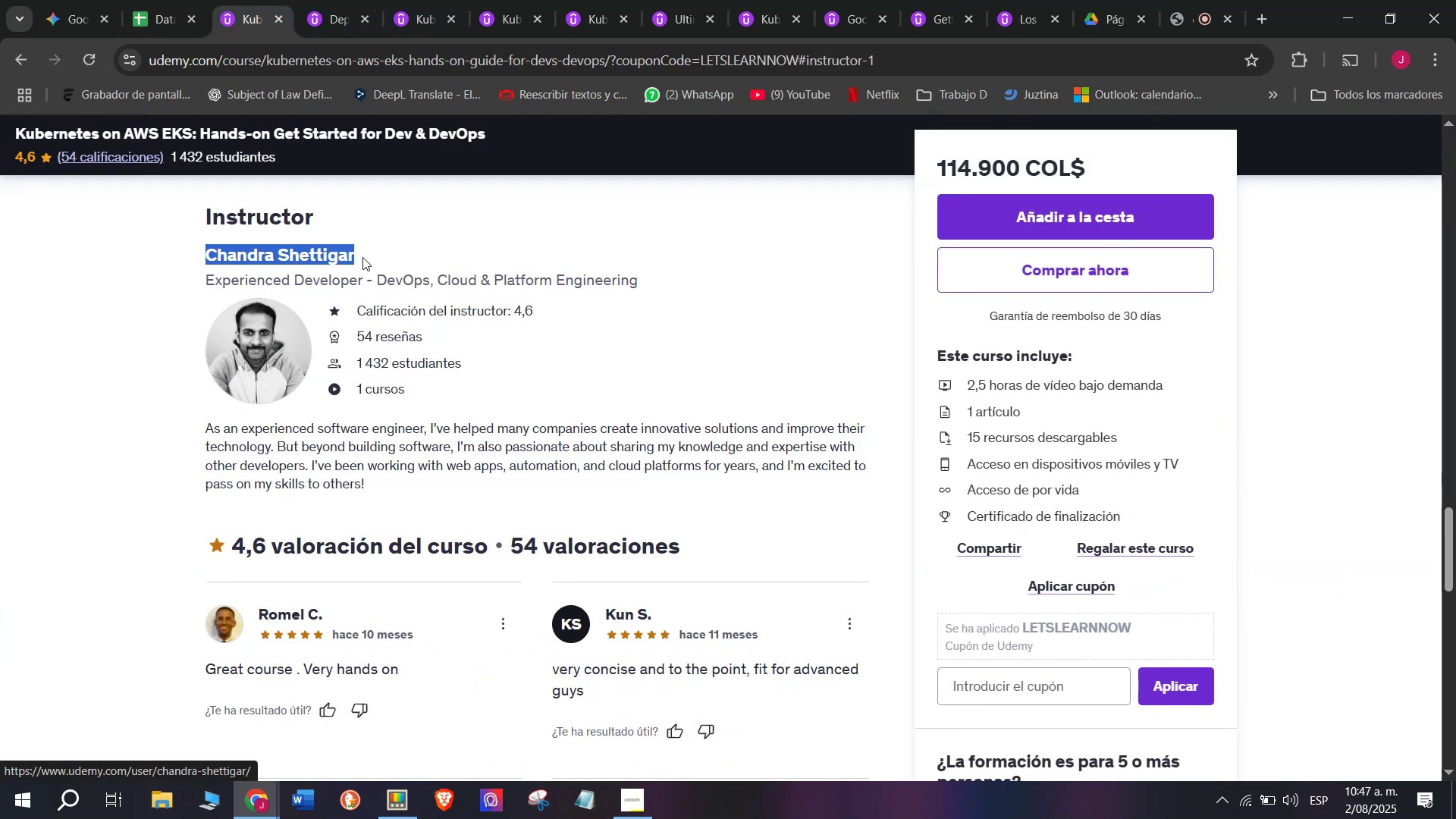 
key(Control+C)
 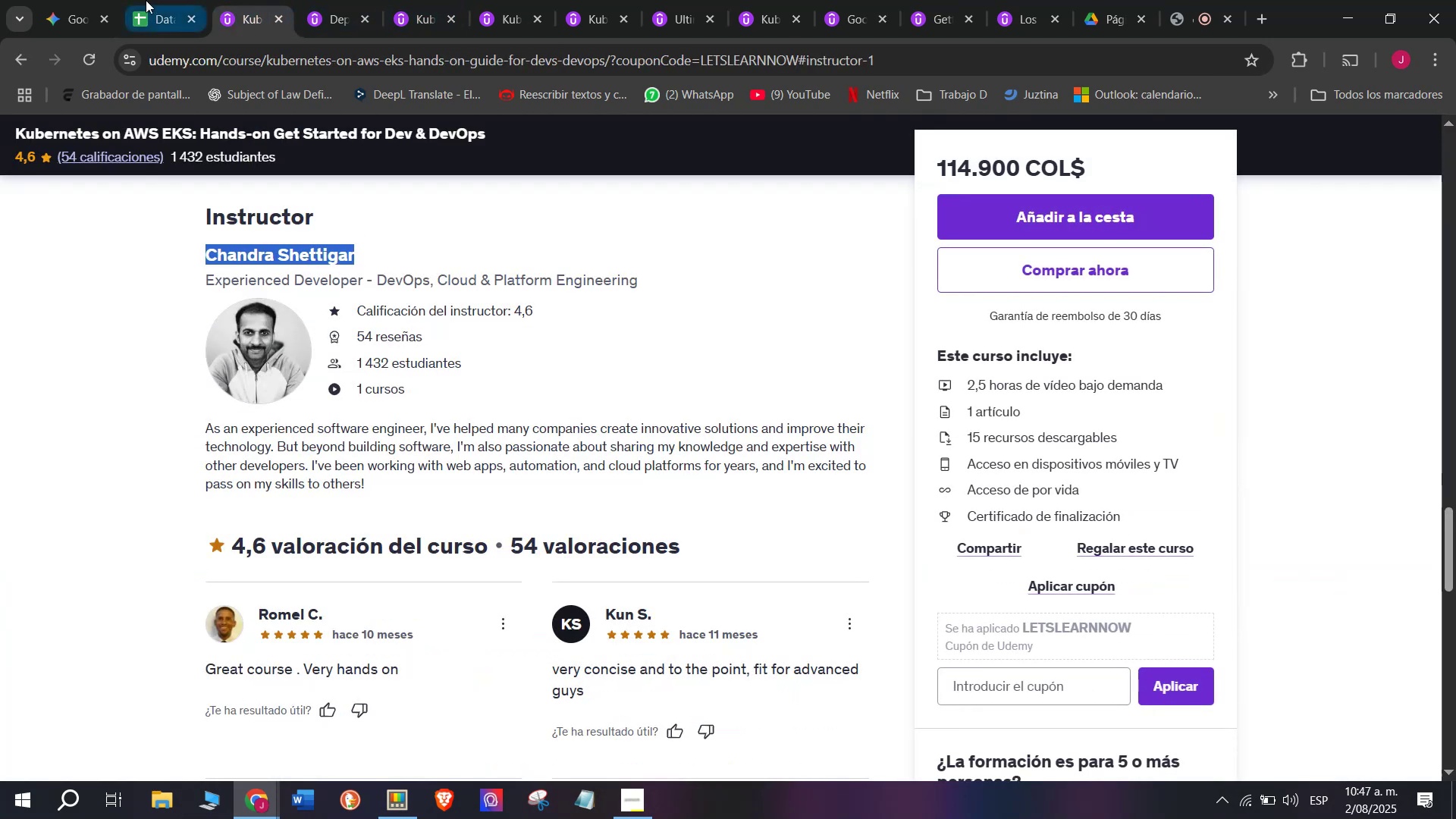 
left_click([146, 0])
 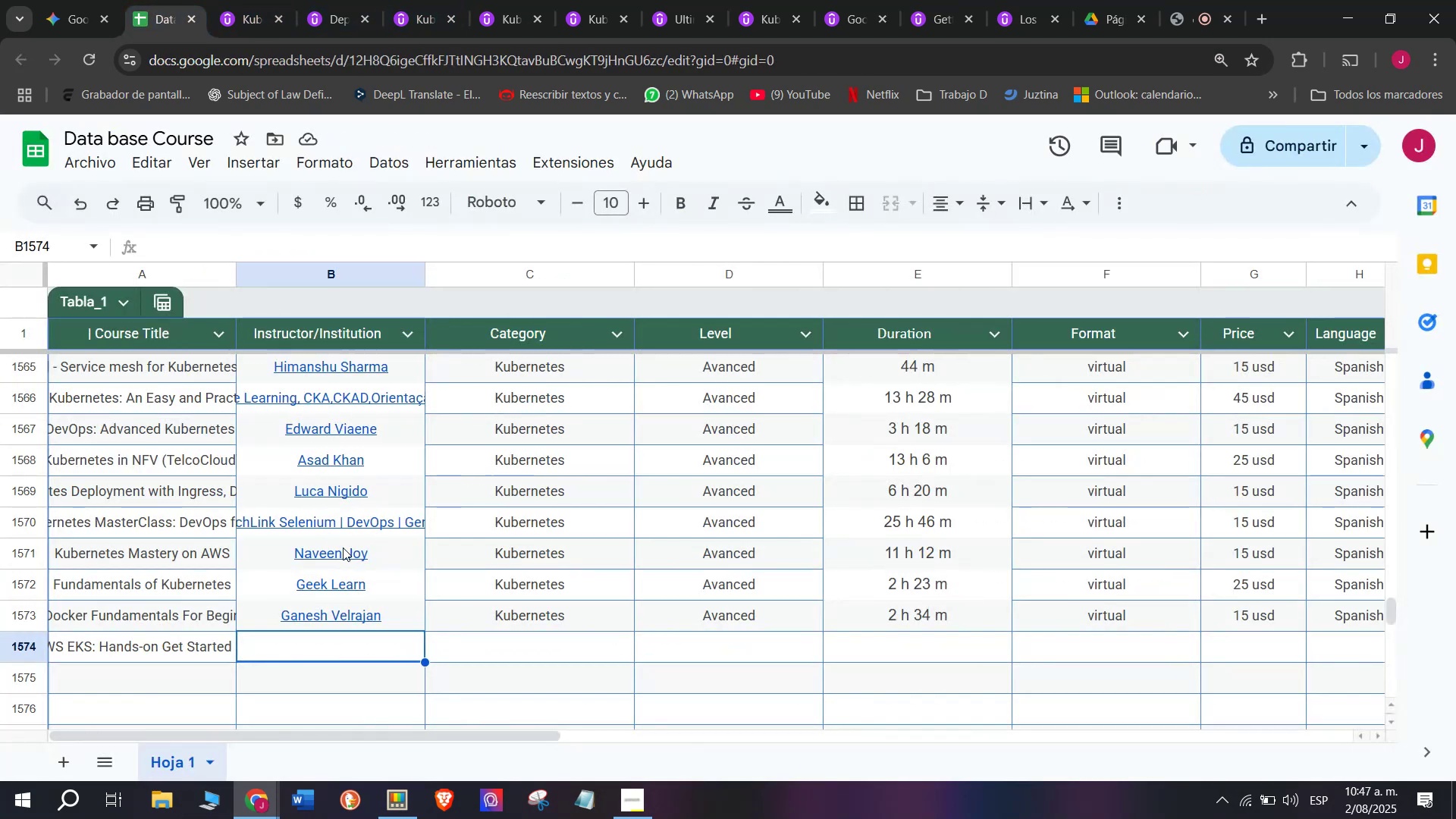 
key(Control+ControlLeft)
 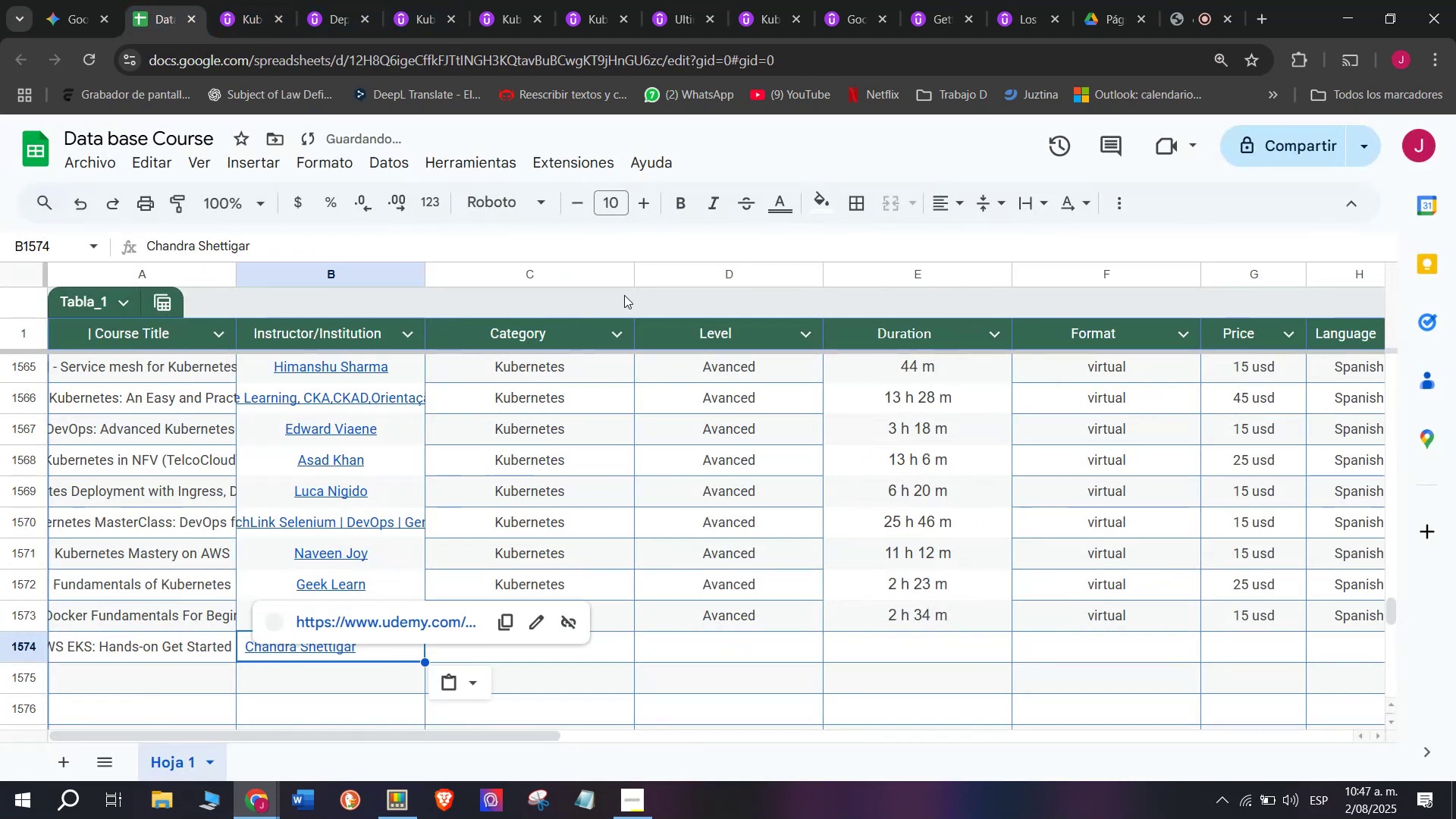 
key(Z)
 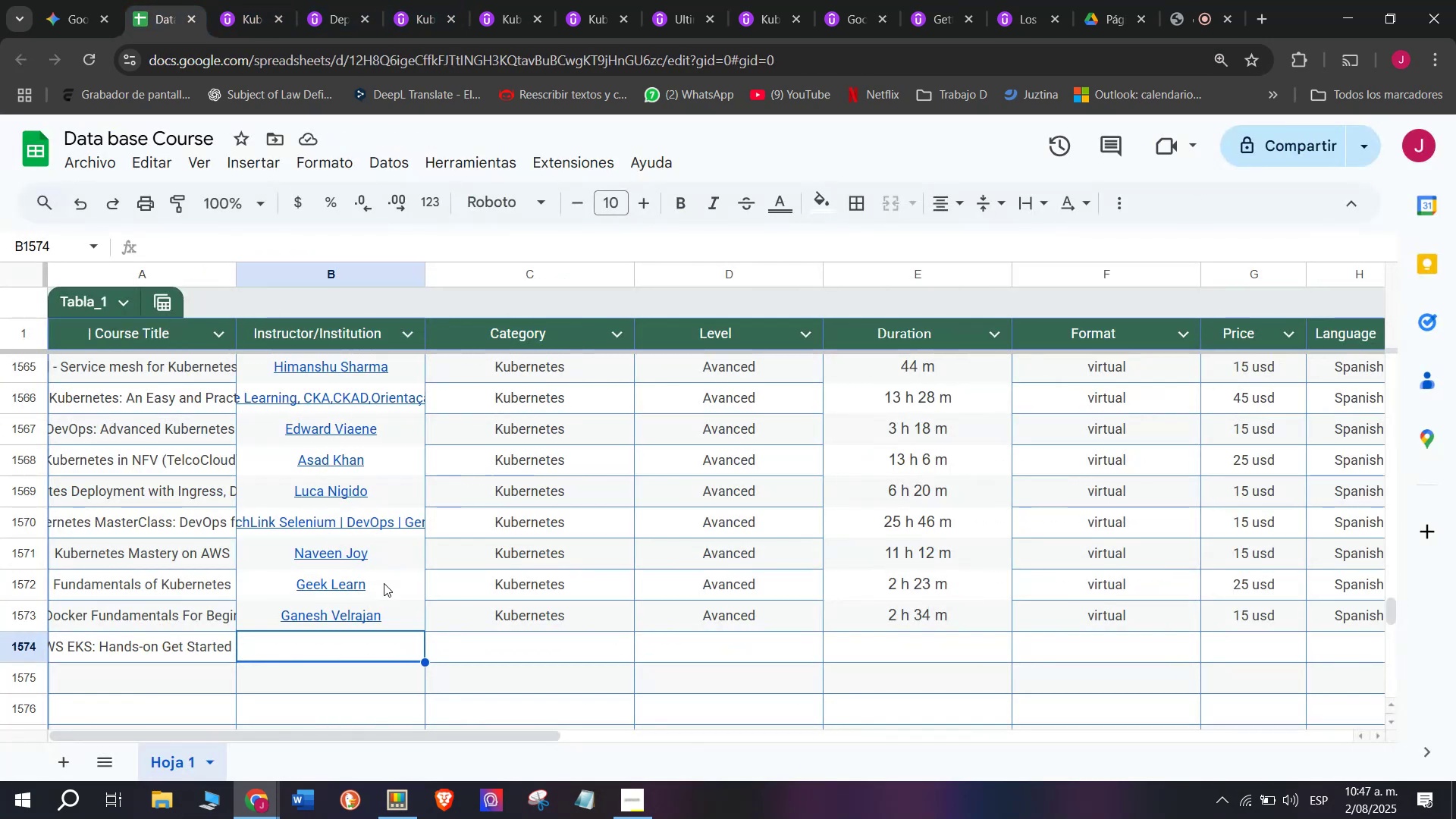 
key(Control+V)
 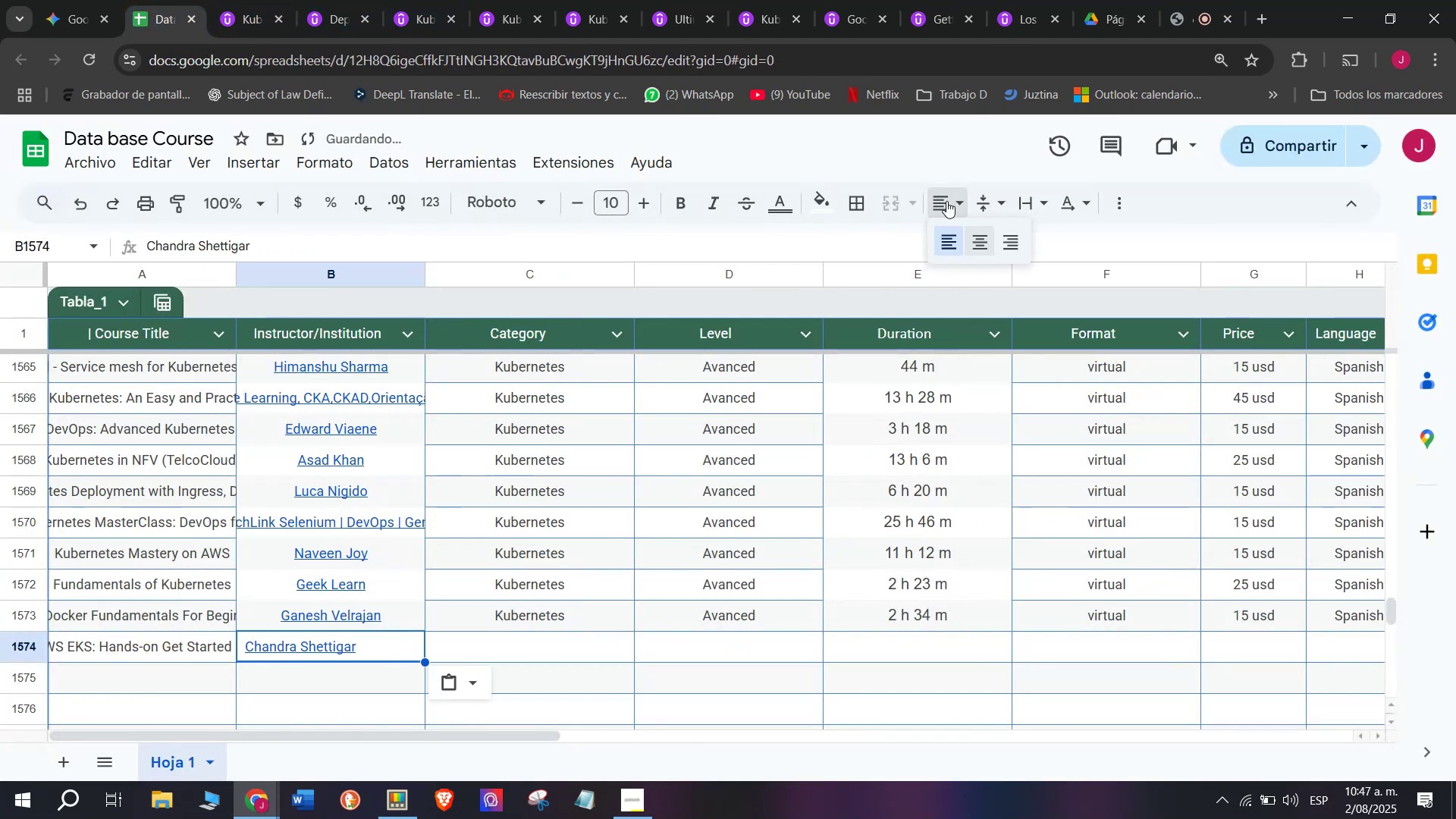 
double_click([984, 240])
 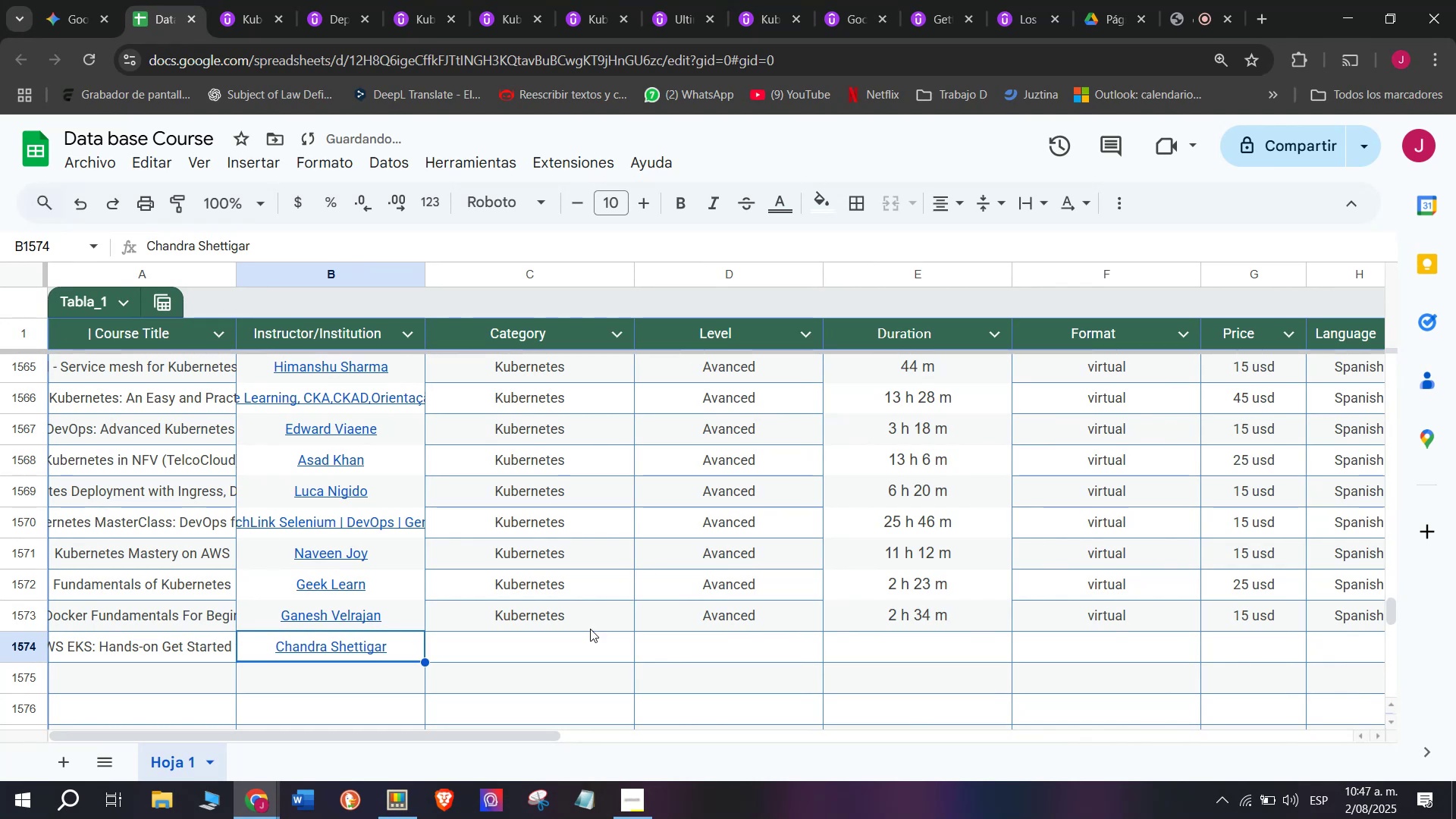 
left_click([586, 632])
 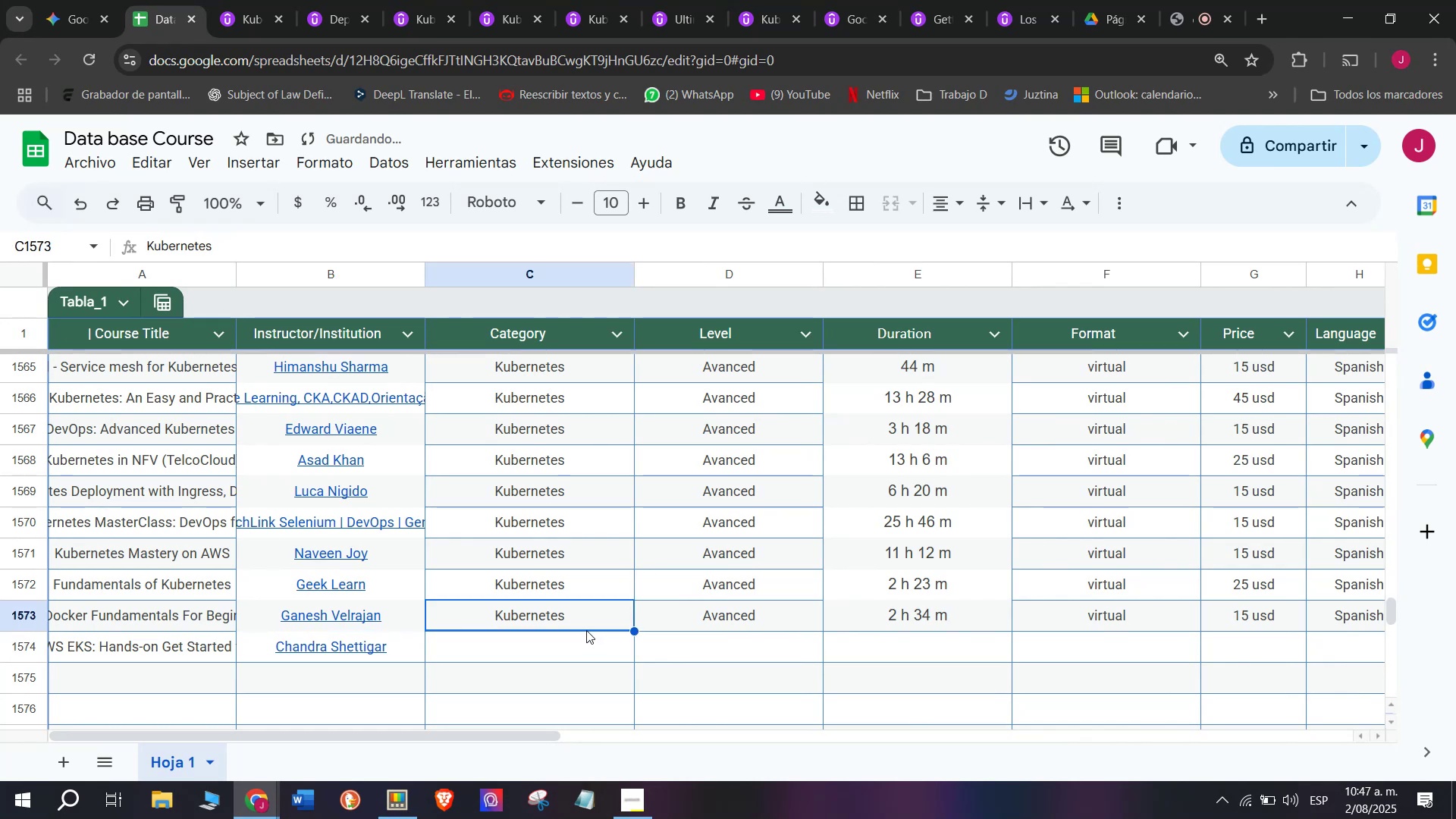 
key(Control+ControlLeft)
 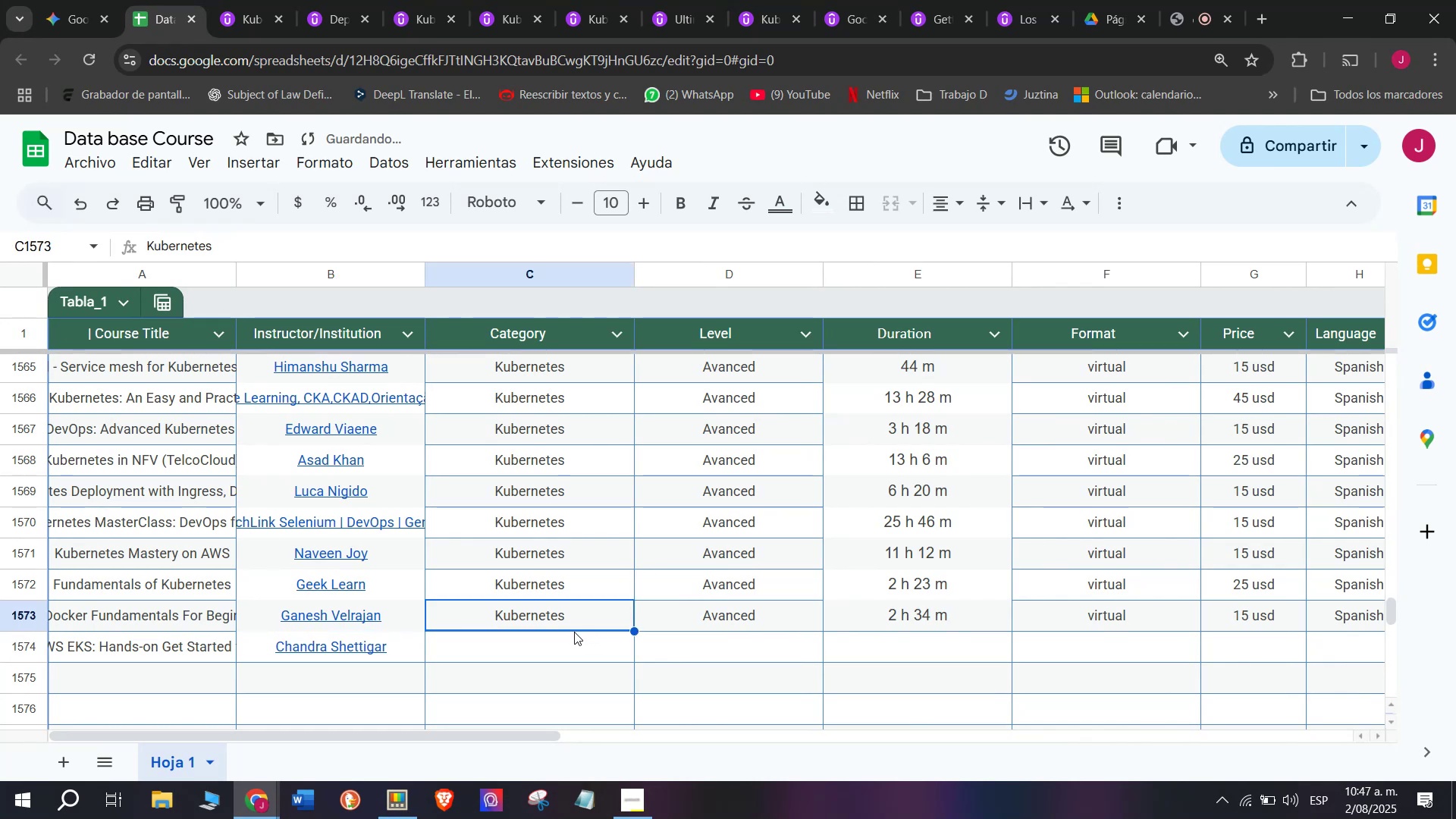 
key(Break)
 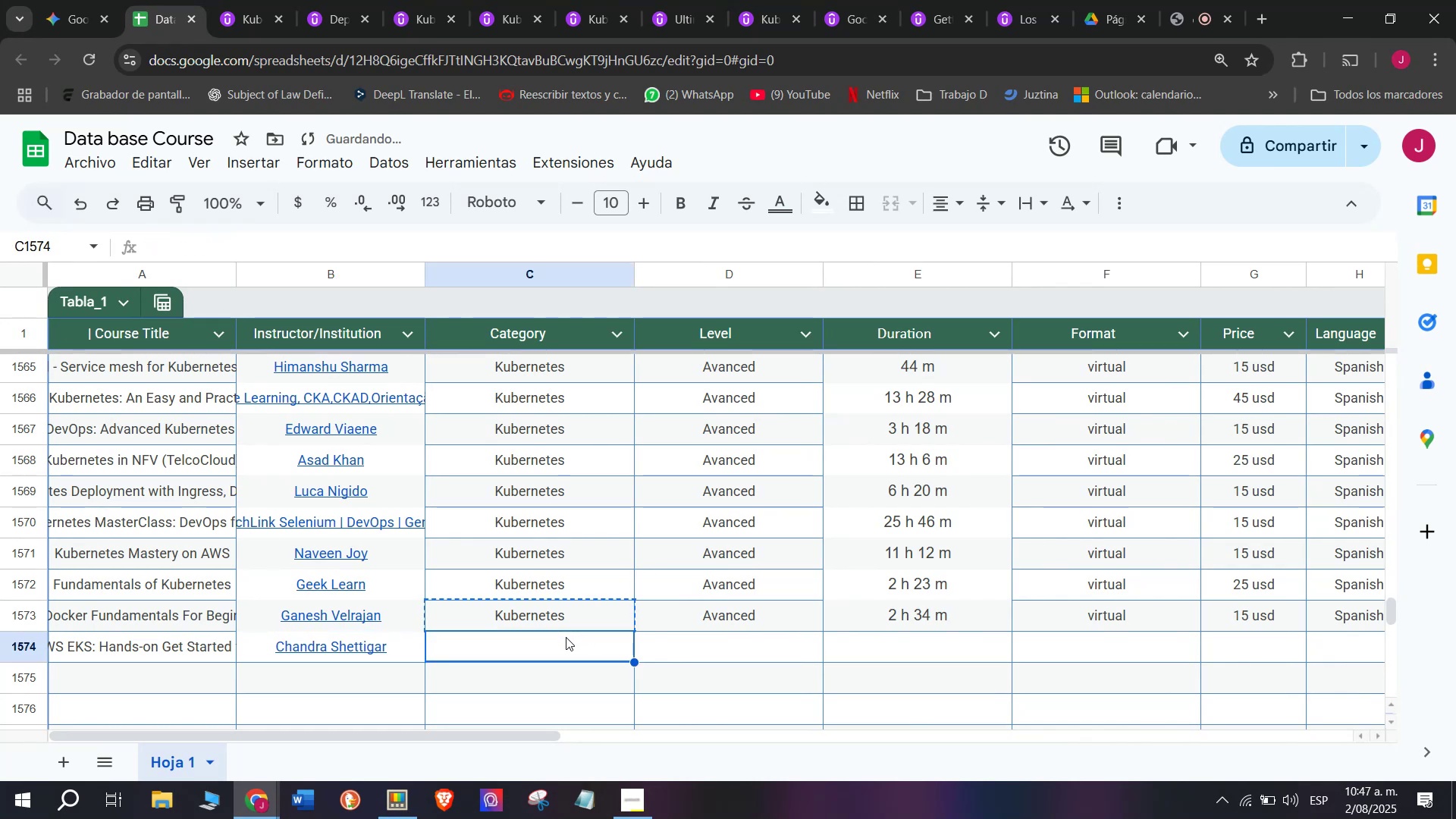 
key(Control+C)
 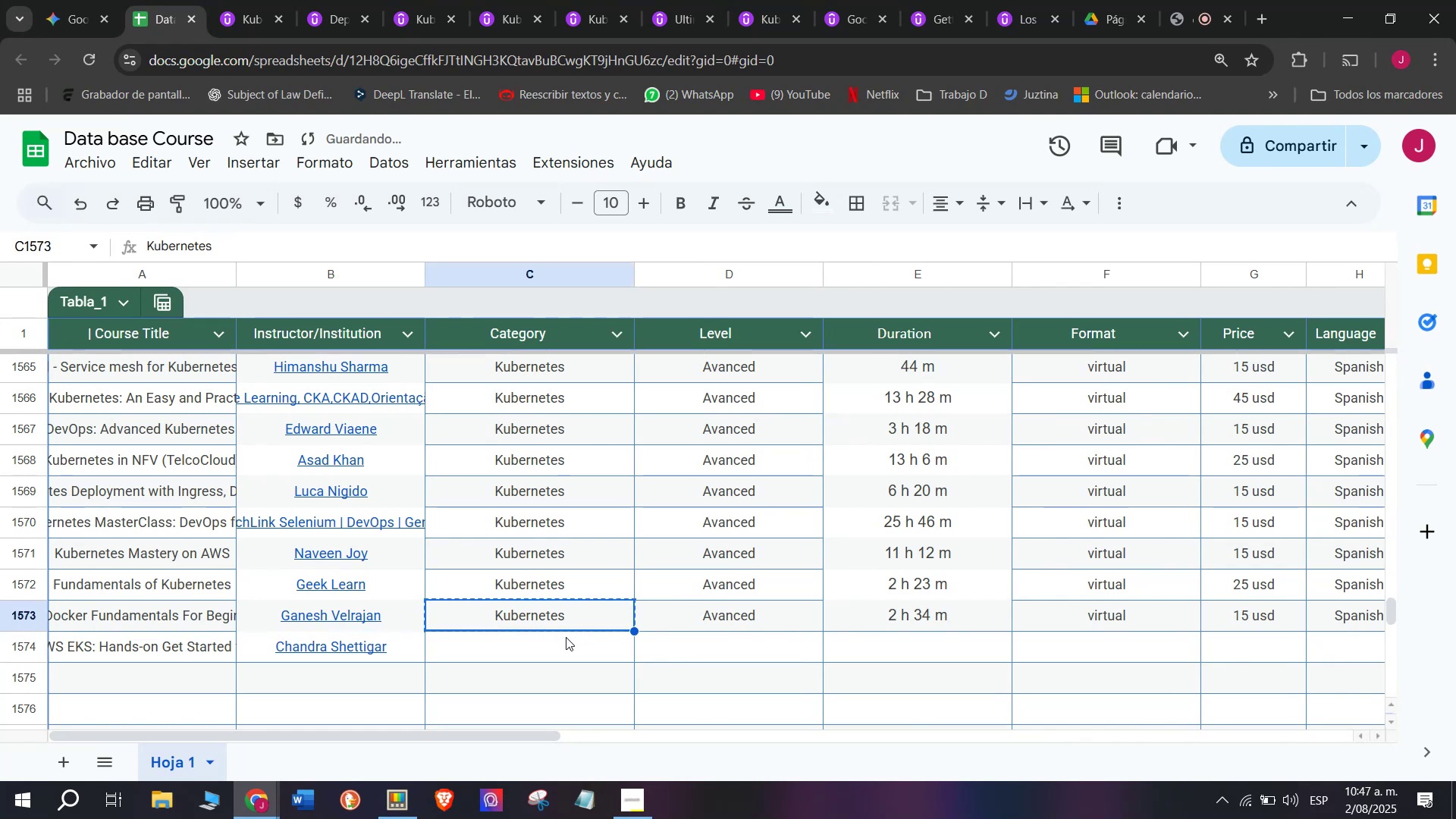 
left_click([566, 637])
 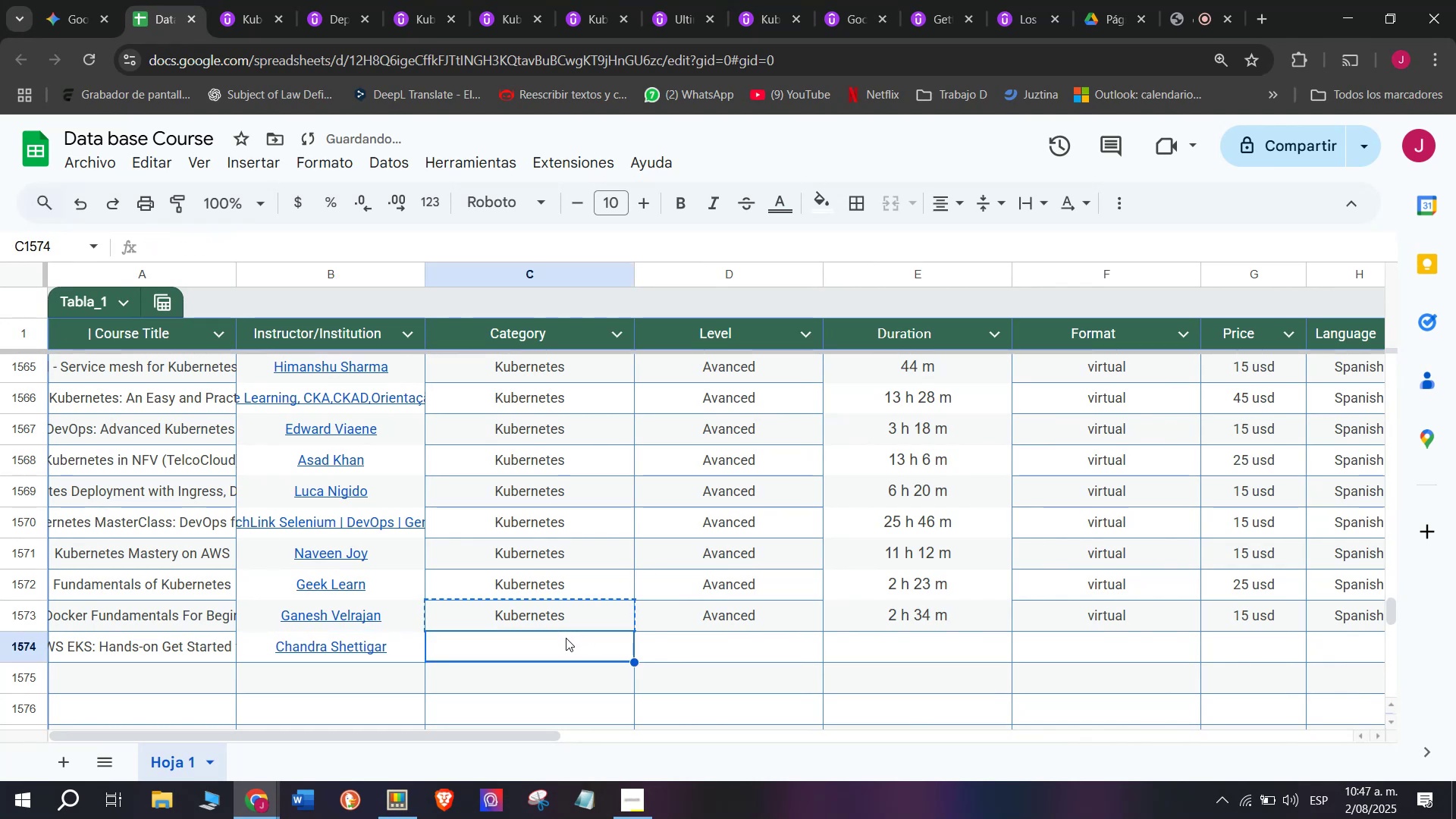 
key(Z)
 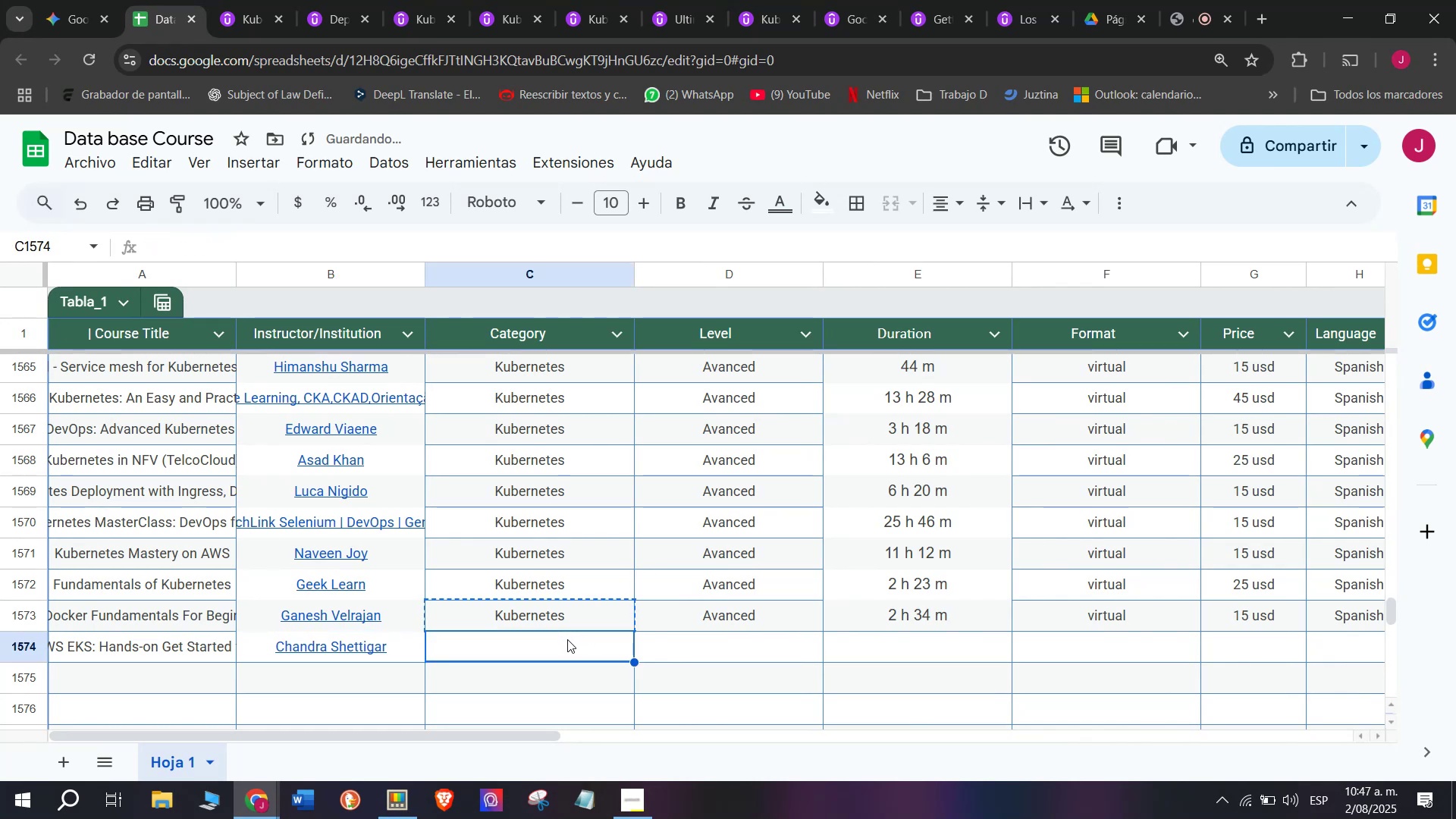 
key(Control+ControlLeft)
 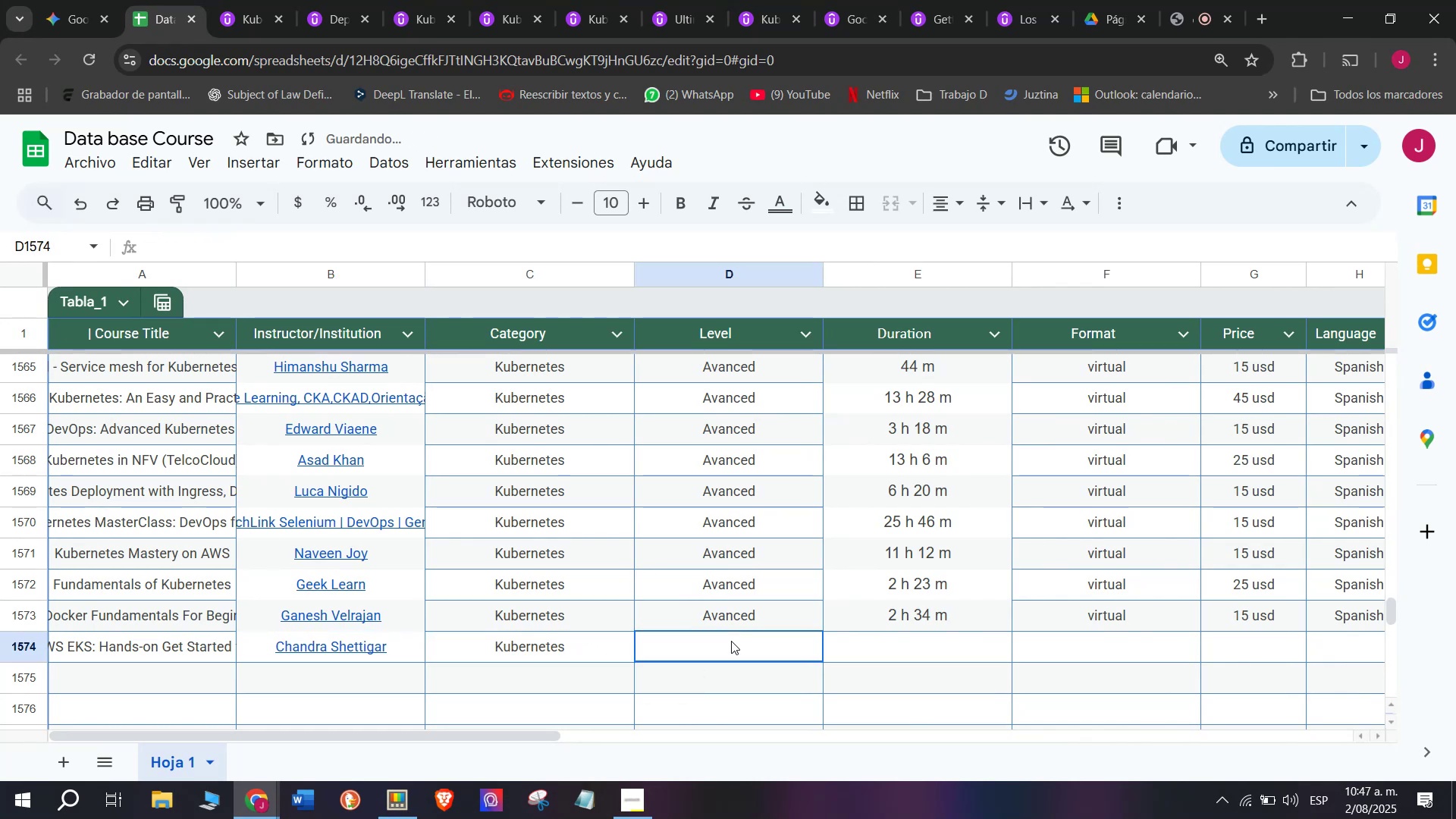 
key(Control+V)
 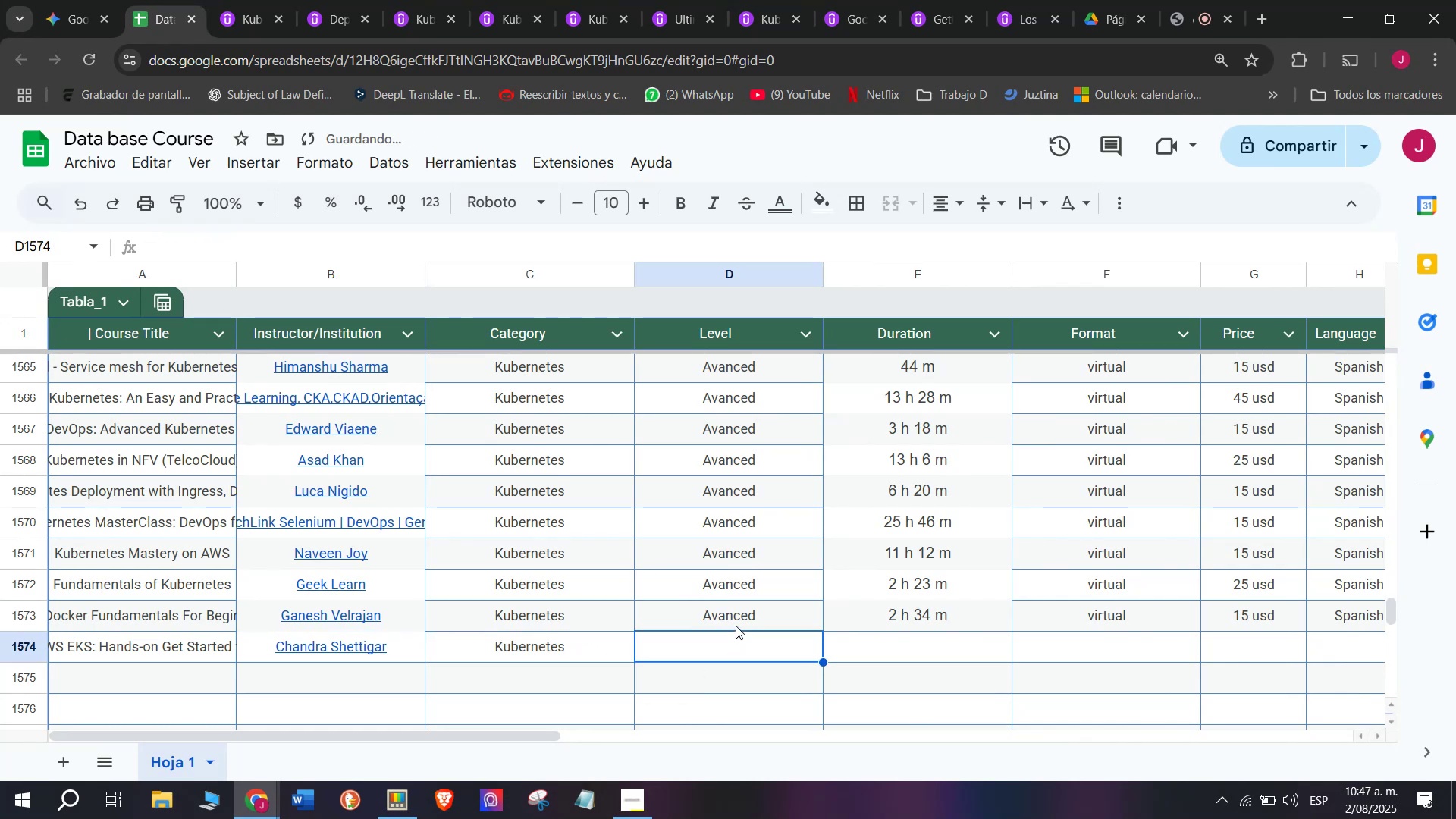 
double_click([736, 624])
 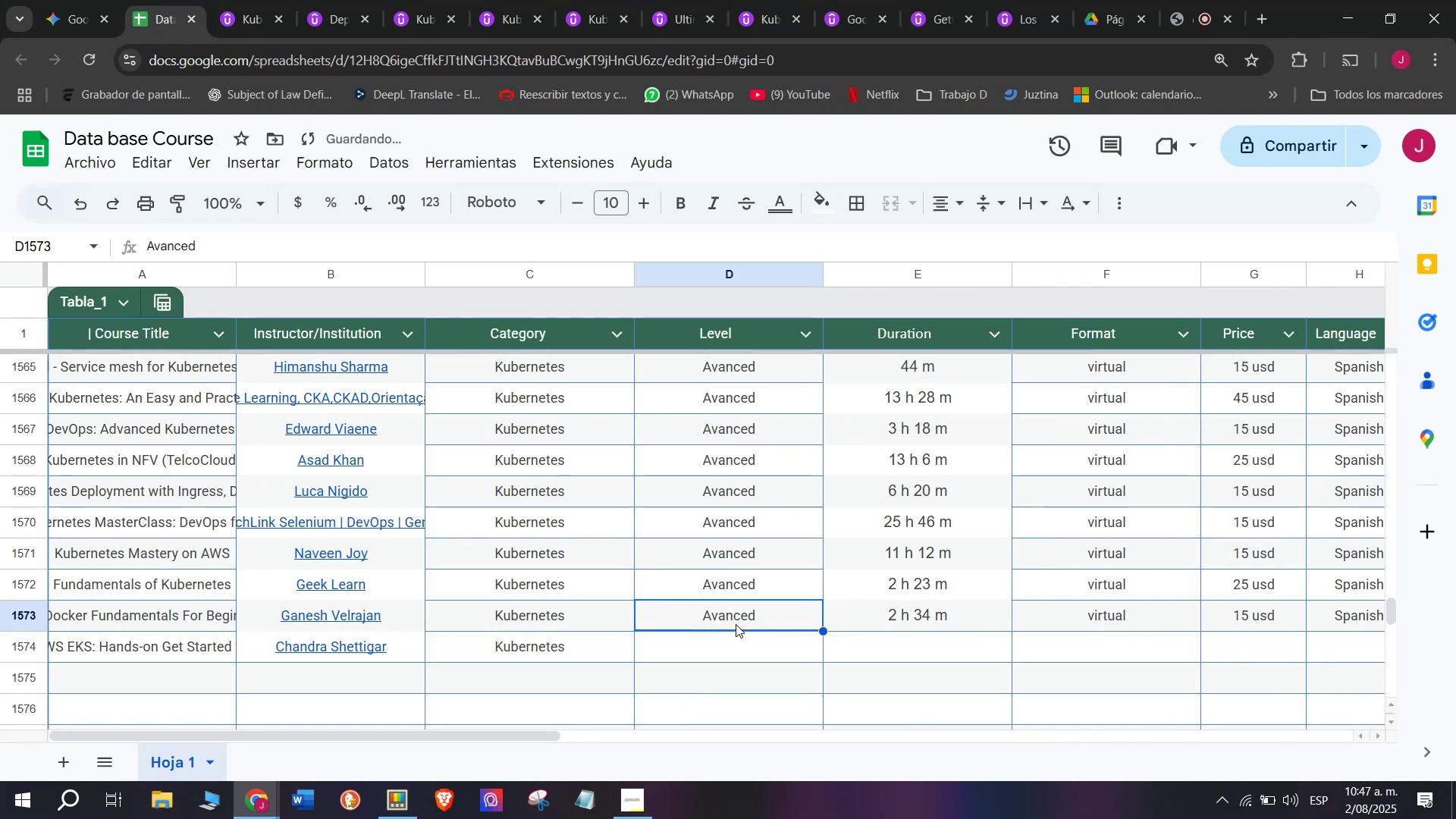 
key(Control+ControlLeft)
 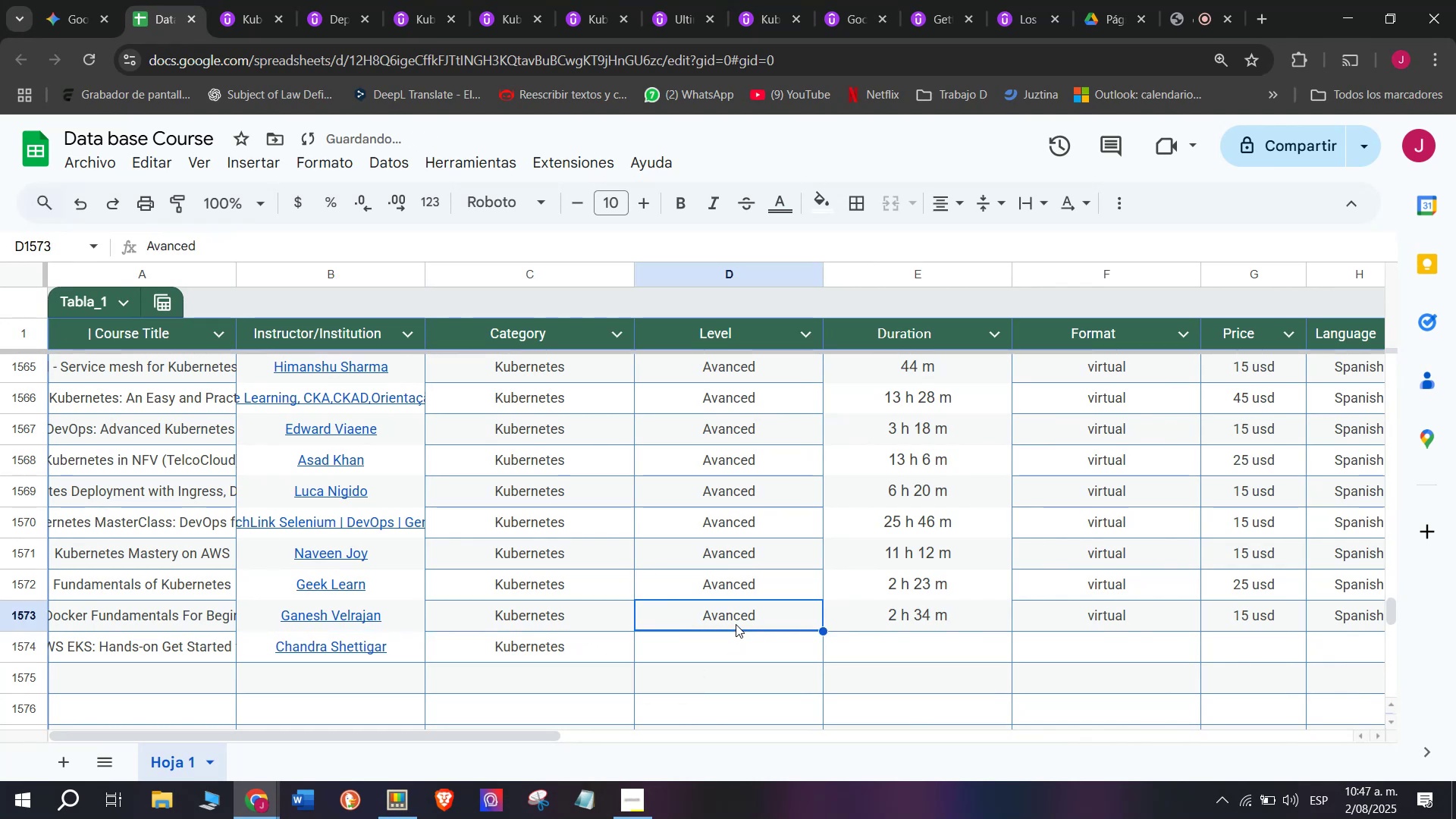 
key(Break)
 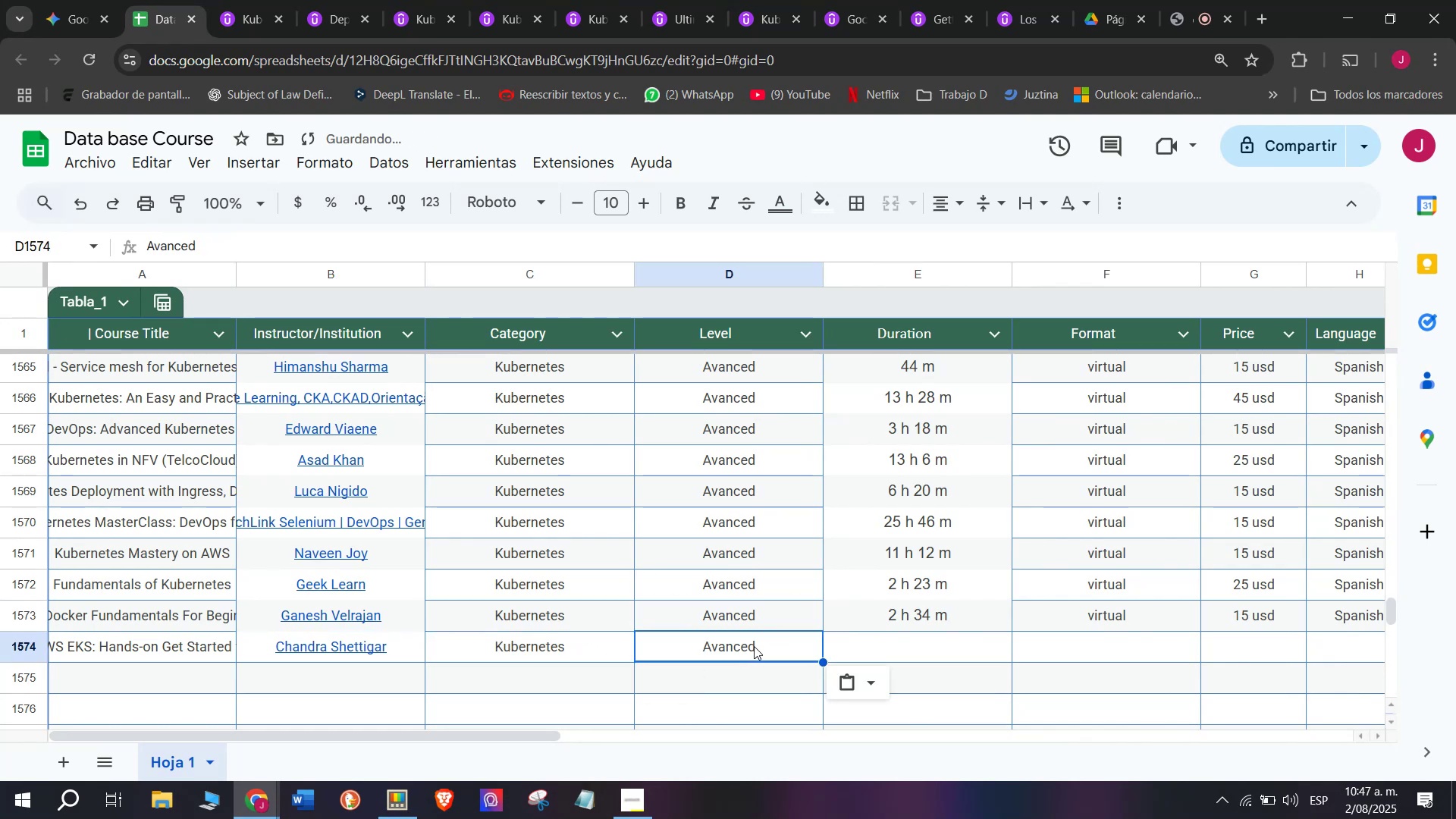 
key(Control+C)
 